 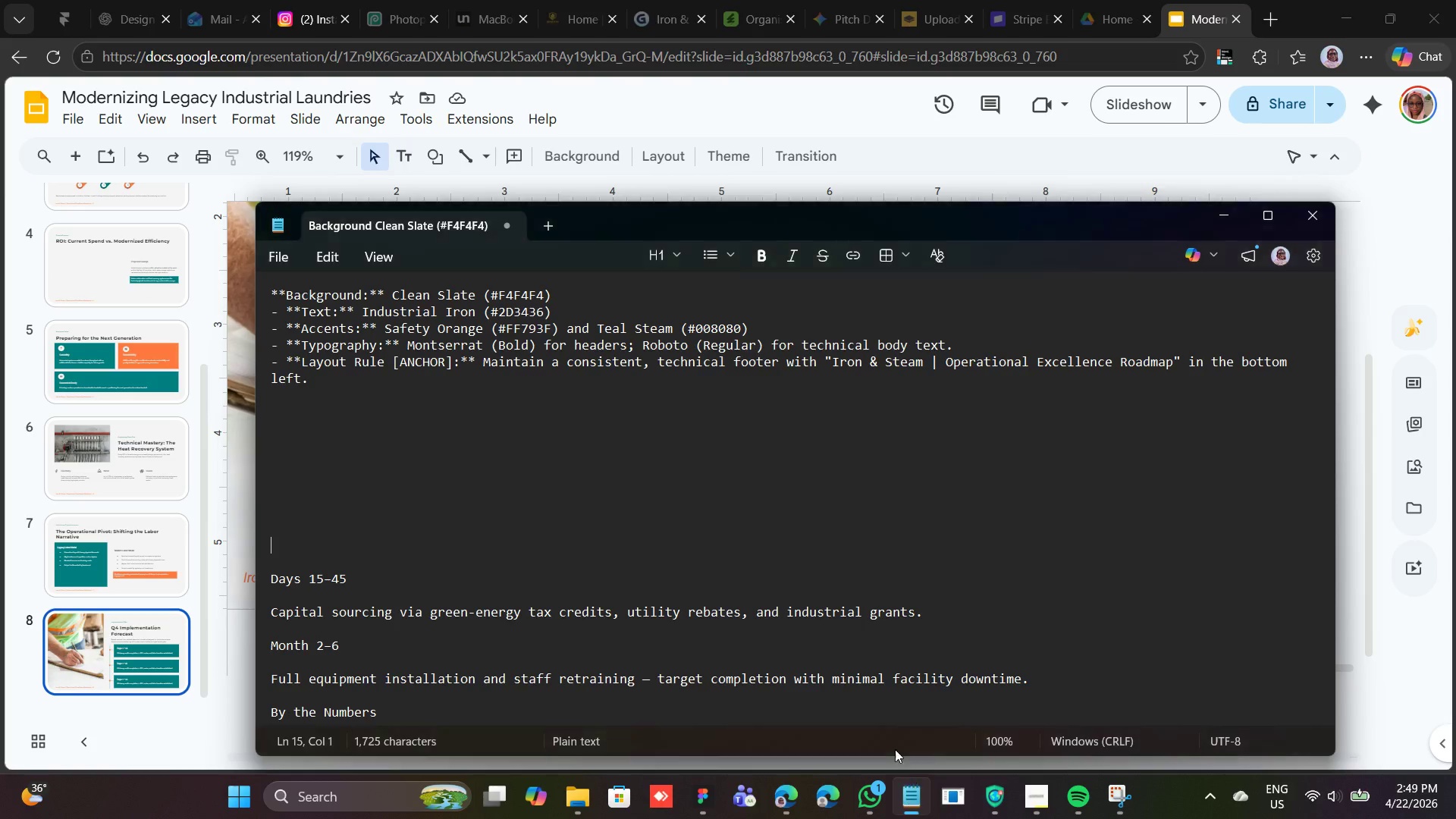 
left_click_drag(start_coordinate=[349, 578], to_coordinate=[268, 579])
 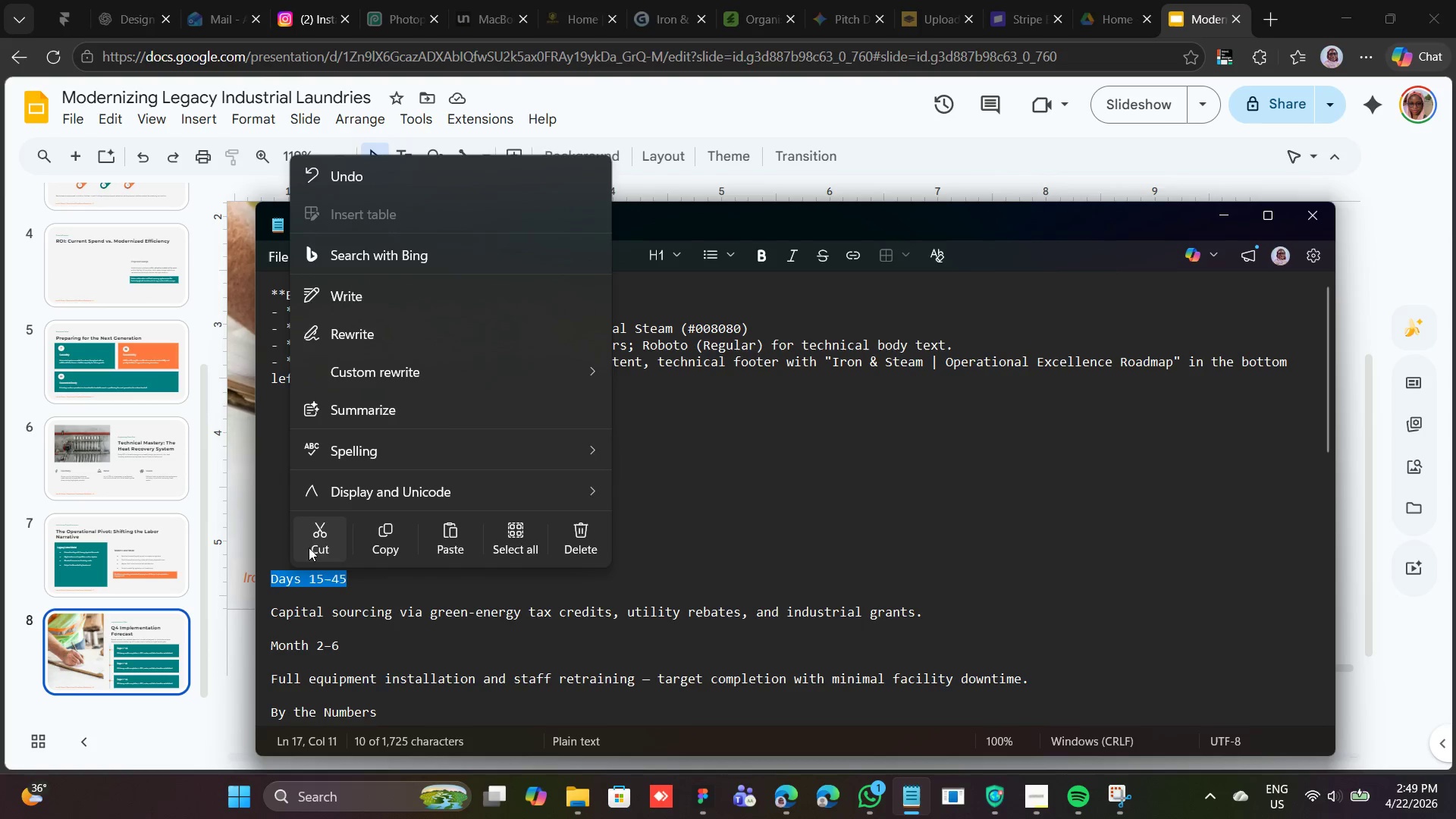 
left_click([314, 539])
 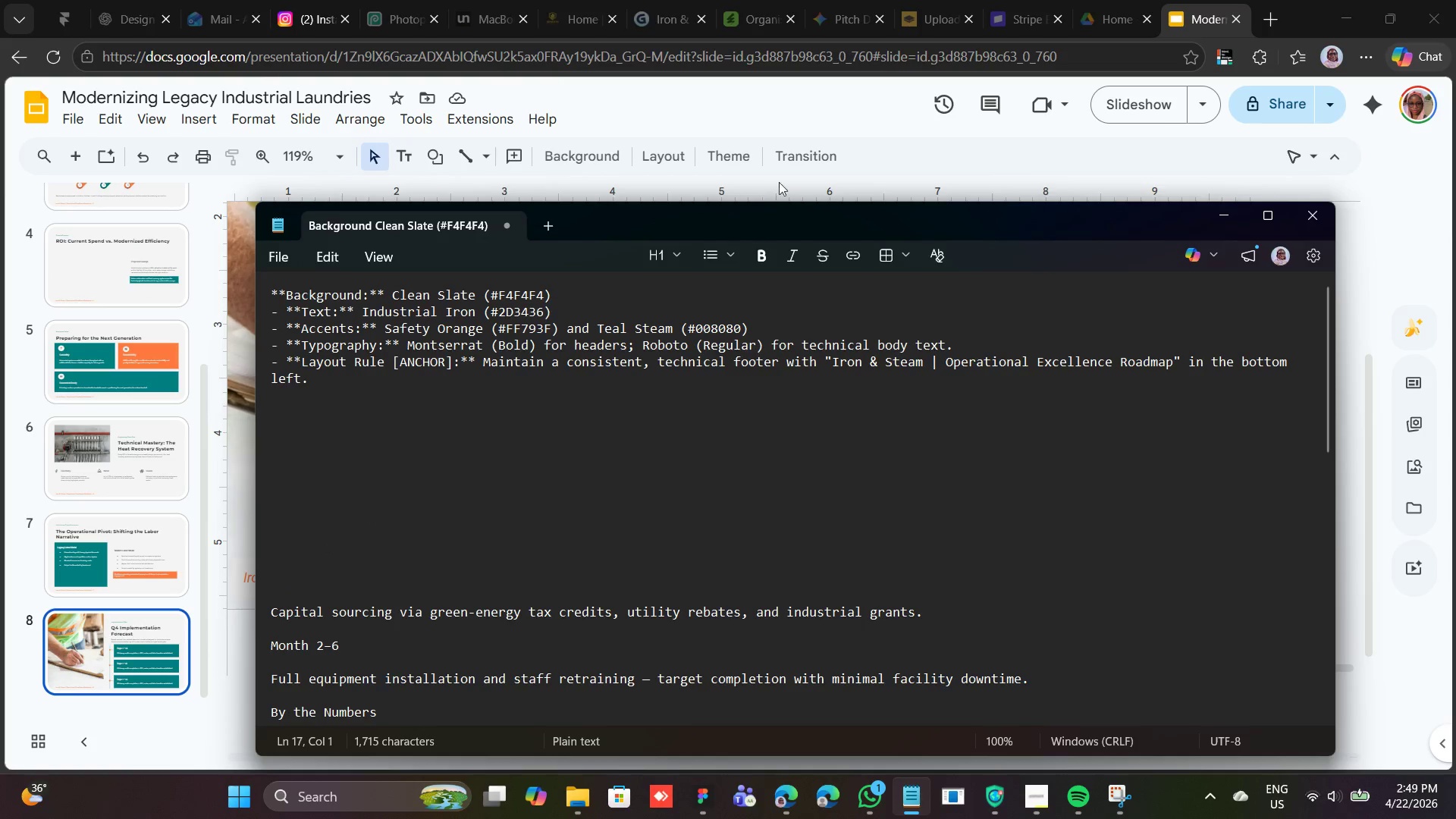 
left_click([835, 115])
 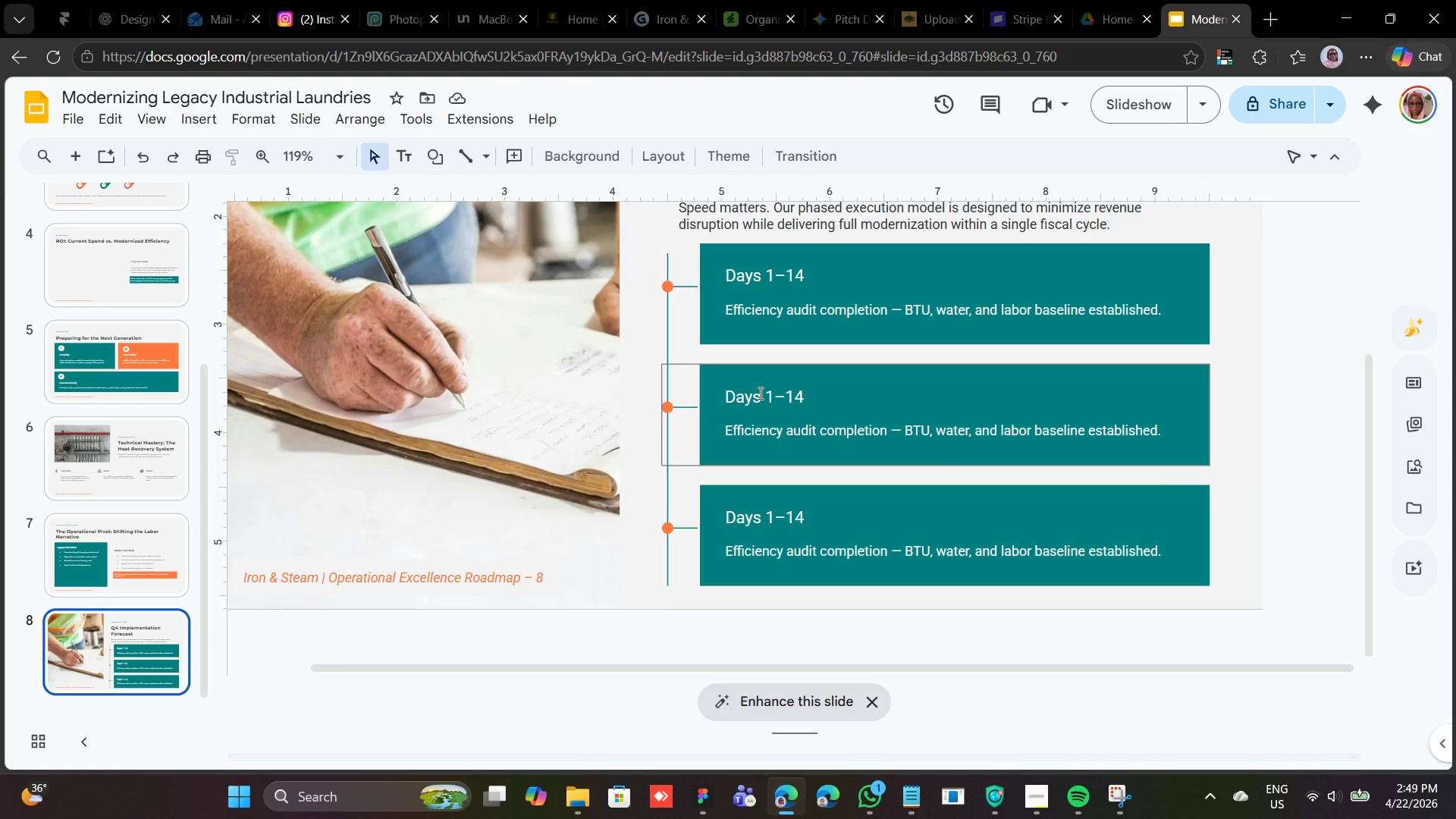 
double_click([759, 393])
 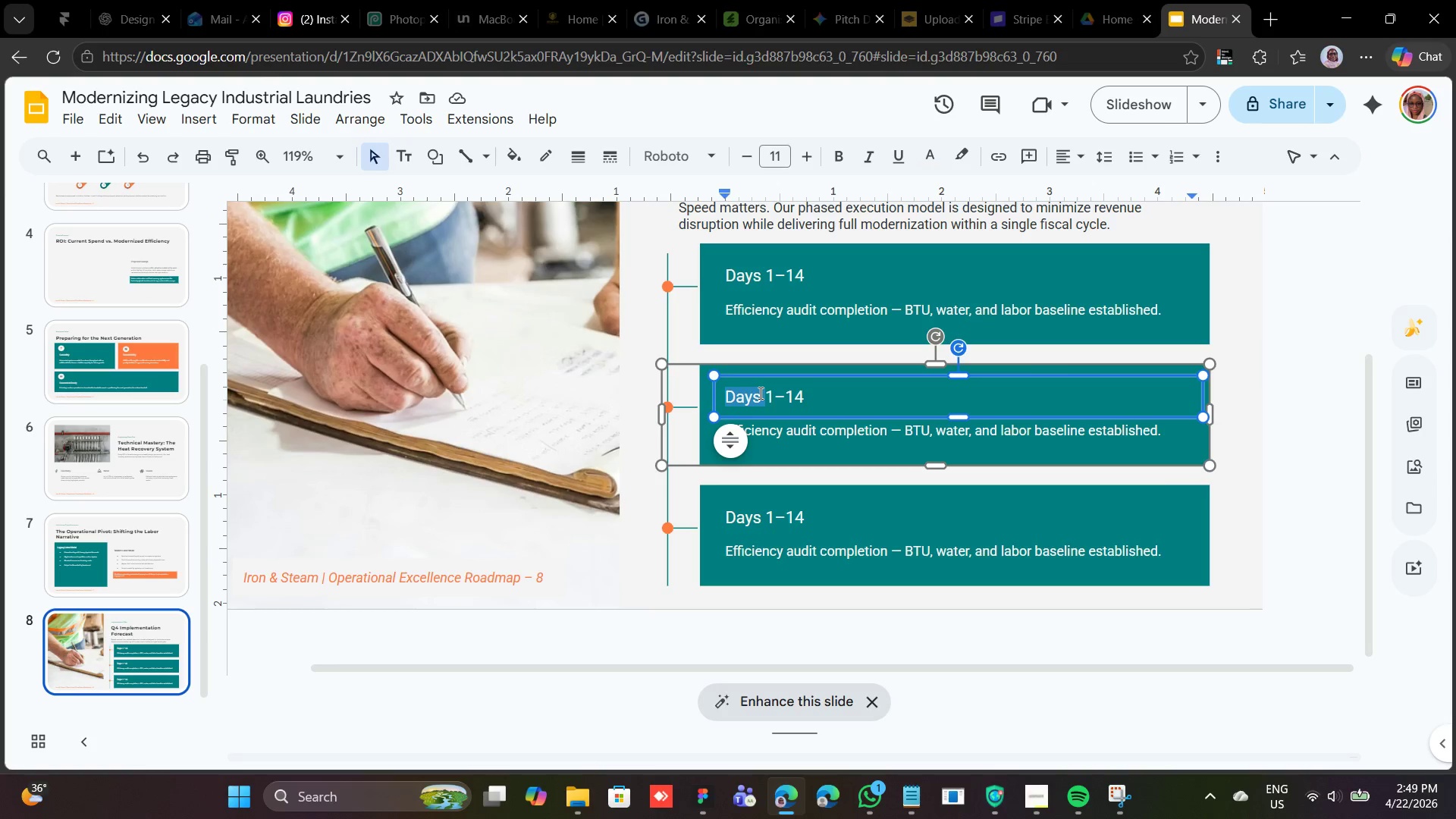 
triple_click([759, 393])
 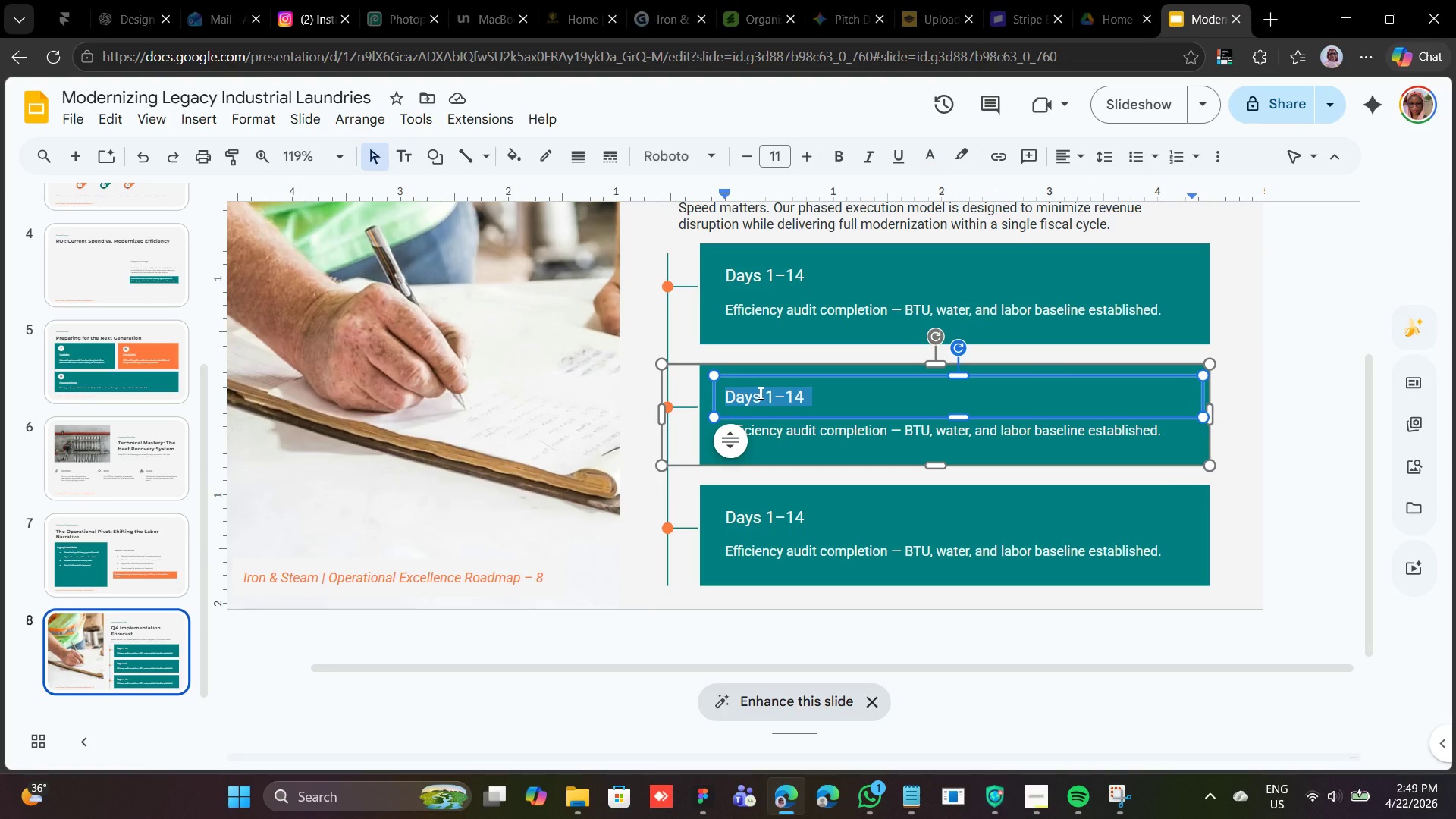 
right_click([759, 393])
 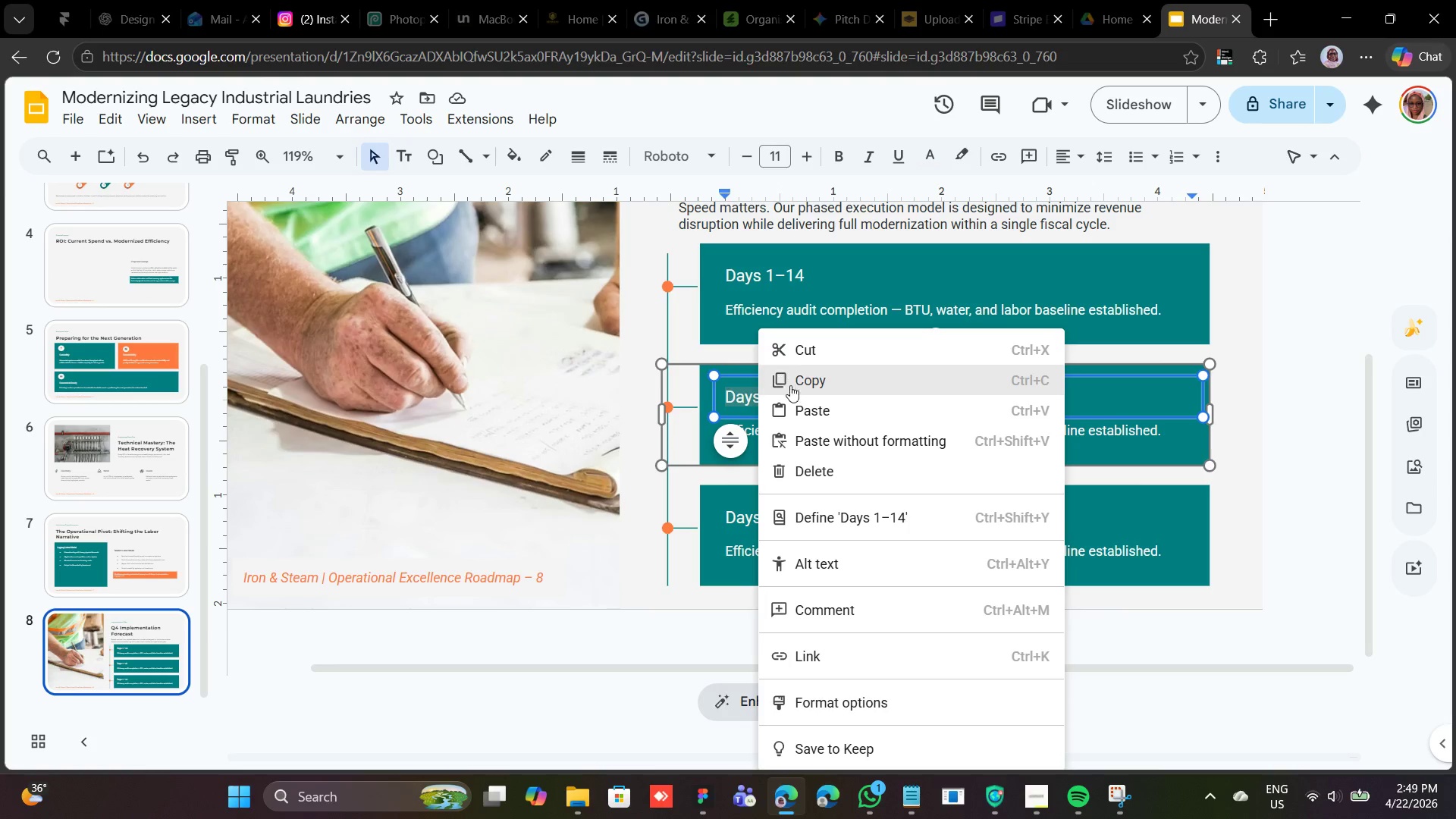 
left_click([797, 409])
 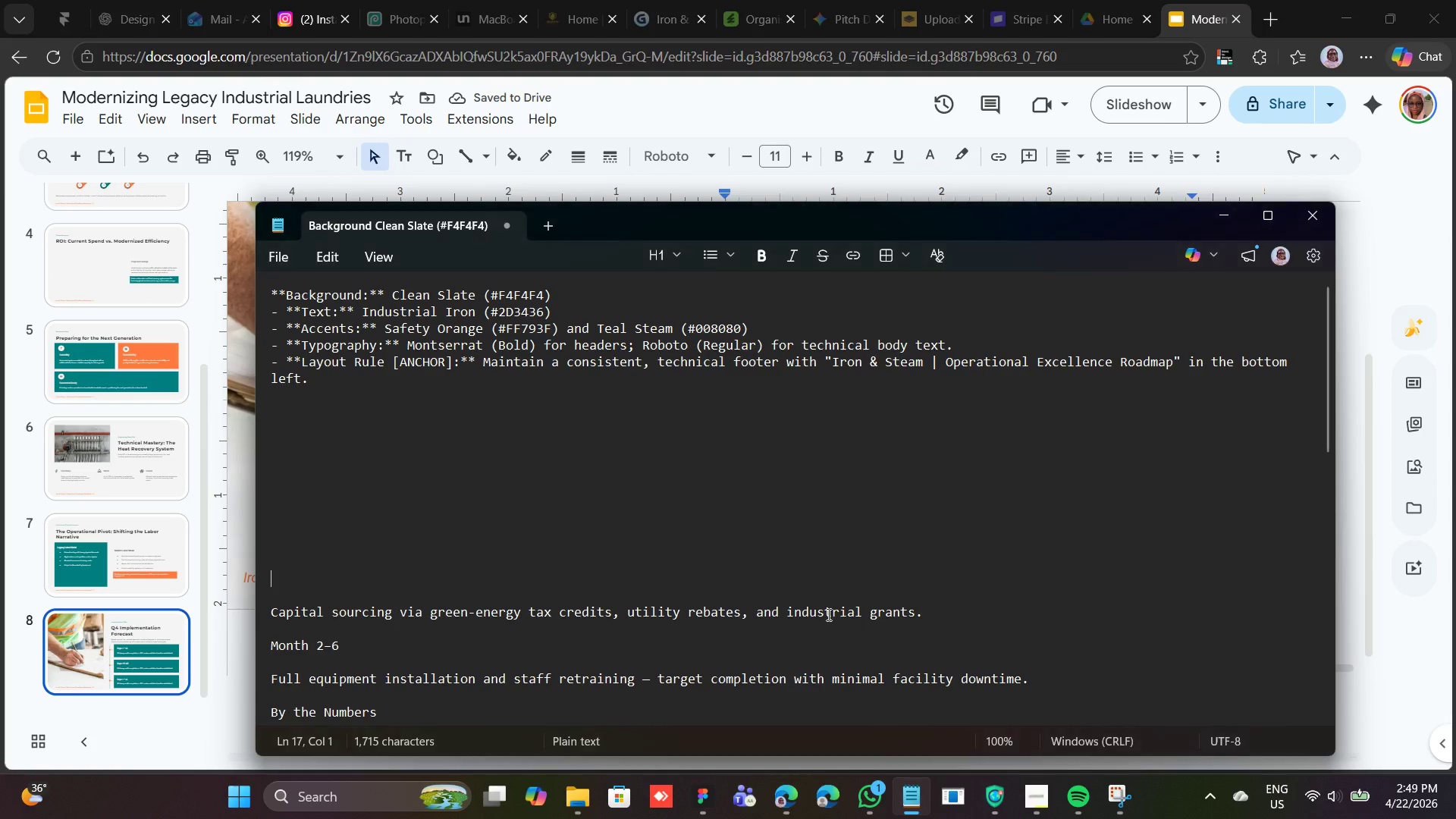 
left_click_drag(start_coordinate=[924, 611], to_coordinate=[271, 612])
 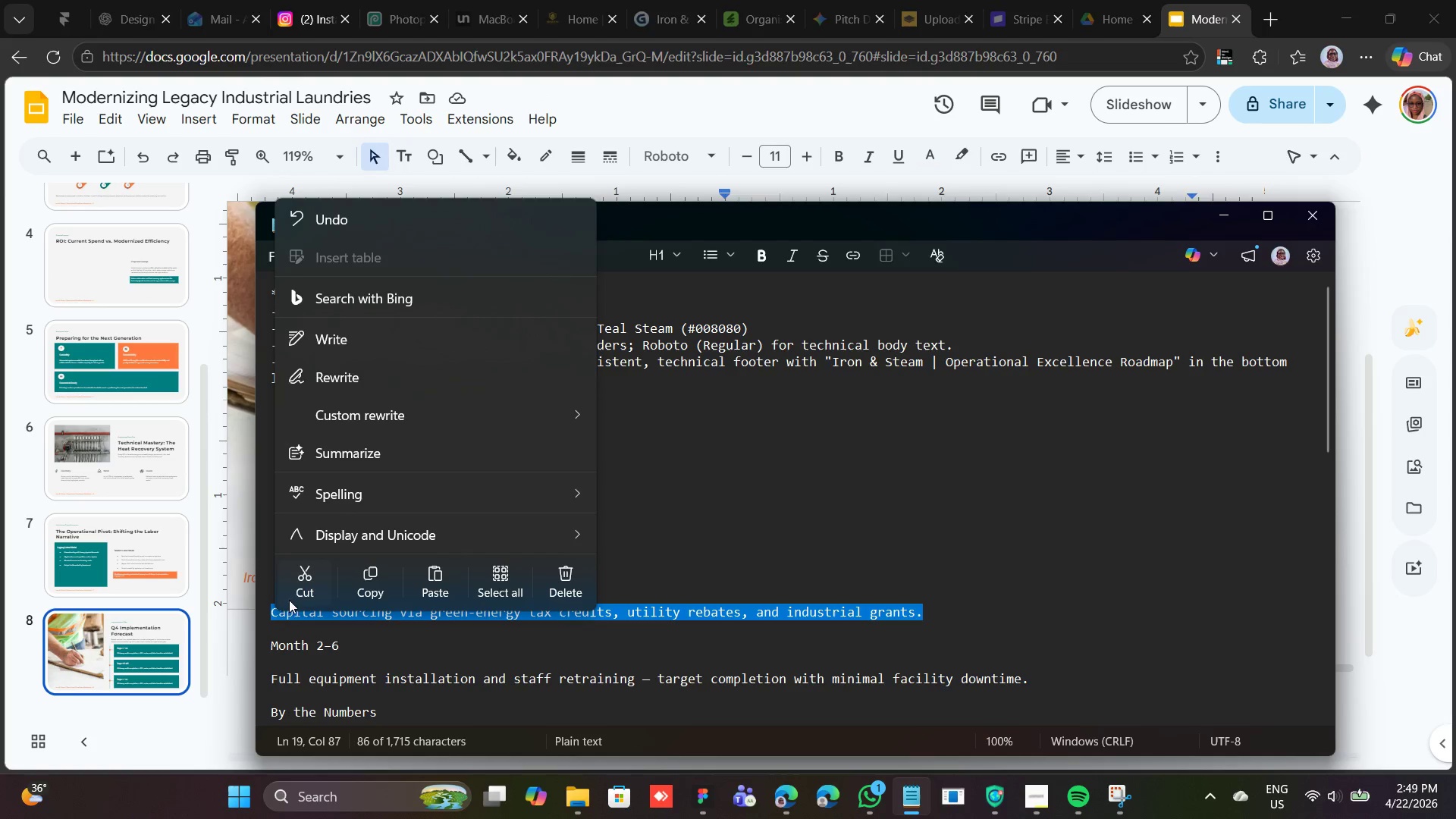 
left_click([313, 582])
 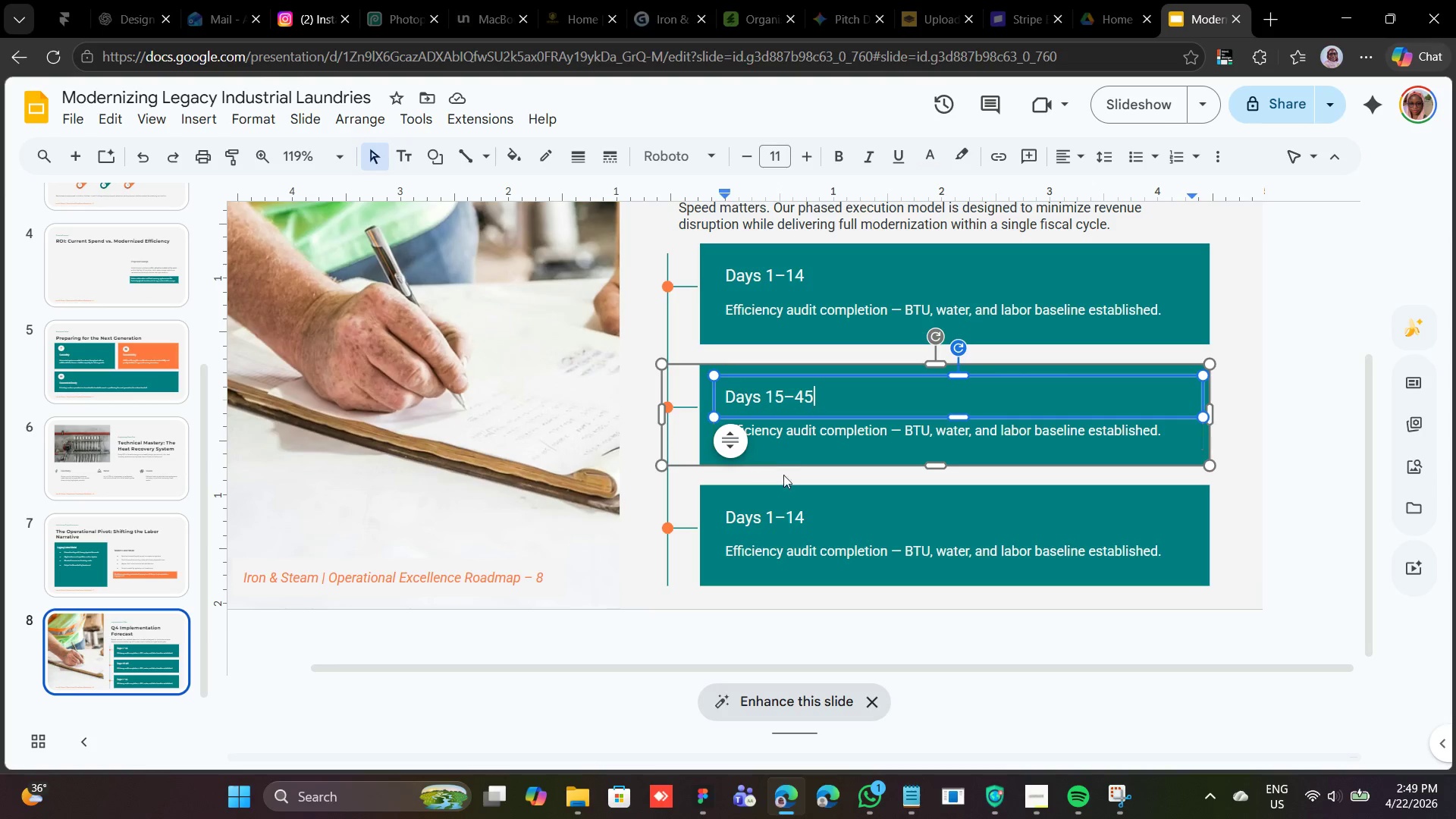 
double_click([801, 438])
 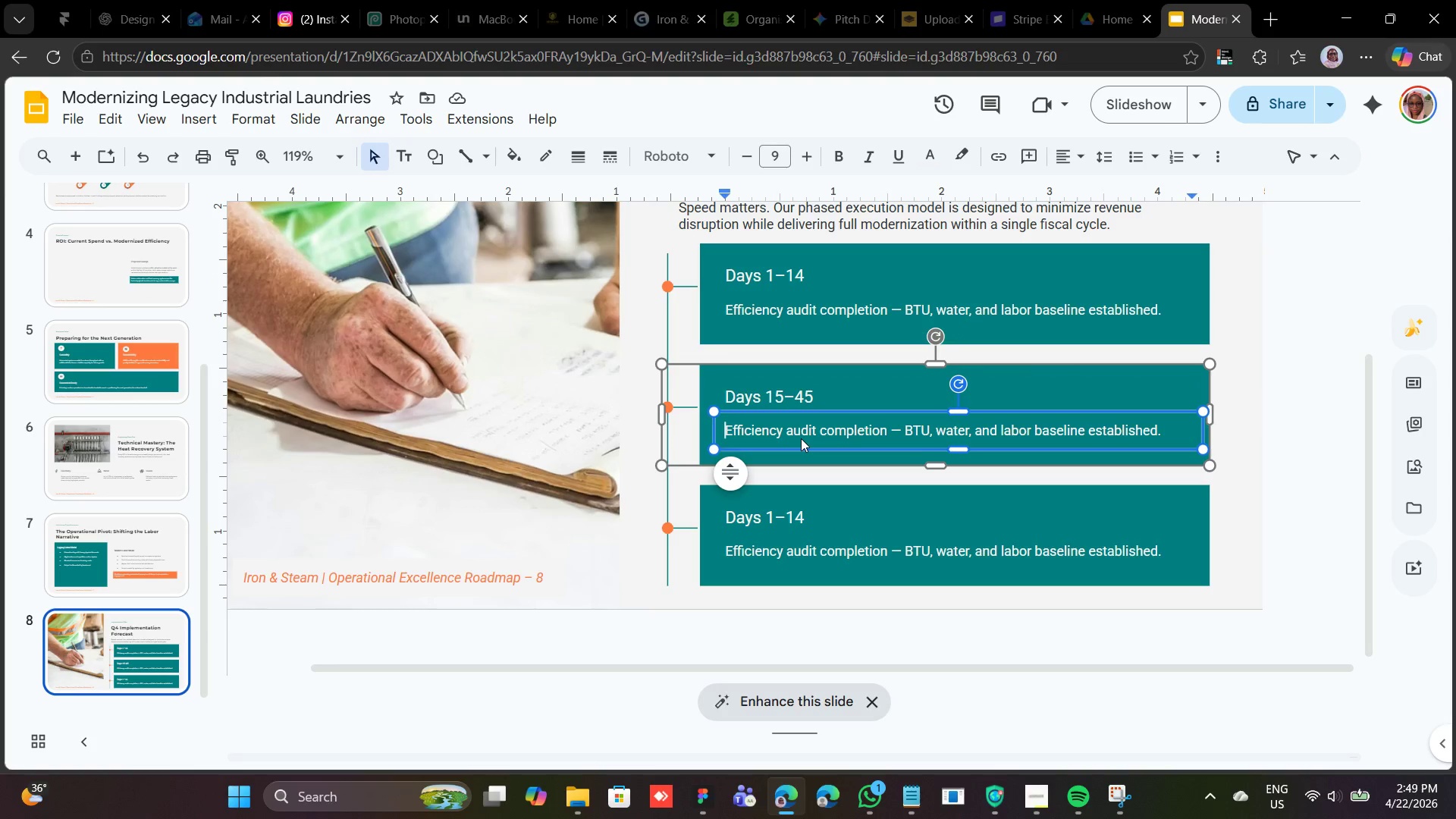 
triple_click([801, 438])
 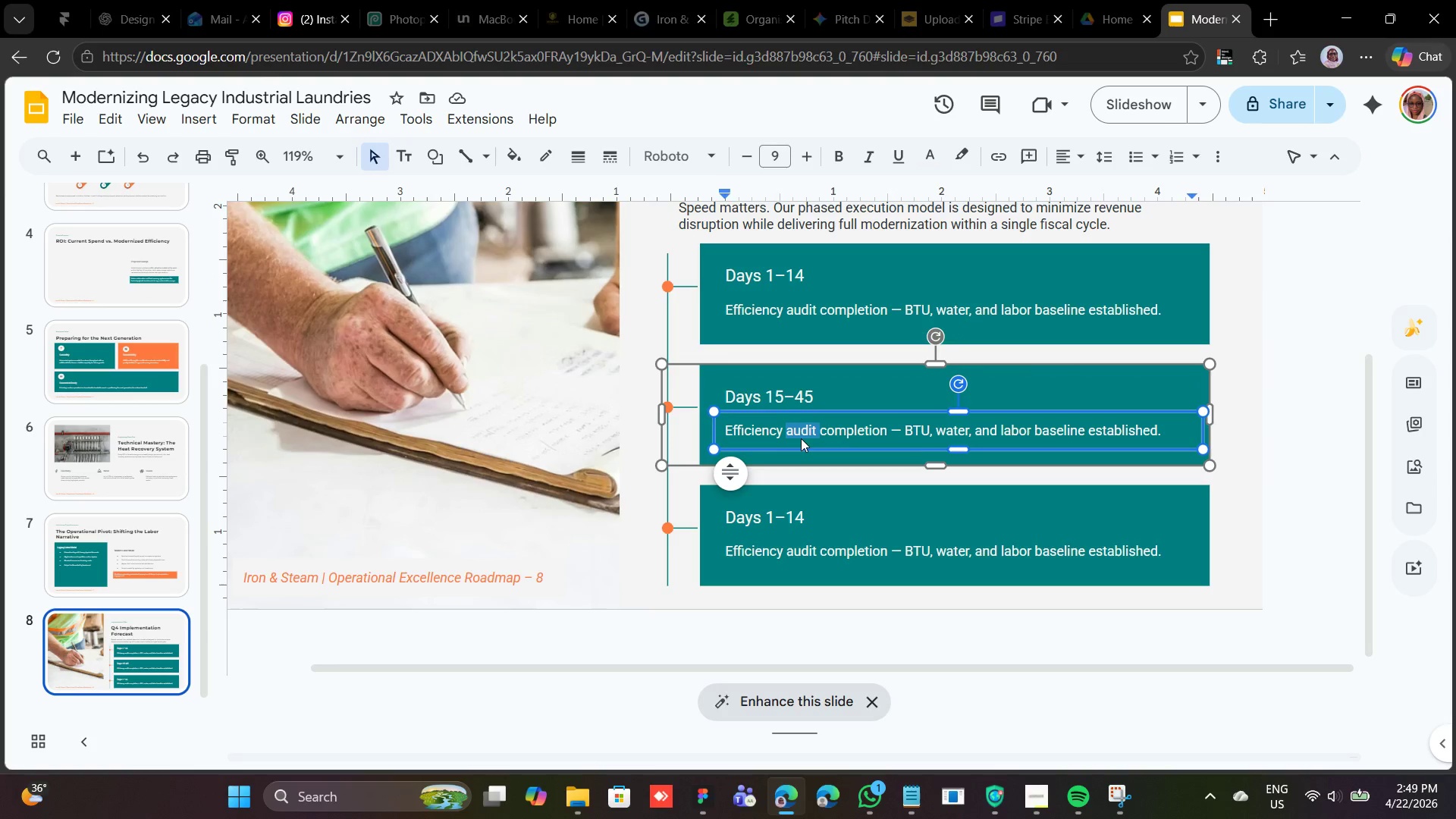 
triple_click([801, 438])
 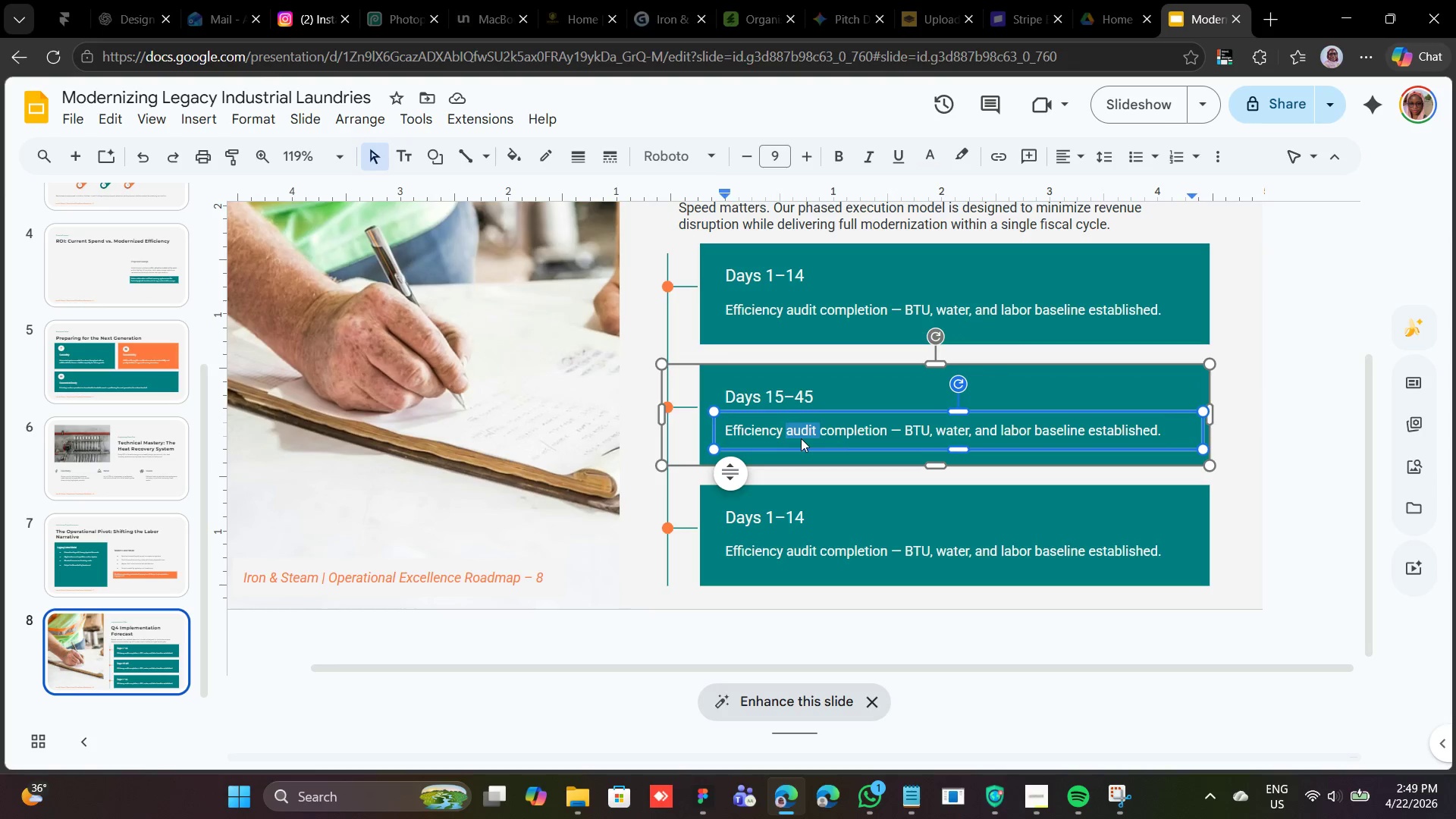 
triple_click([801, 438])
 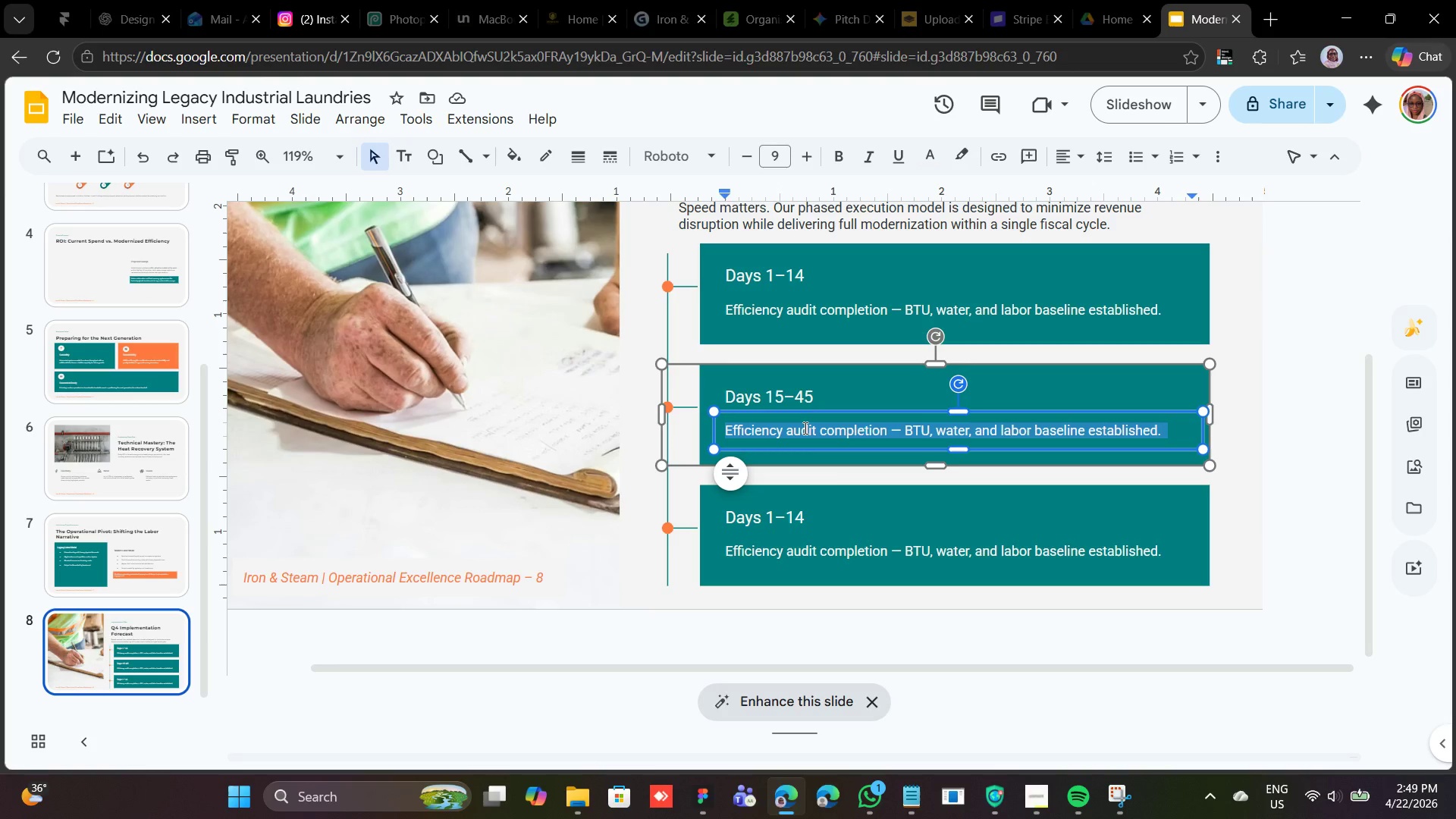 
right_click([804, 428])
 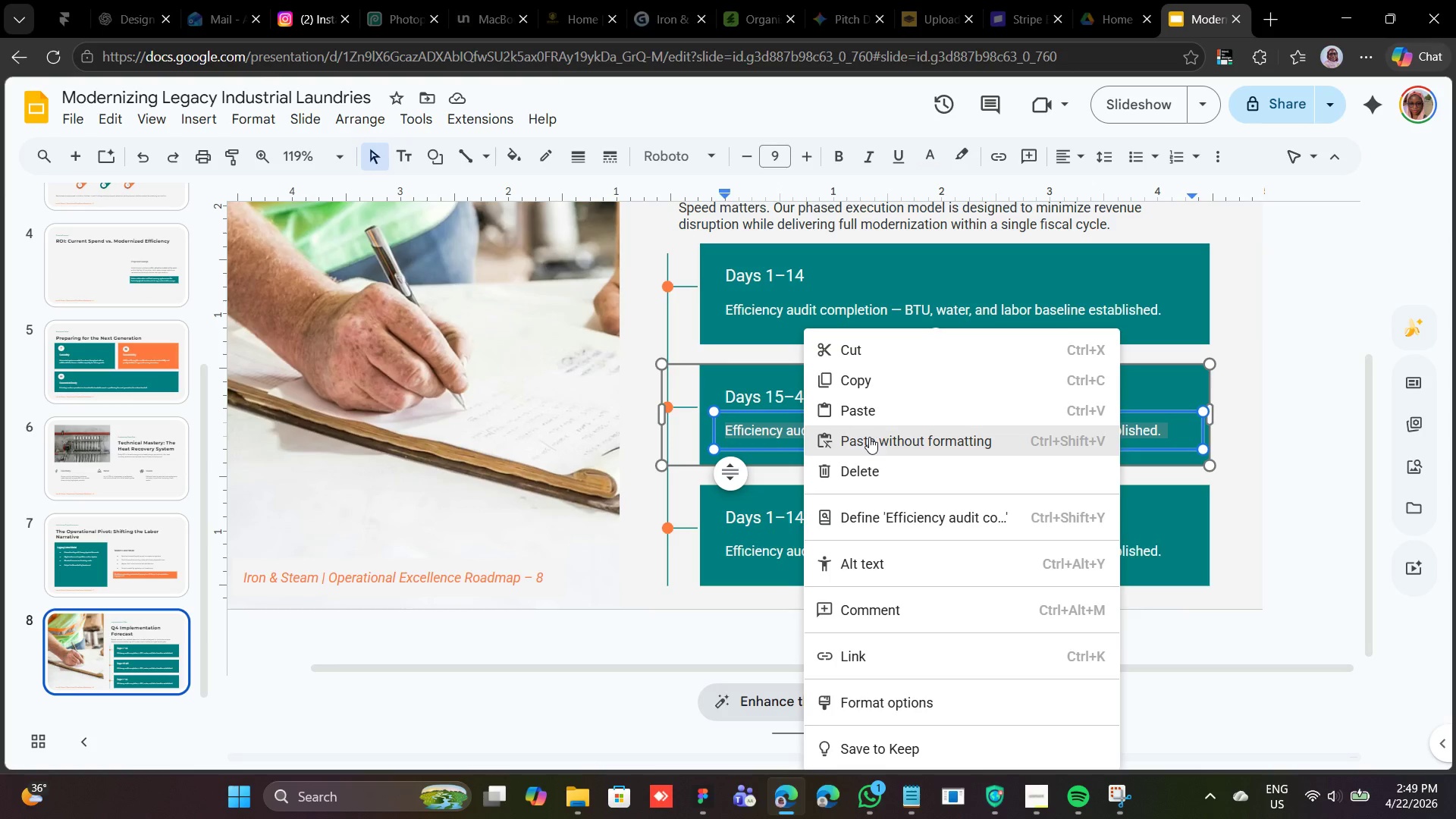 
left_click([874, 412])
 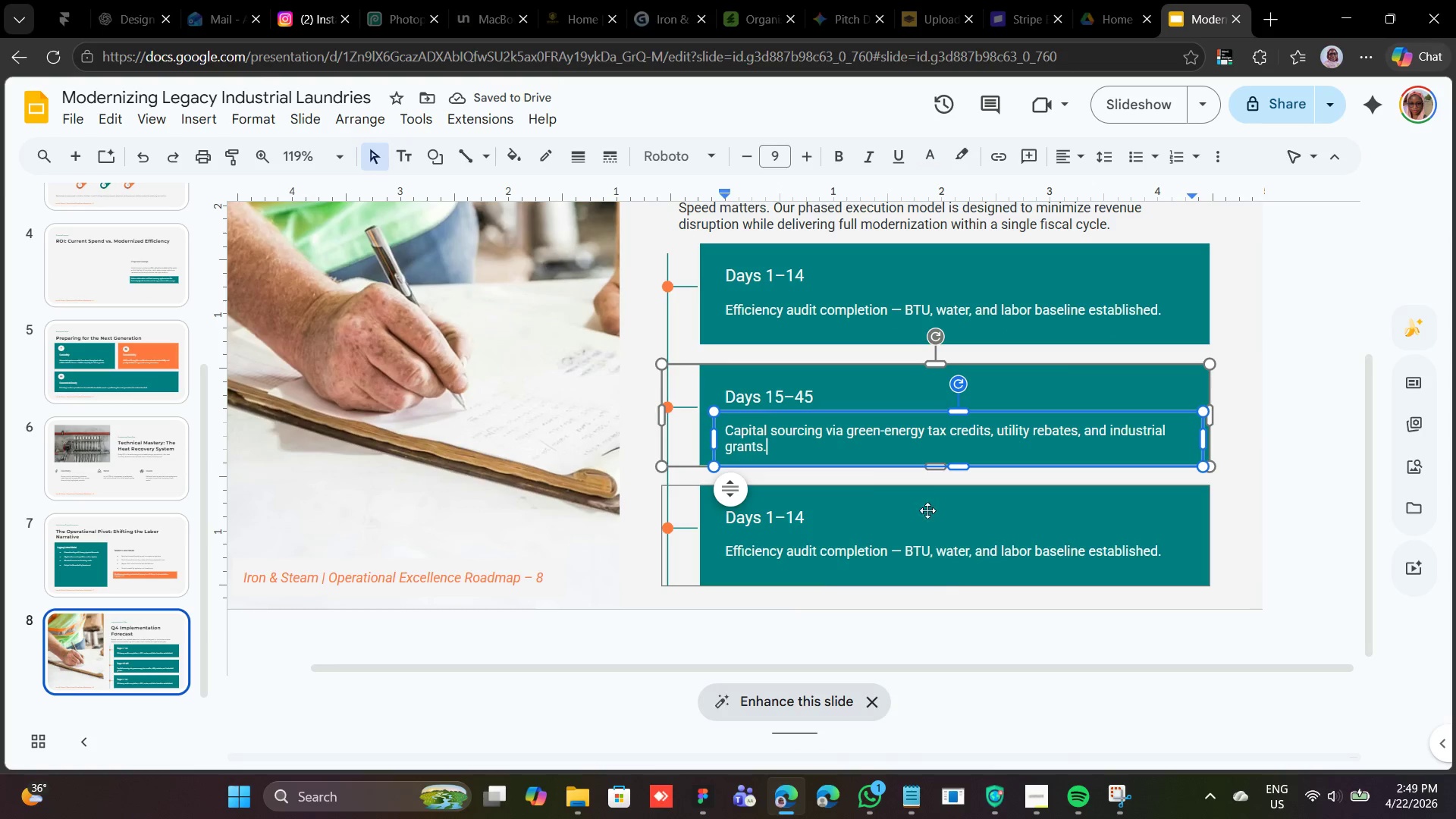 
left_click([914, 795])
 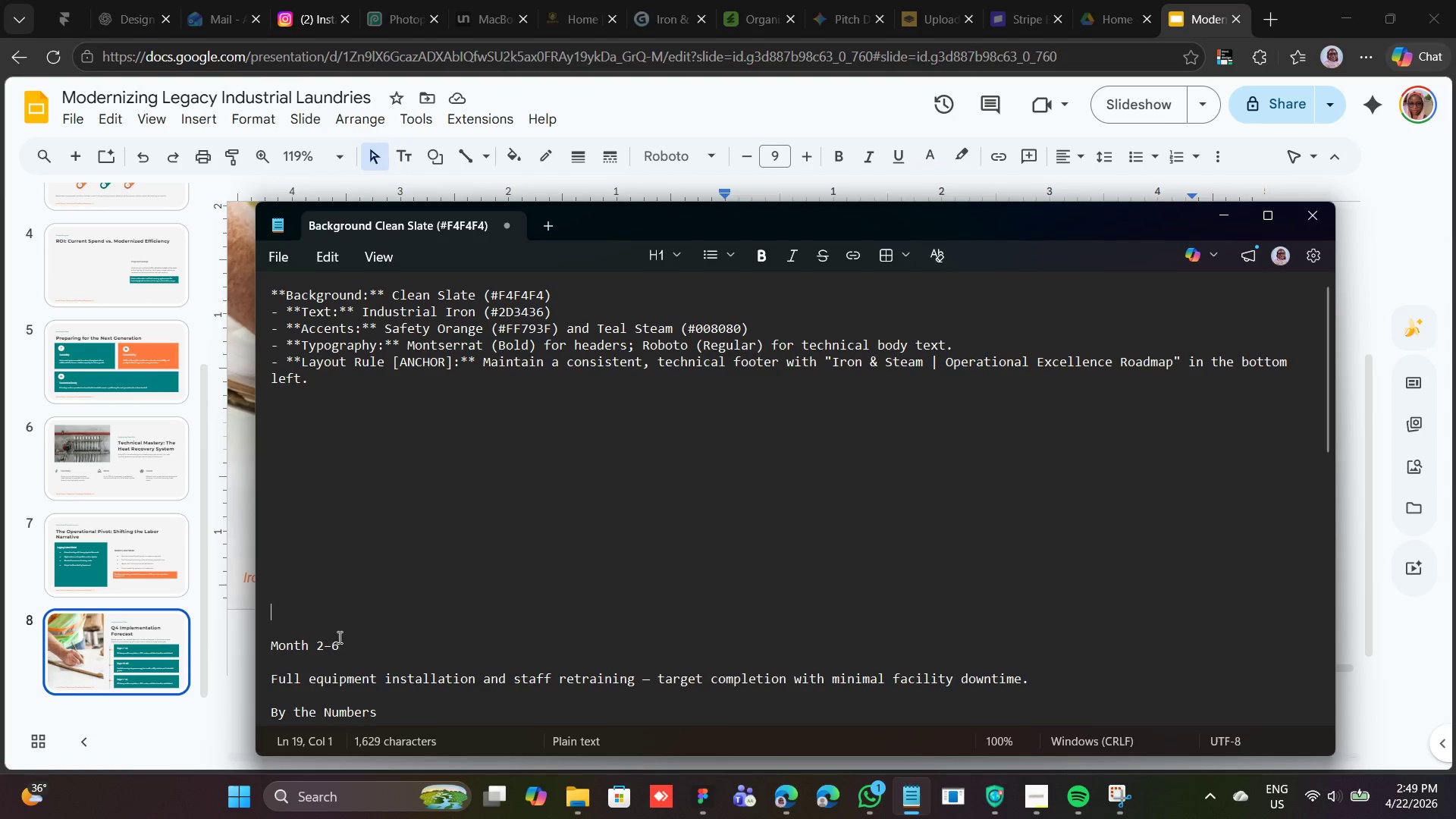 
left_click_drag(start_coordinate=[340, 645], to_coordinate=[258, 648])
 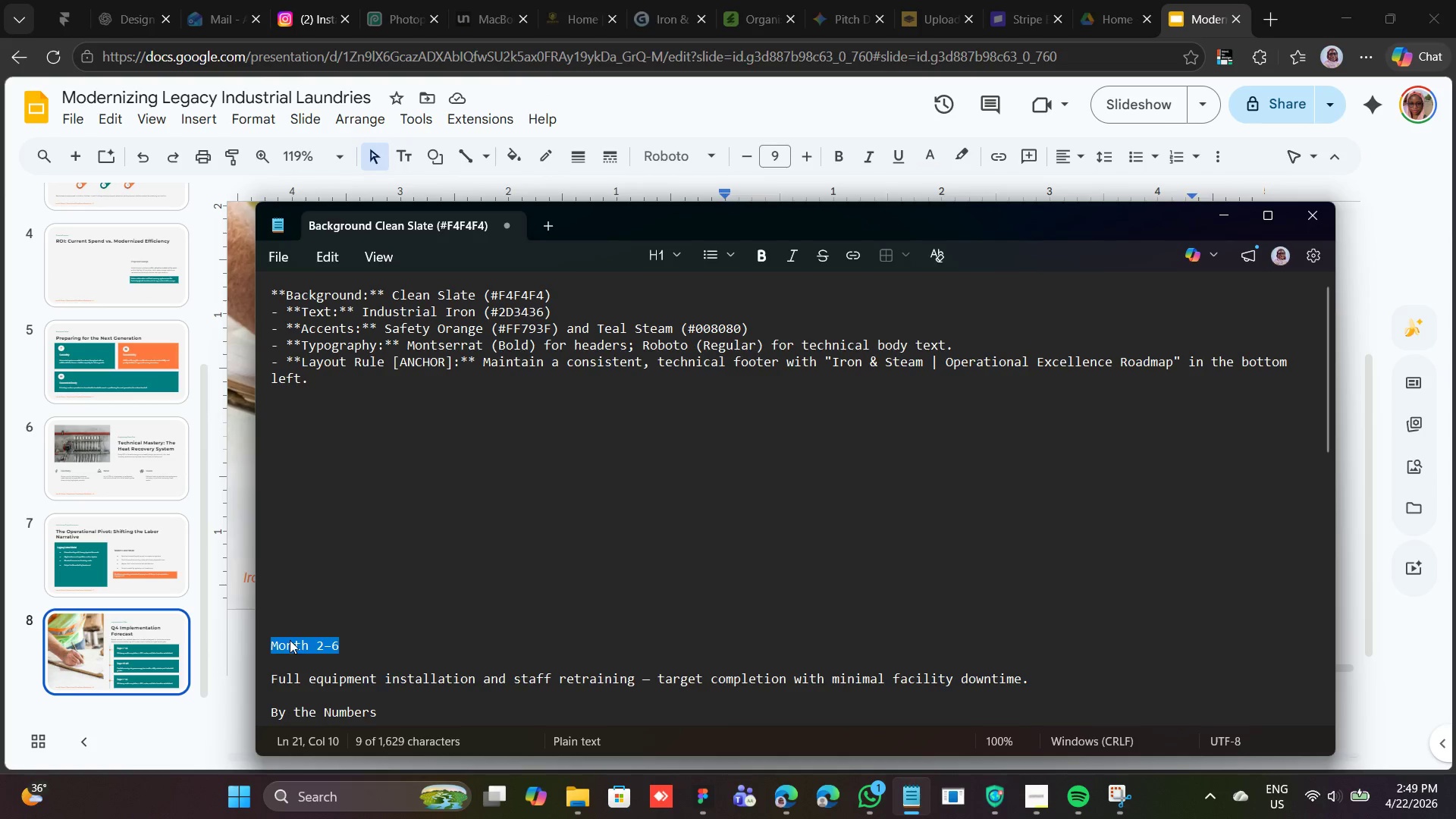 
right_click([290, 640])
 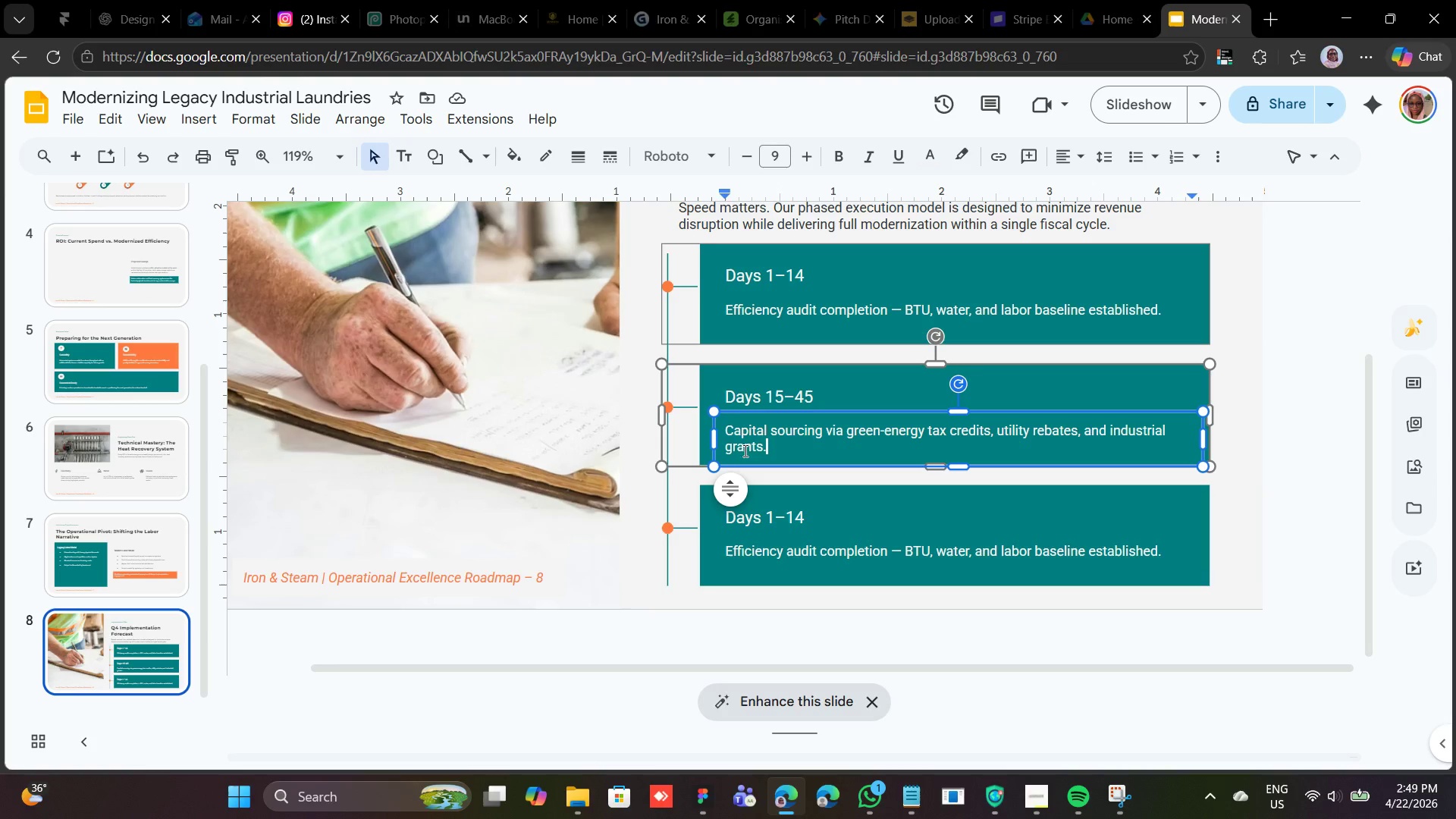 
double_click([768, 520])
 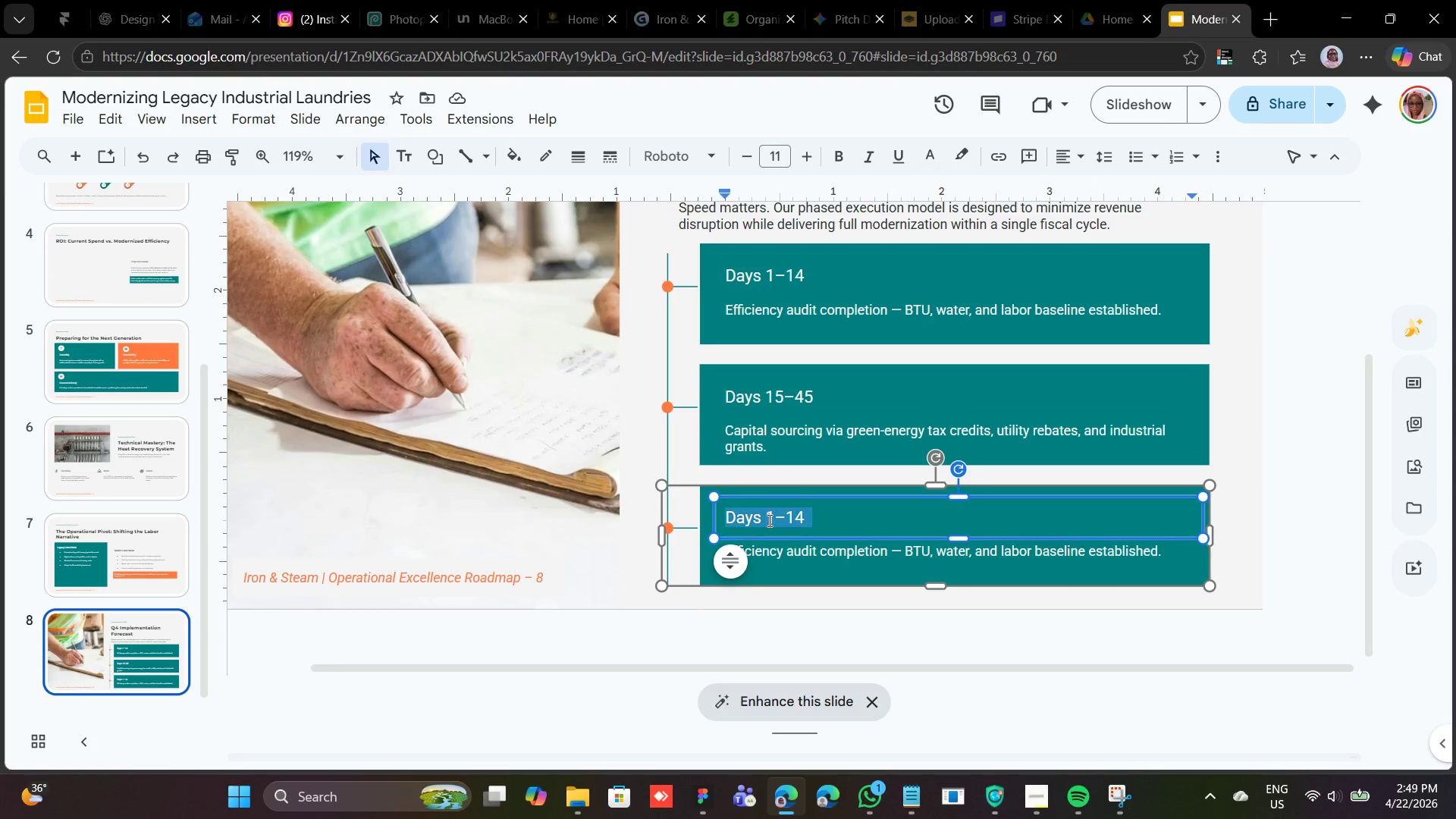 
triple_click([768, 520])
 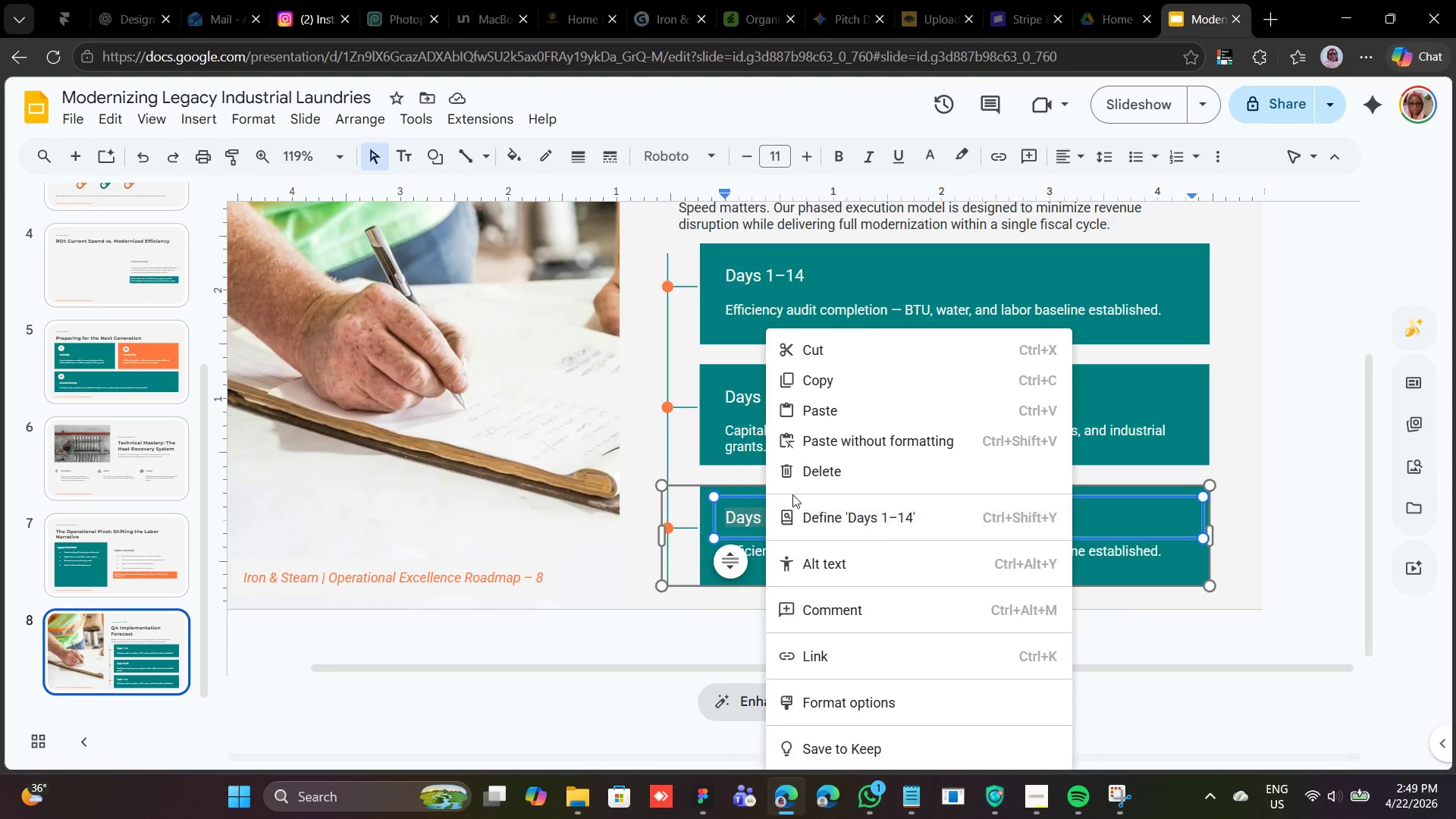 
left_click([832, 409])
 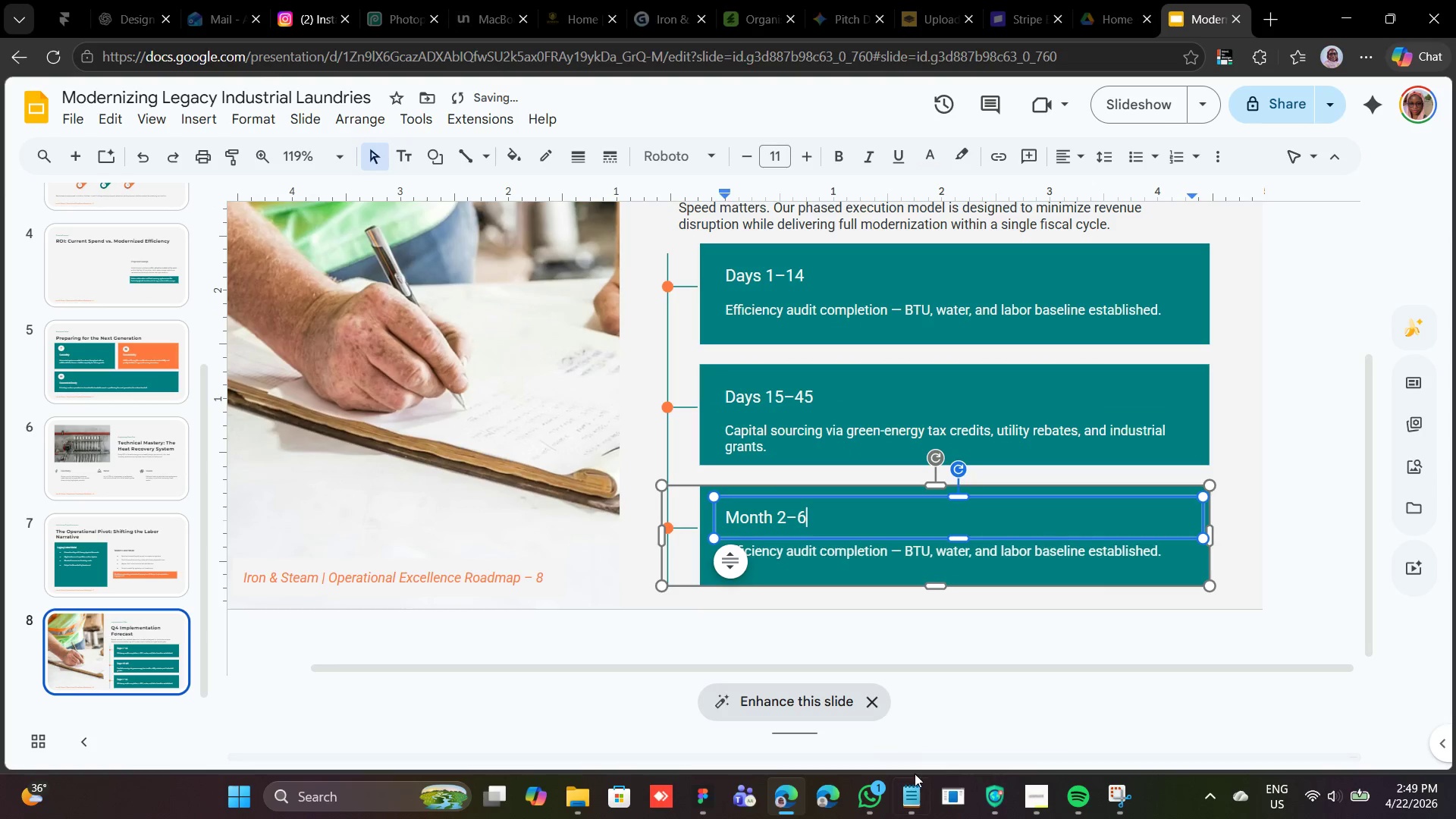 
left_click([904, 788])
 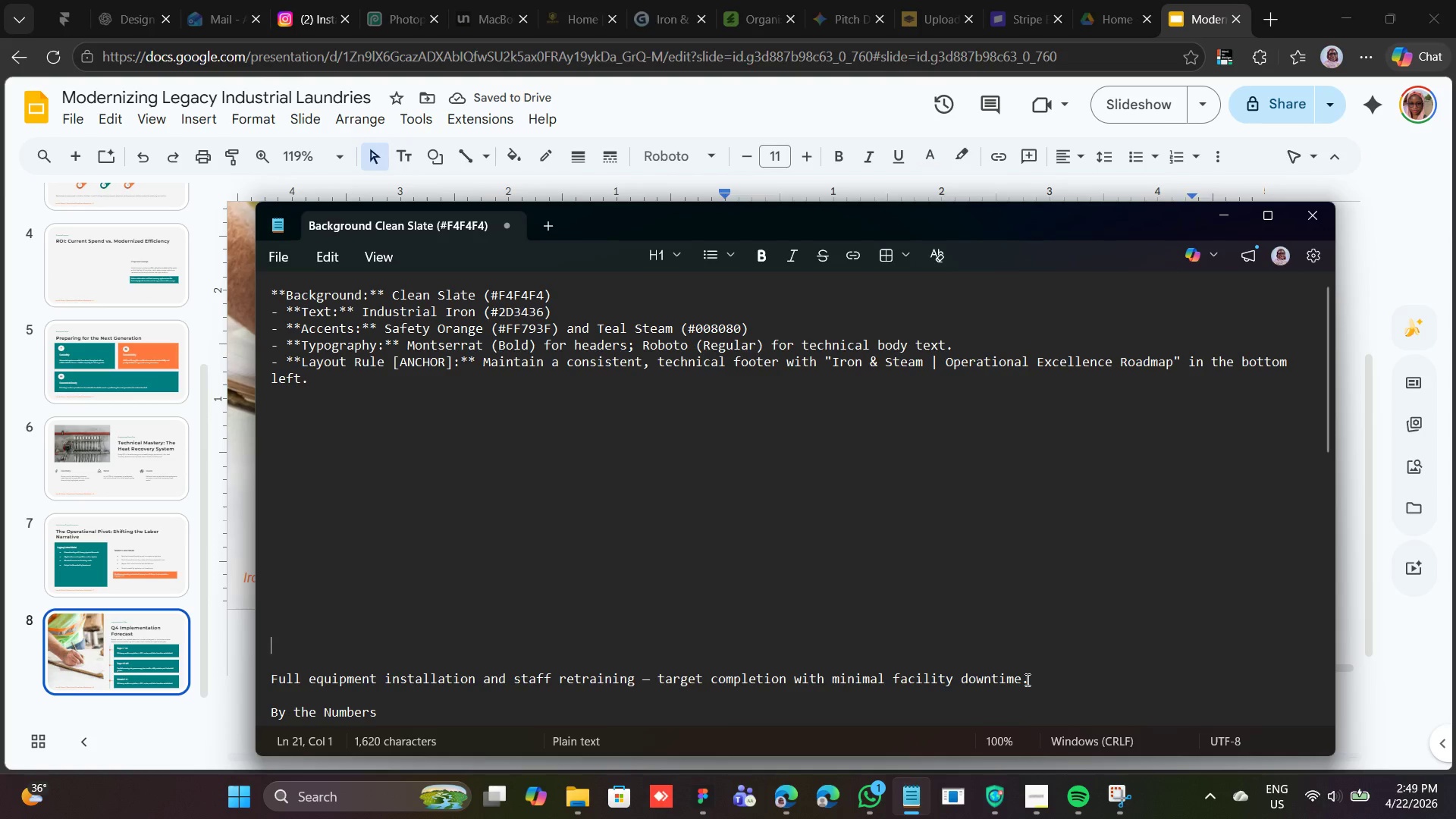 
left_click_drag(start_coordinate=[1026, 679], to_coordinate=[265, 676])
 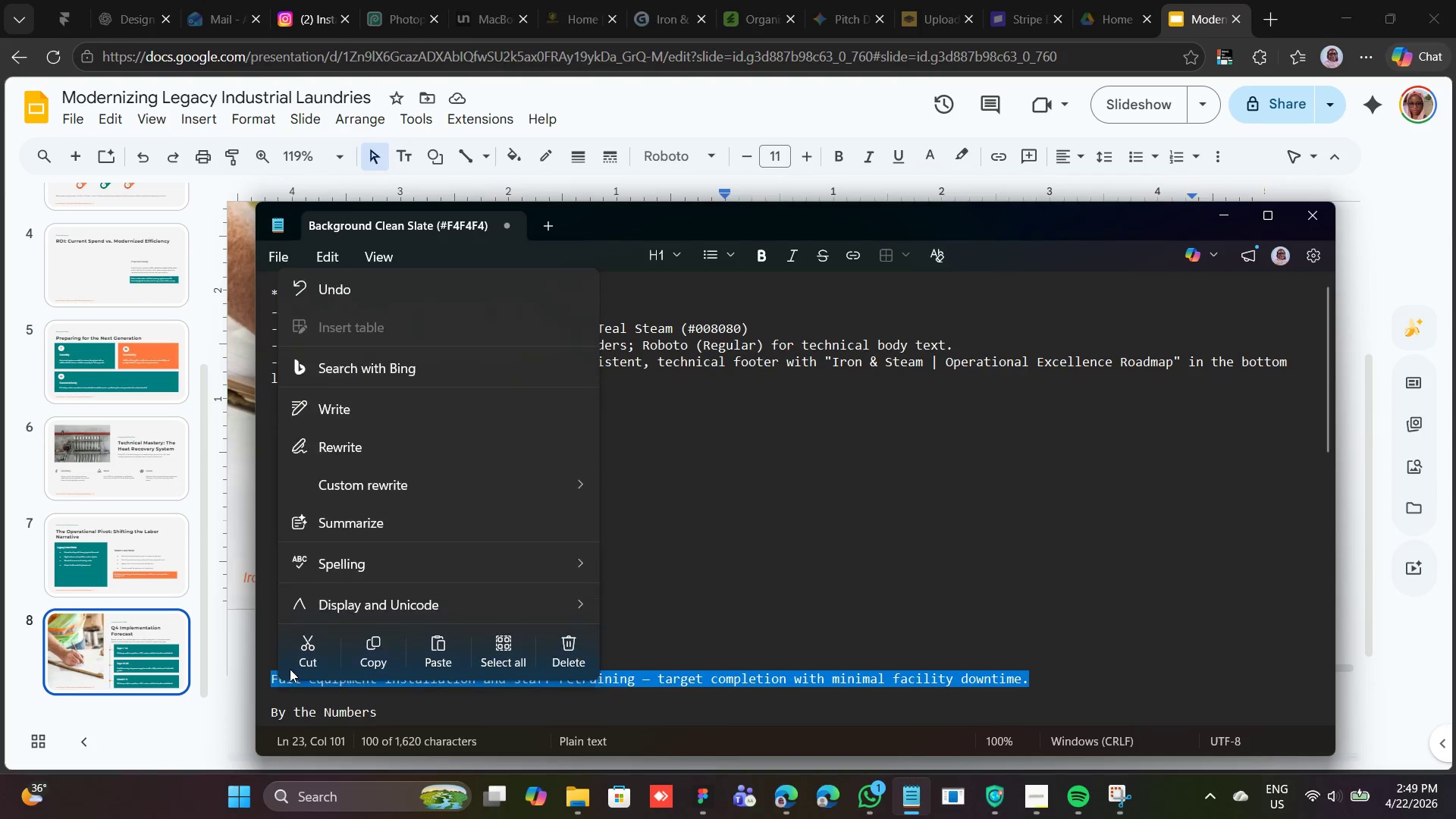 
left_click([297, 657])
 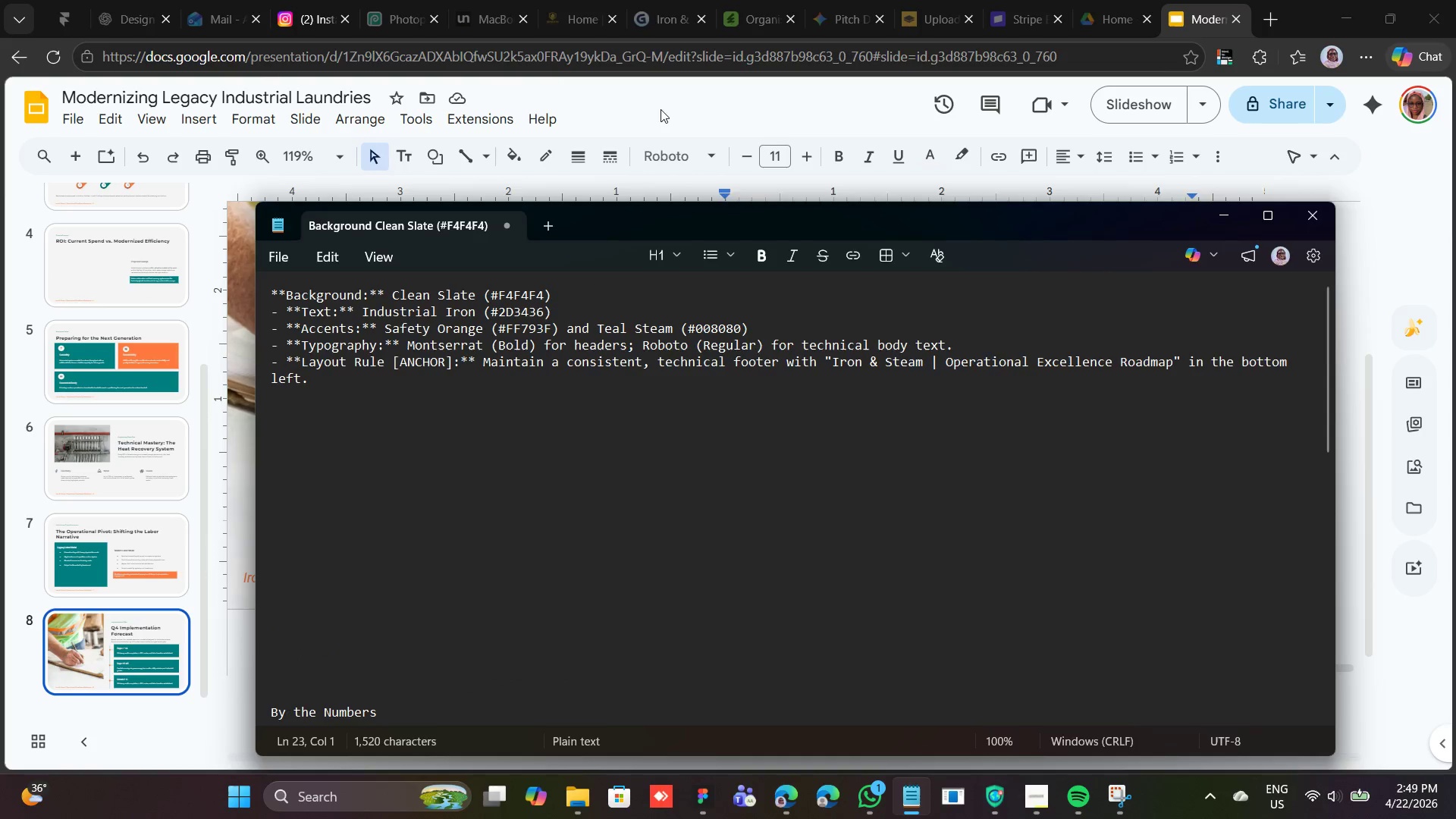 
left_click_drag(start_coordinate=[670, 108], to_coordinate=[670, 115])
 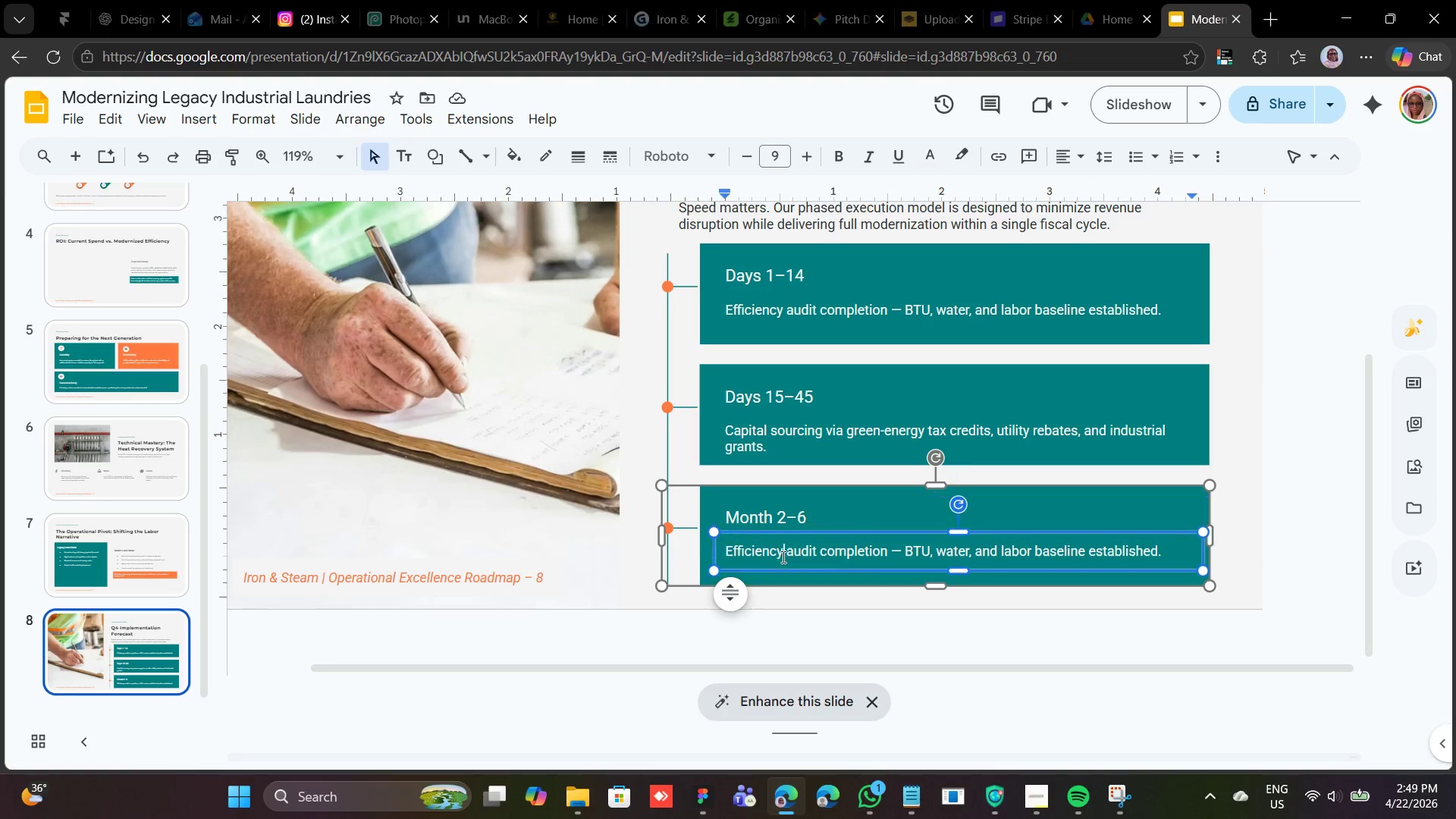 
double_click([782, 557])
 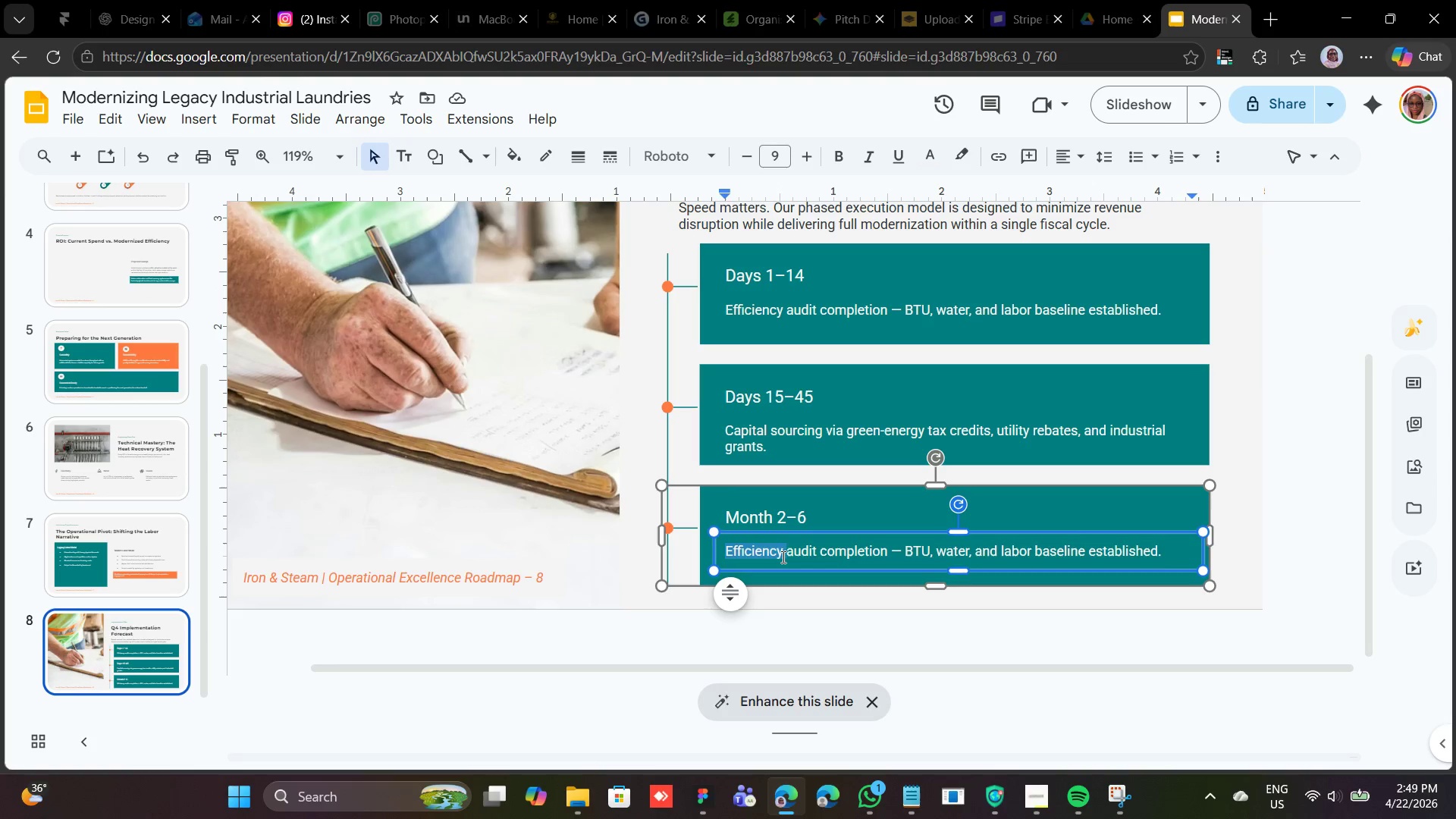 
triple_click([782, 557])
 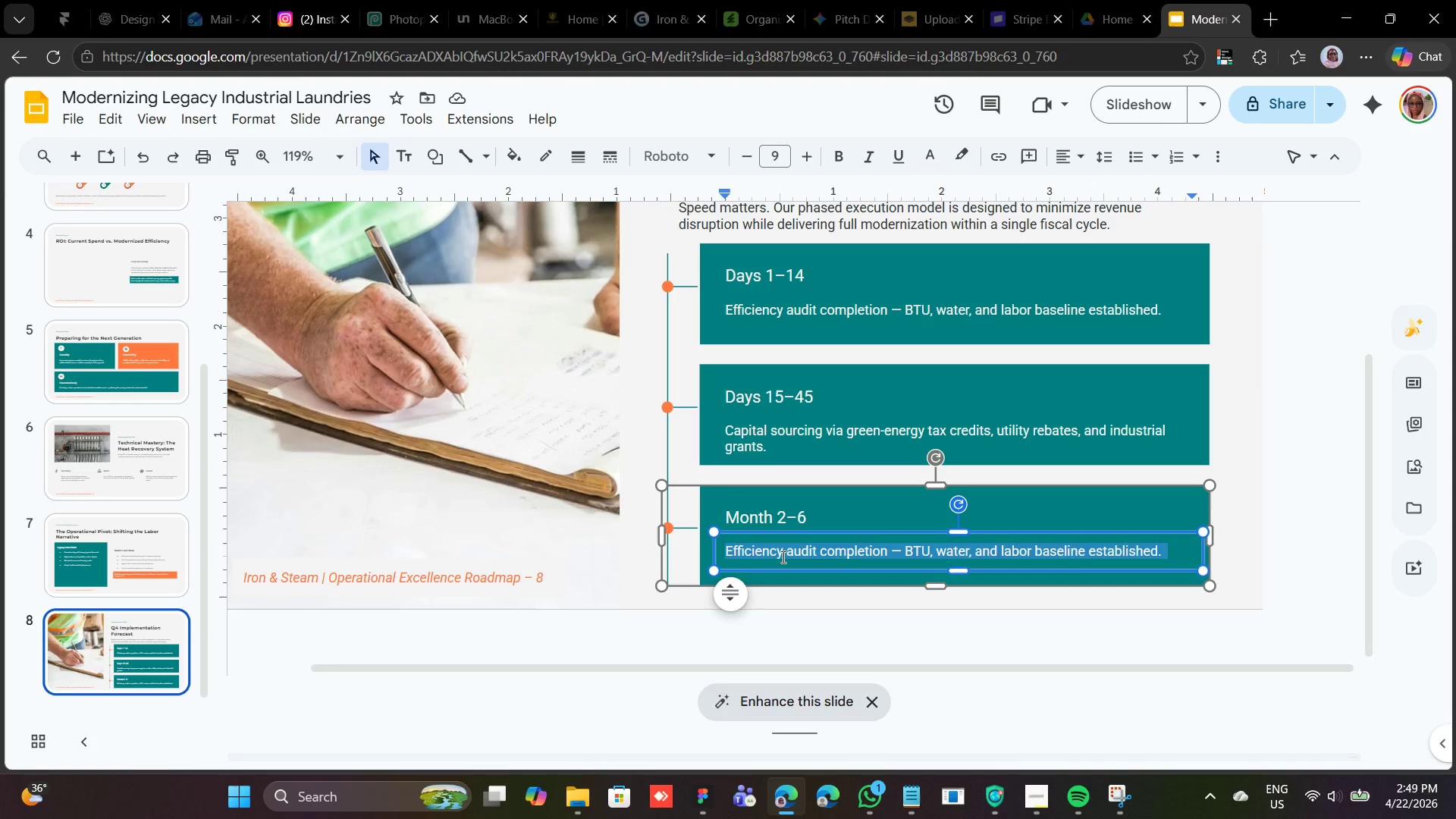 
right_click([782, 557])
 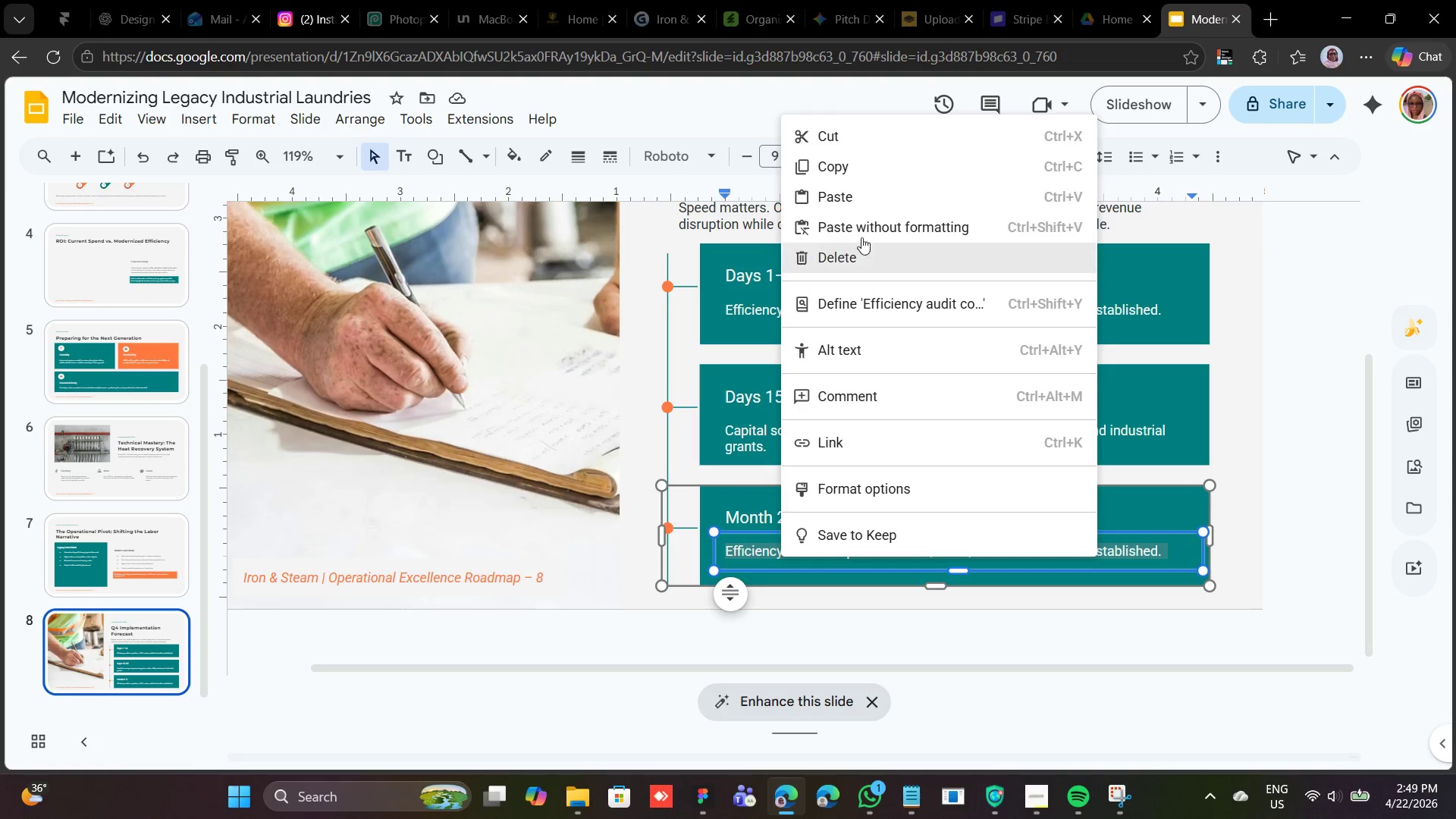 
left_click([864, 199])
 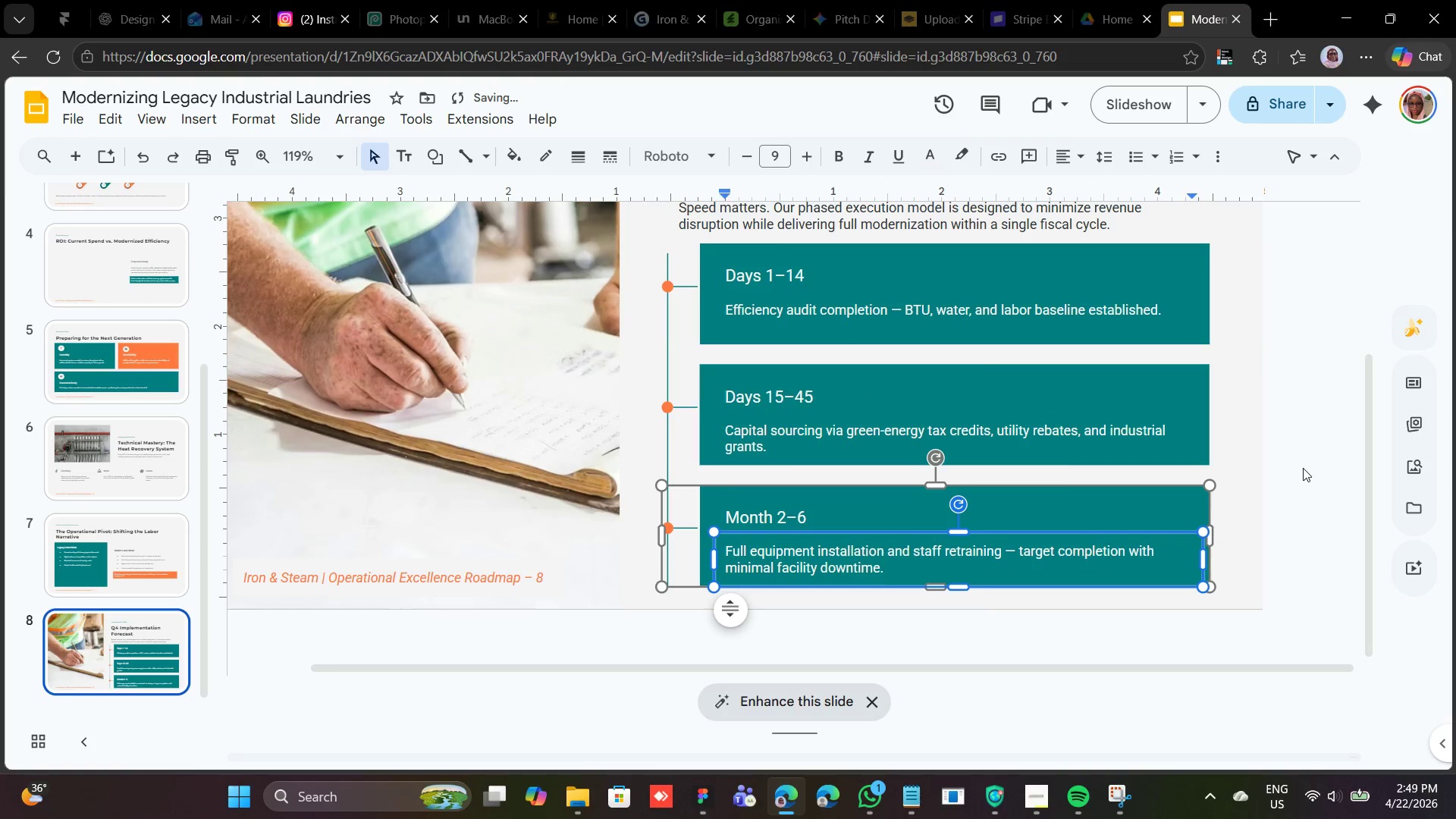 
left_click([1258, 490])
 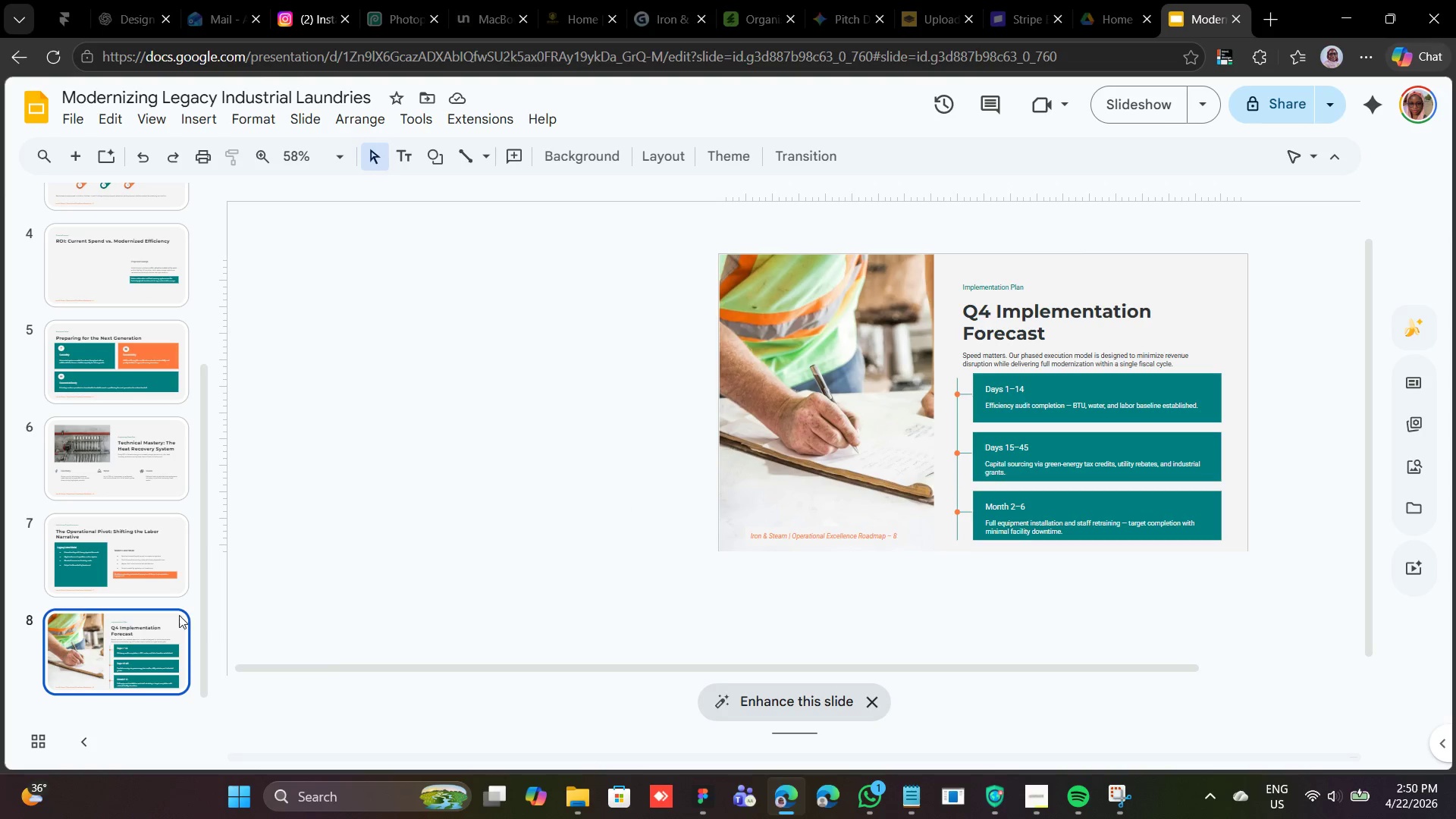 
wait(17.78)
 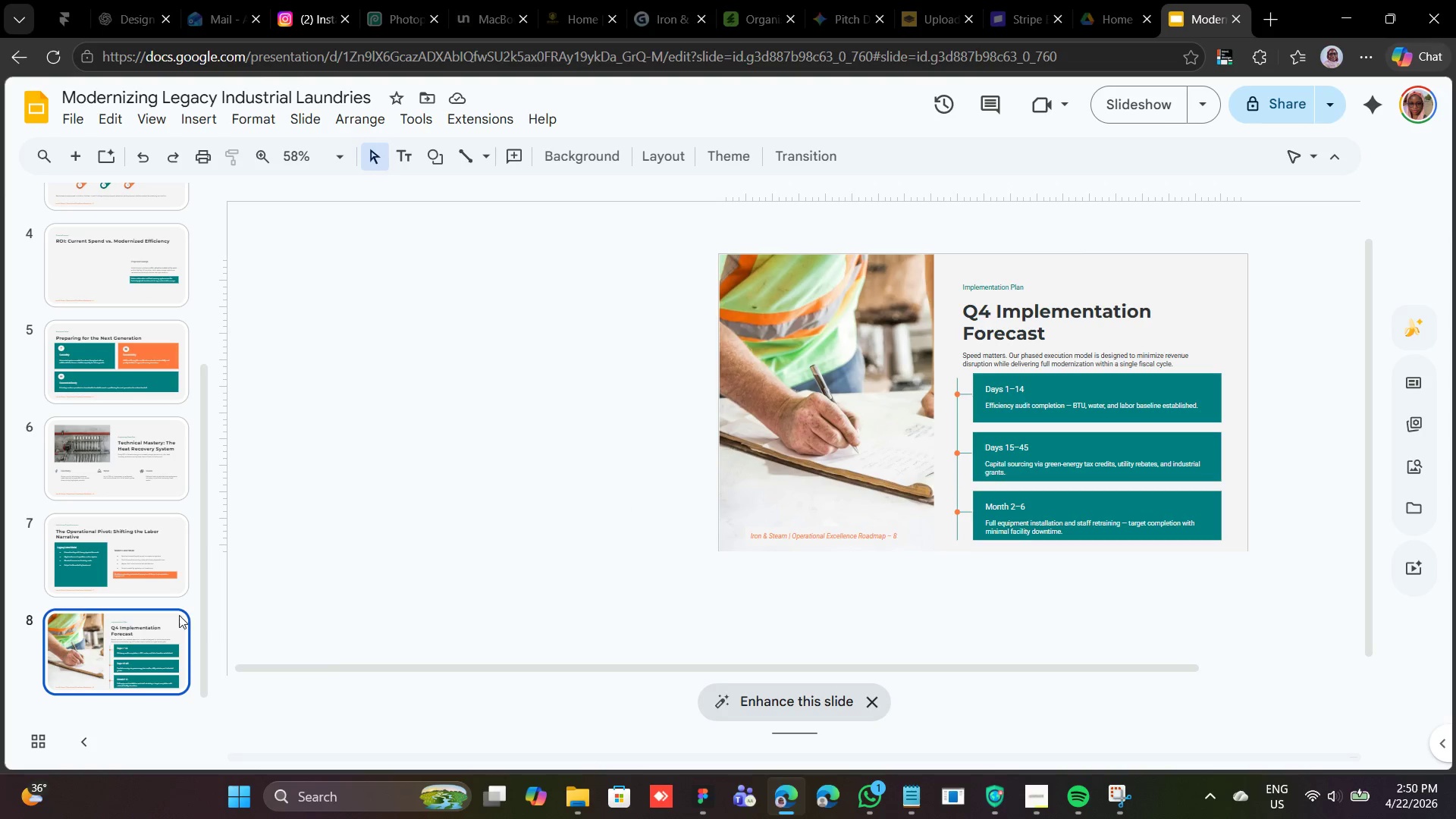 
left_click([812, 280])
 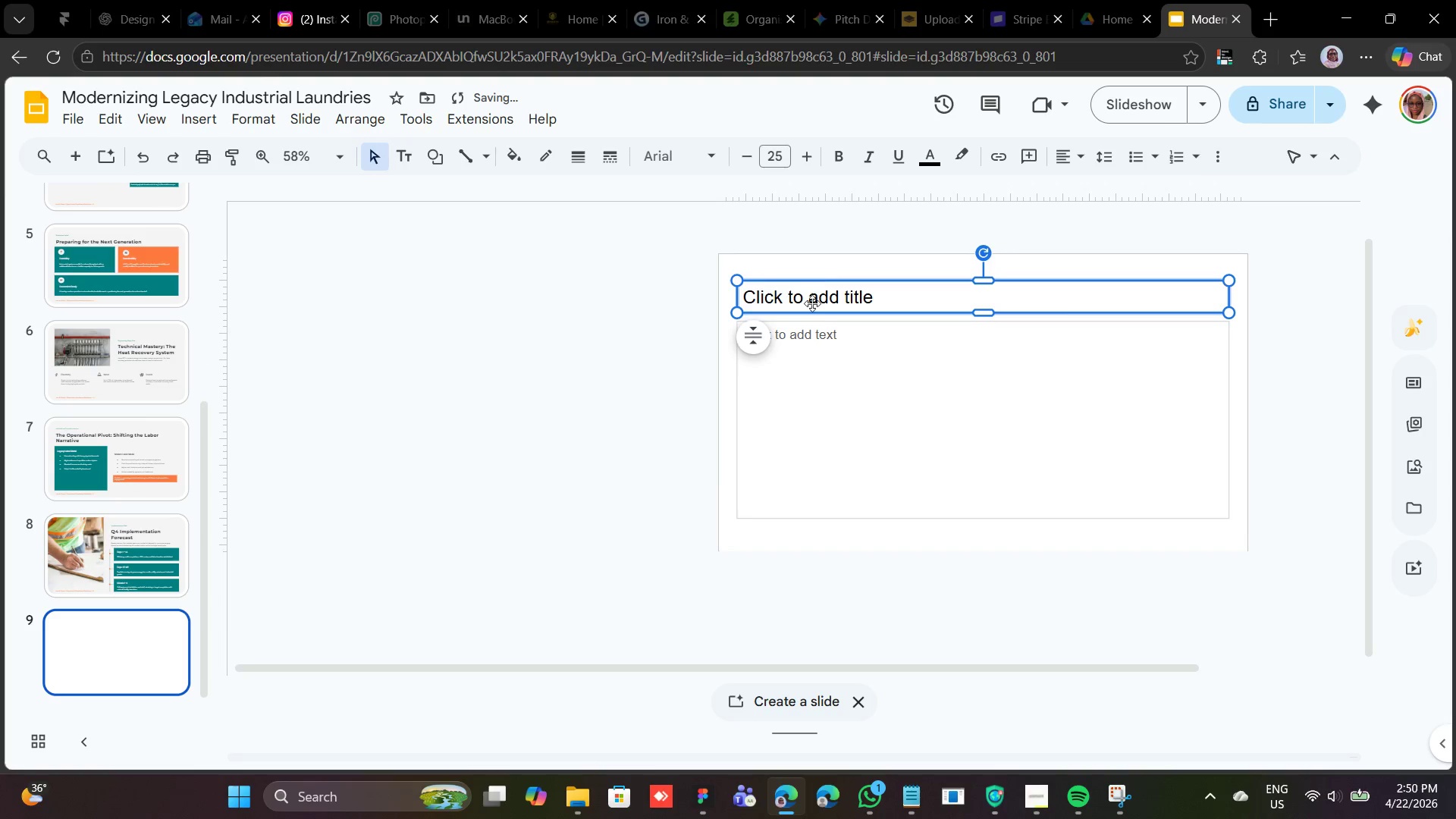 
hold_key(key=ShiftLeft, duration=0.81)
left_click([819, 326])
 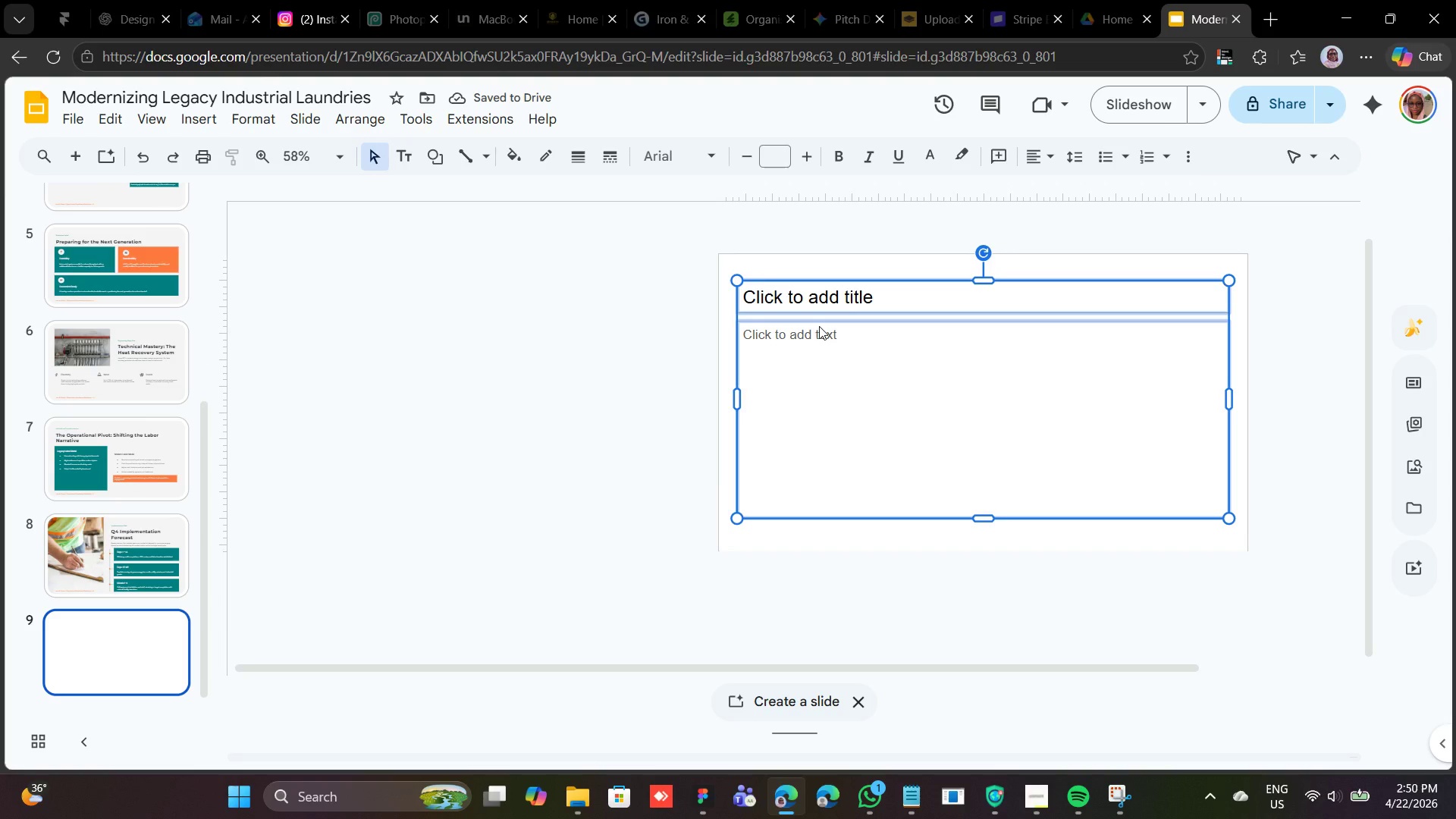 
right_click([819, 326])
 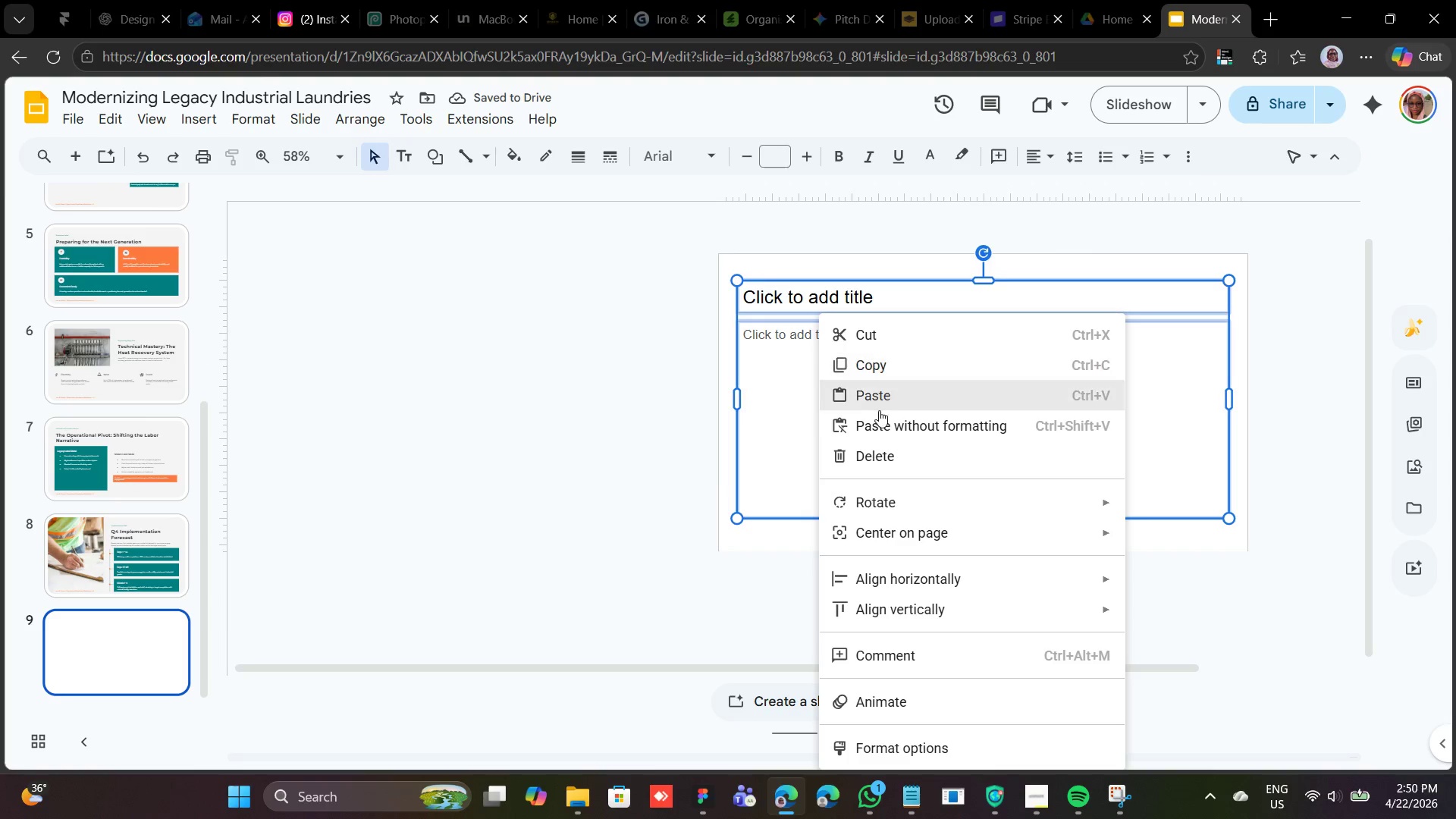 
left_click([880, 455])
 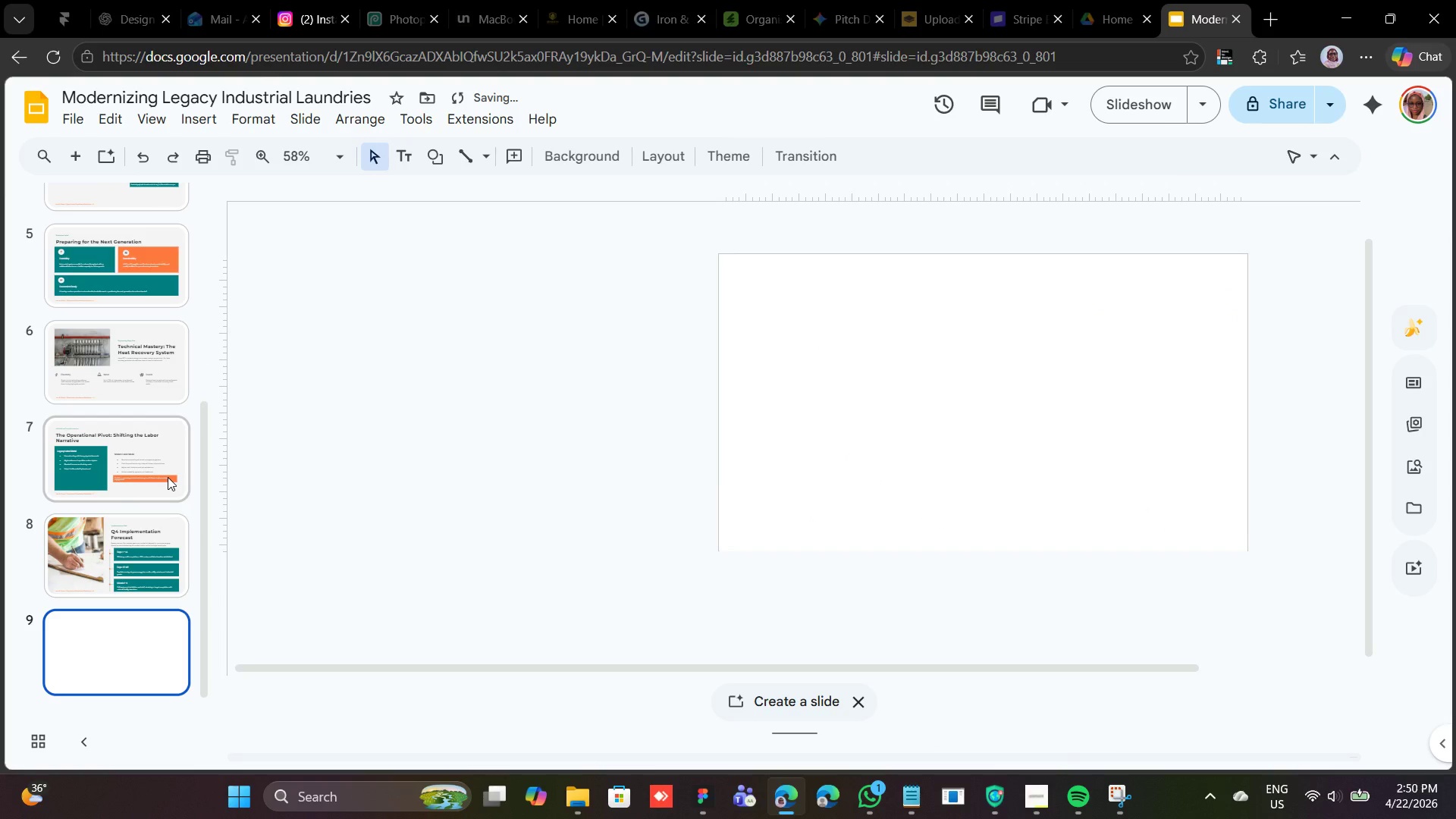 
left_click([168, 477])
 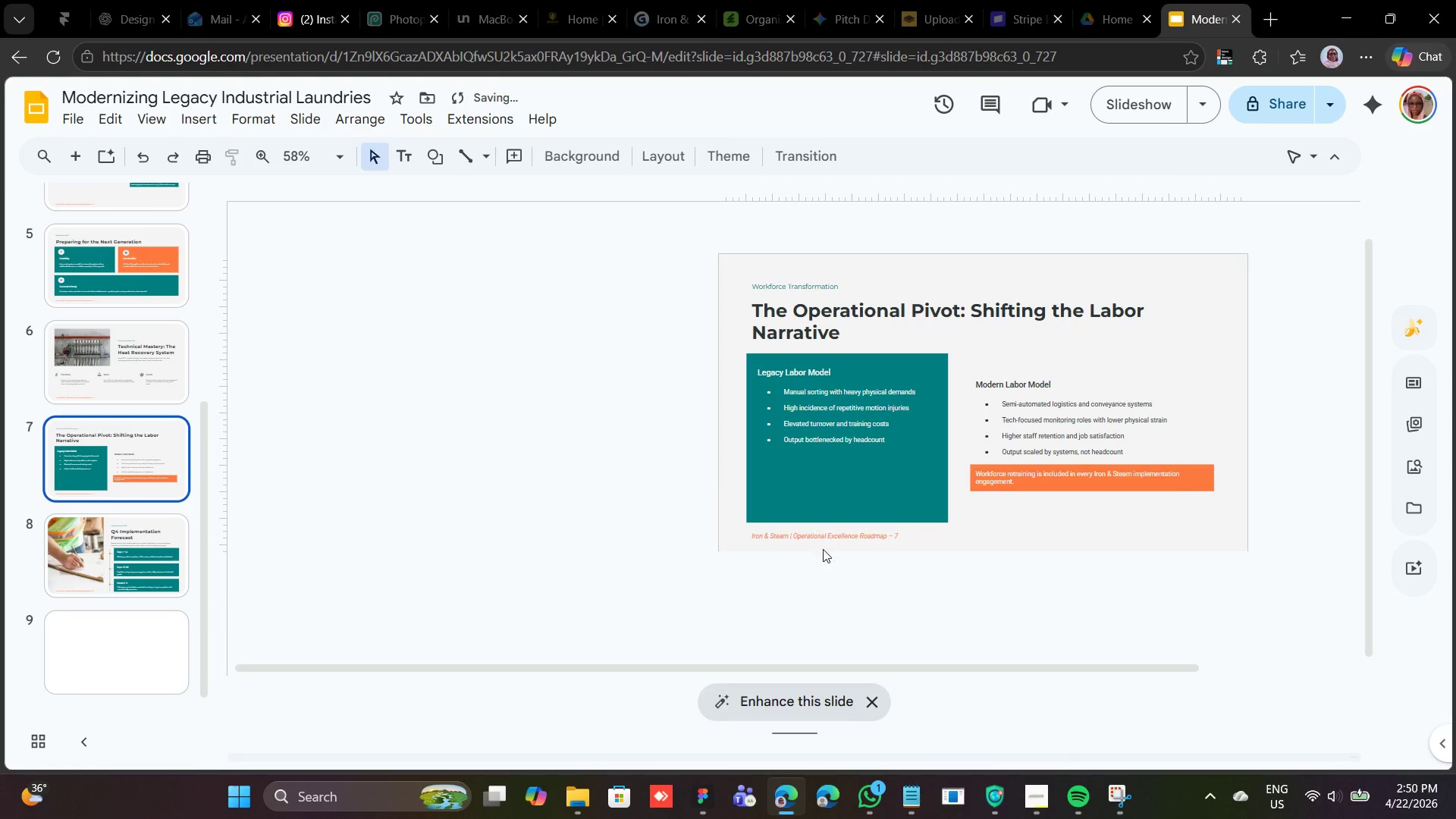 
left_click([827, 539])
 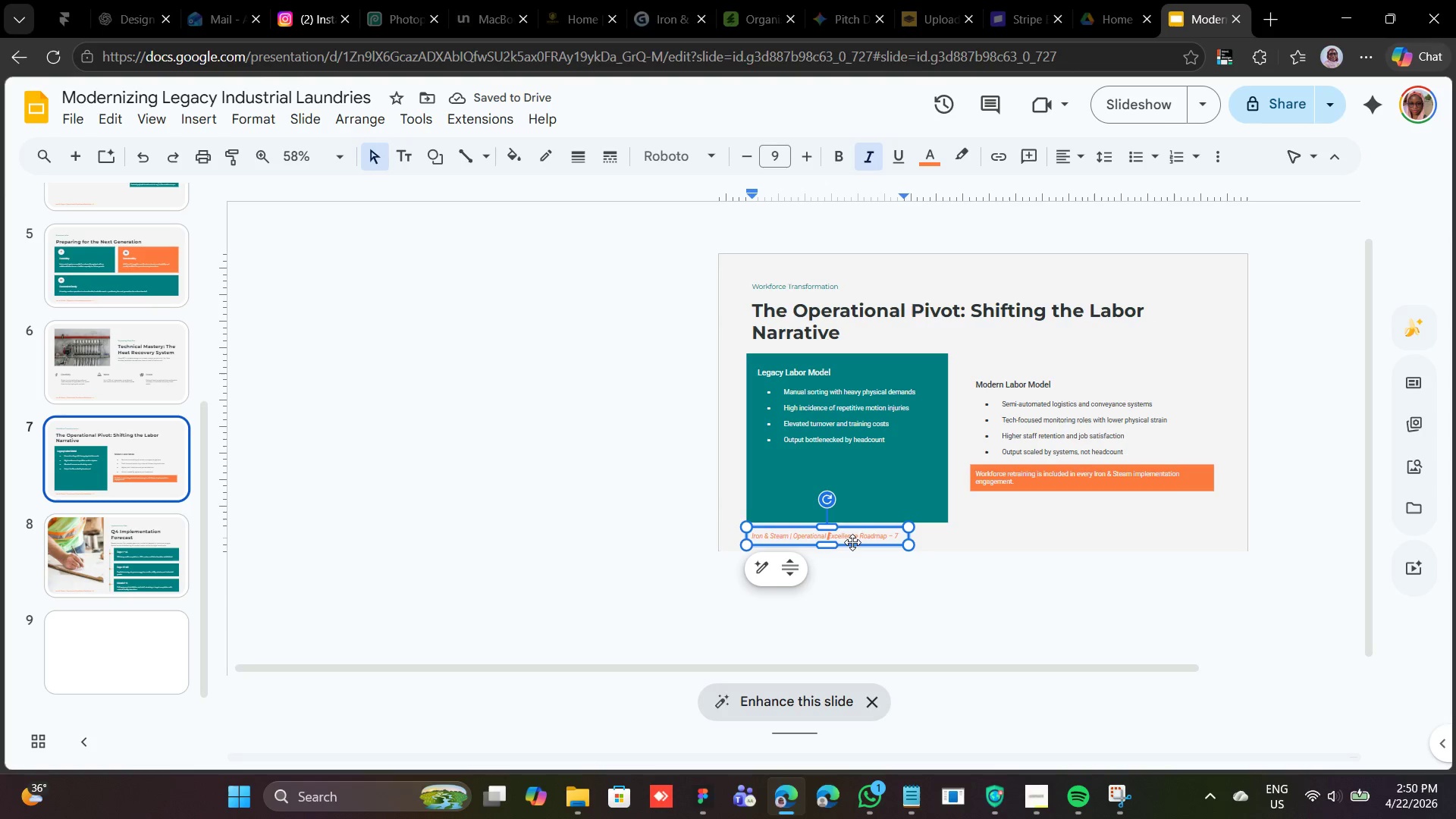 
left_click([852, 542])
 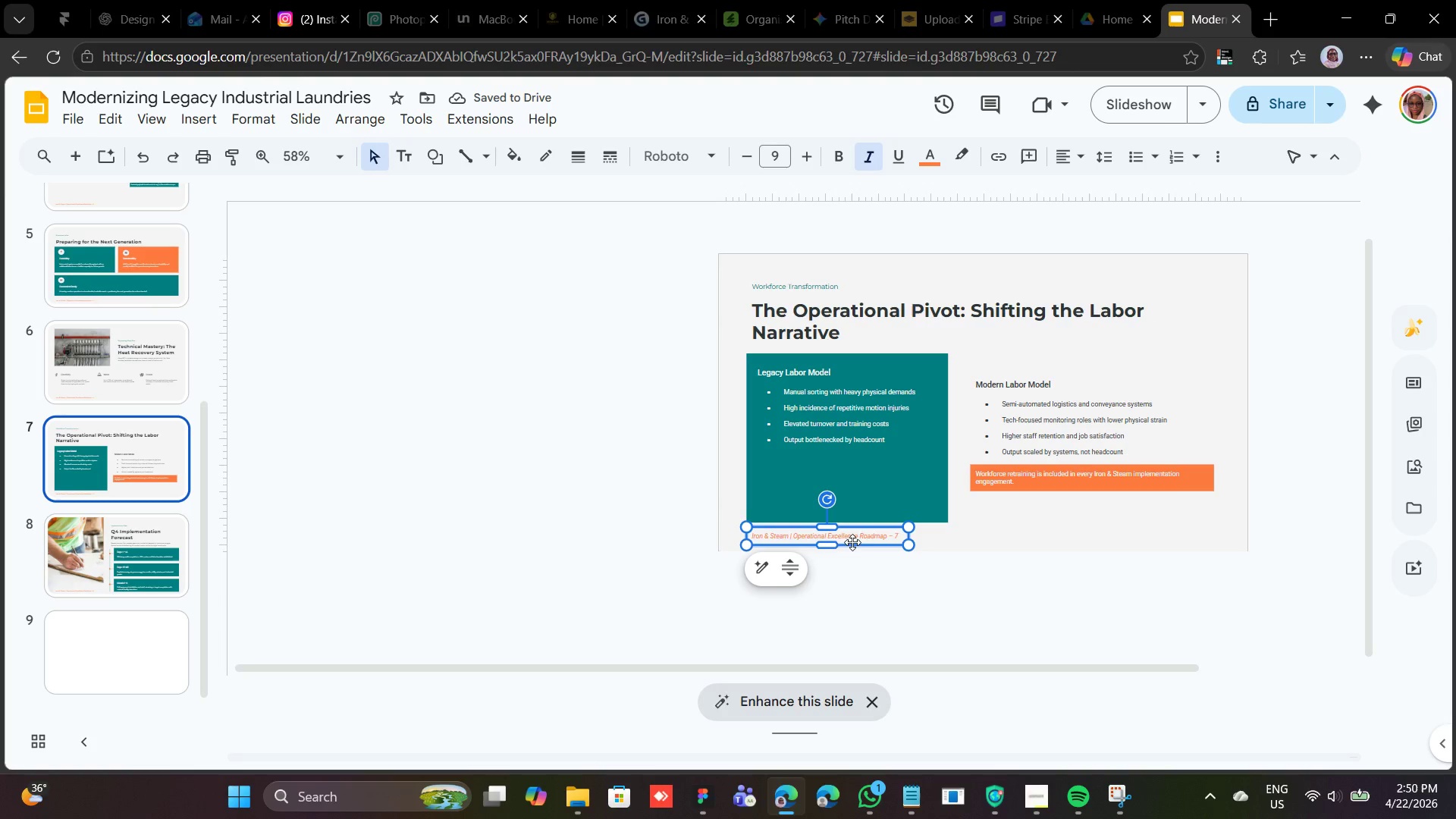 
right_click([852, 542])
 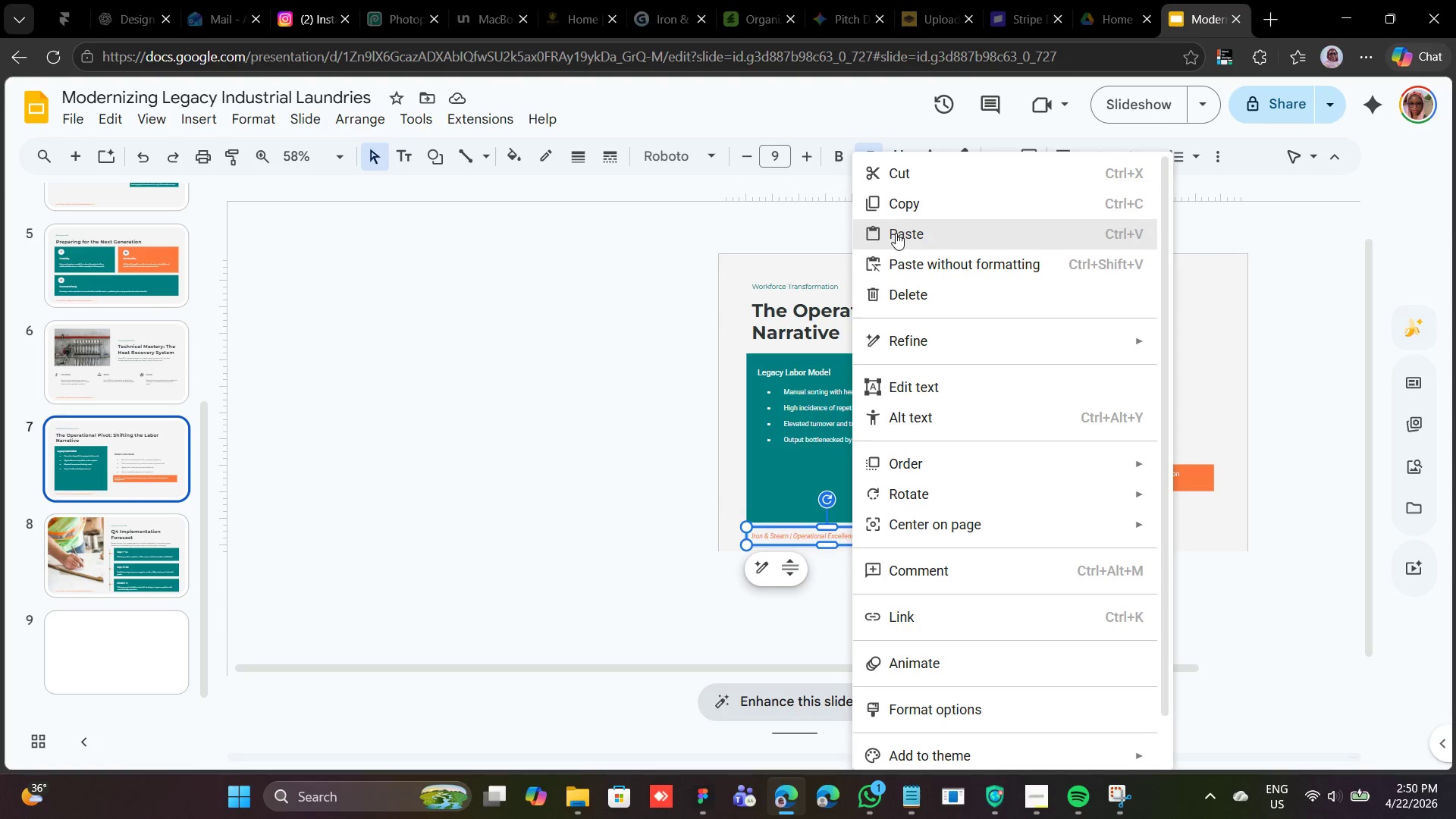 
left_click([902, 210])
 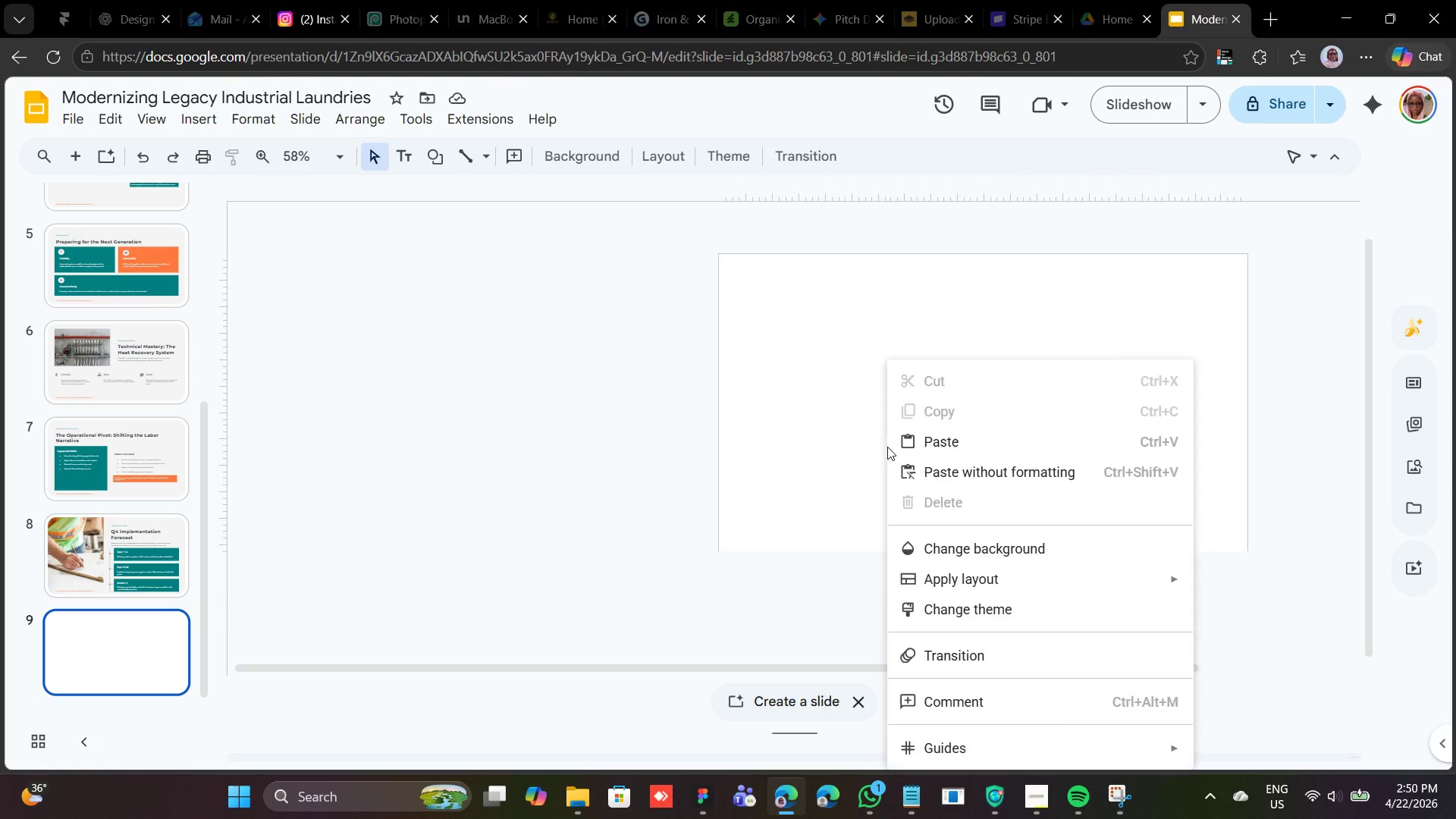 
left_click([971, 442])
 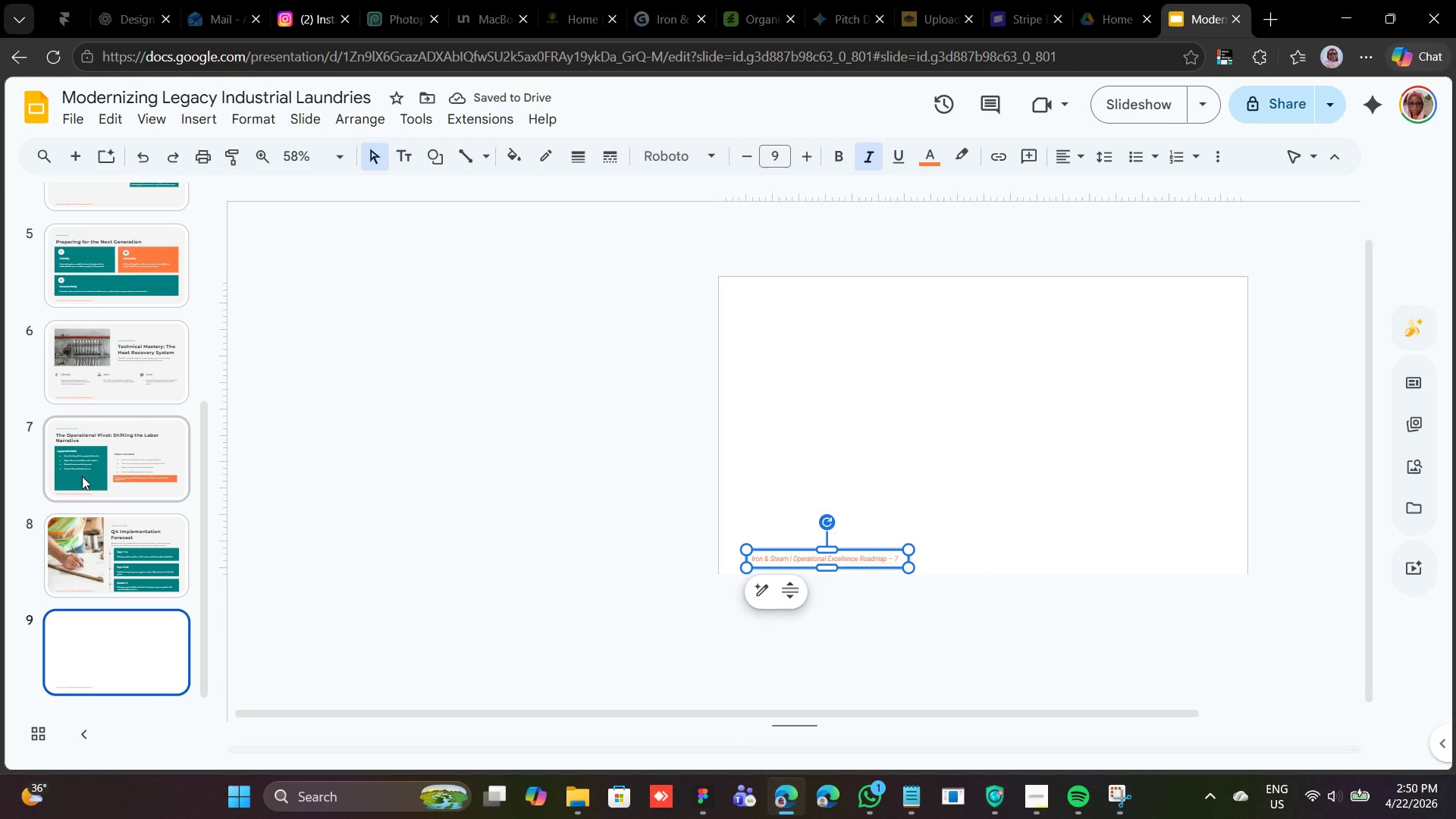 
left_click([79, 417])
 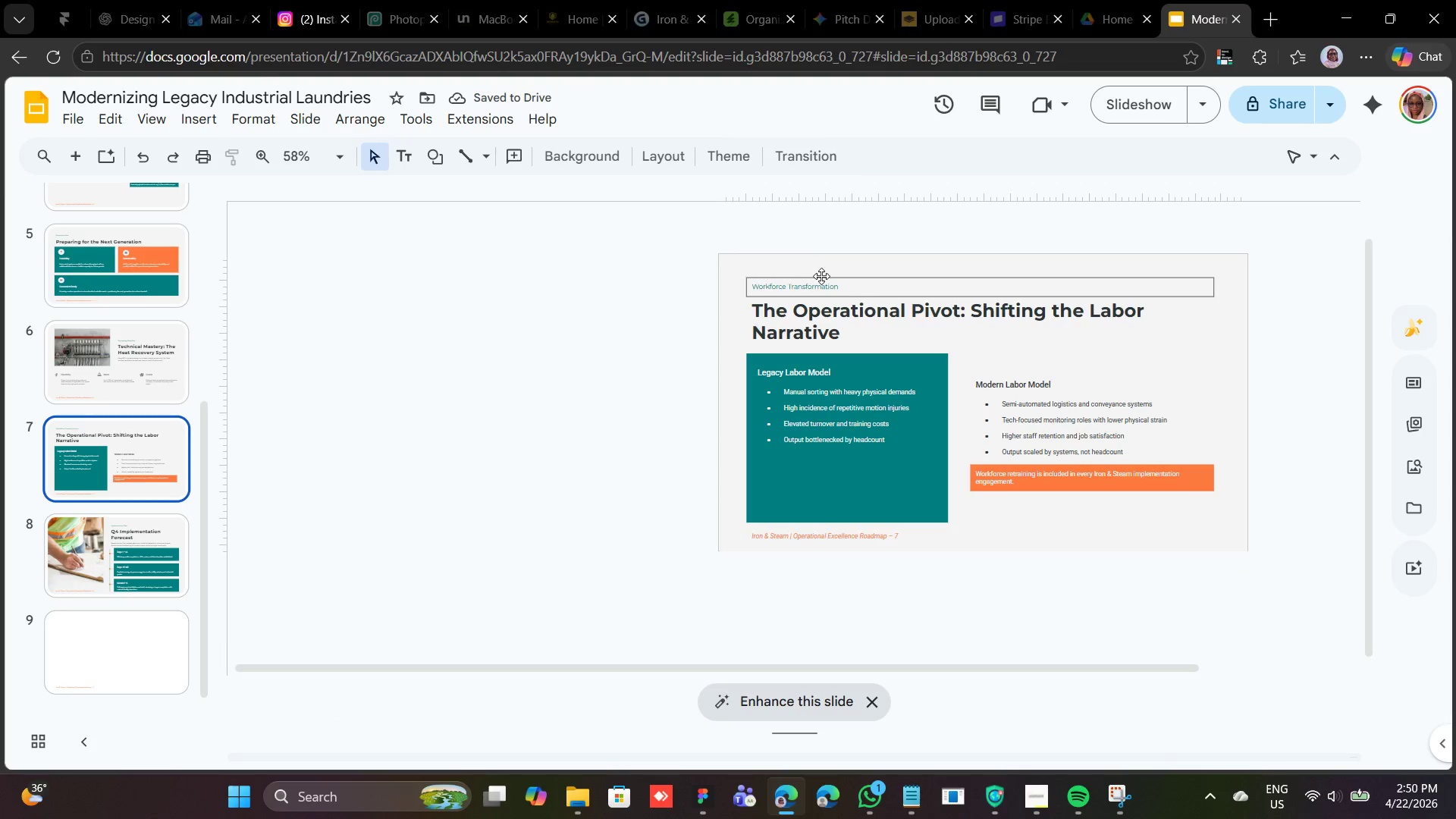 
hold_key(key=ShiftLeft, duration=1.27)
left_click([815, 278])
 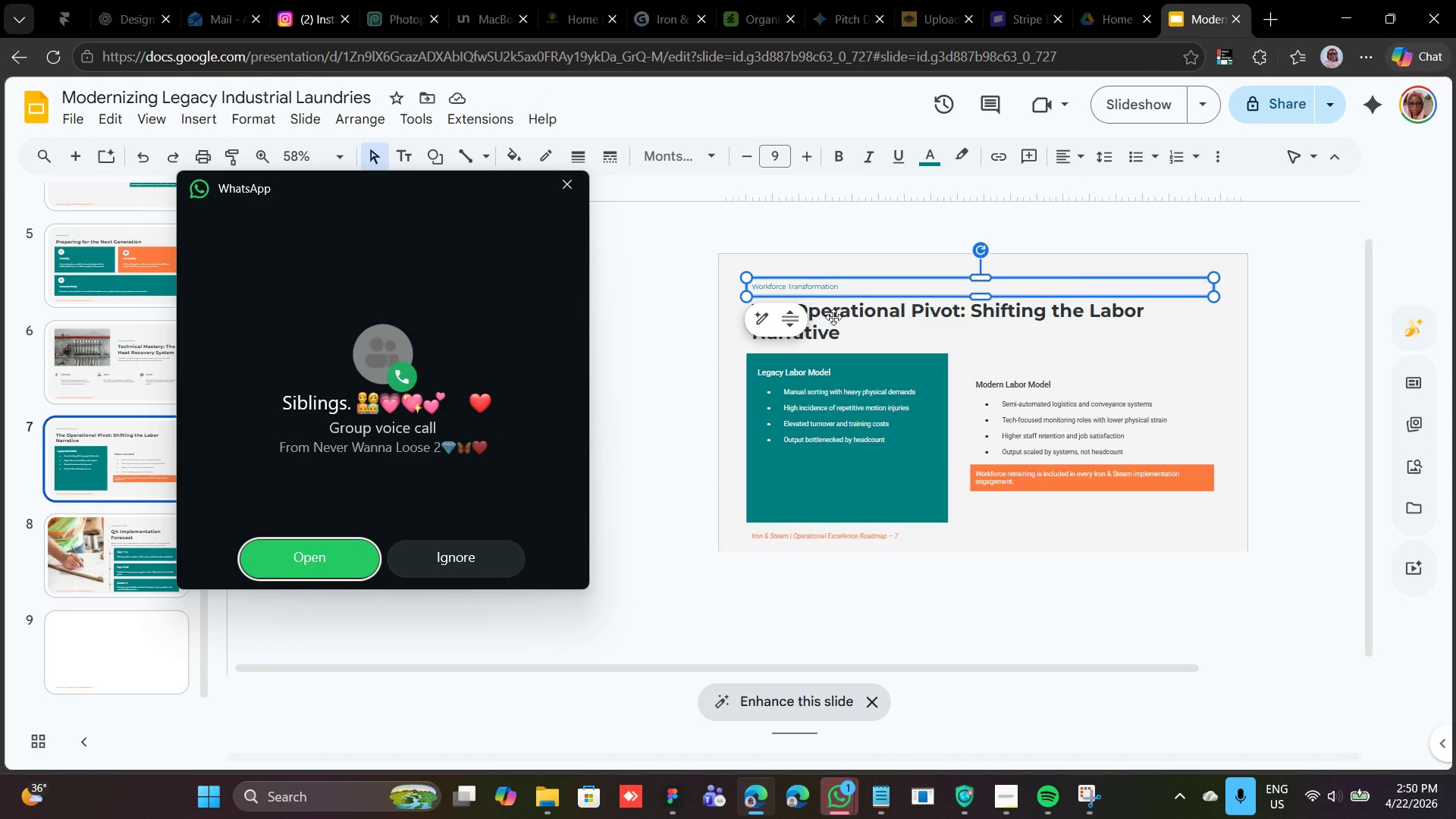 
hold_key(key=ShiftLeft, duration=0.86)
left_click([845, 319])
 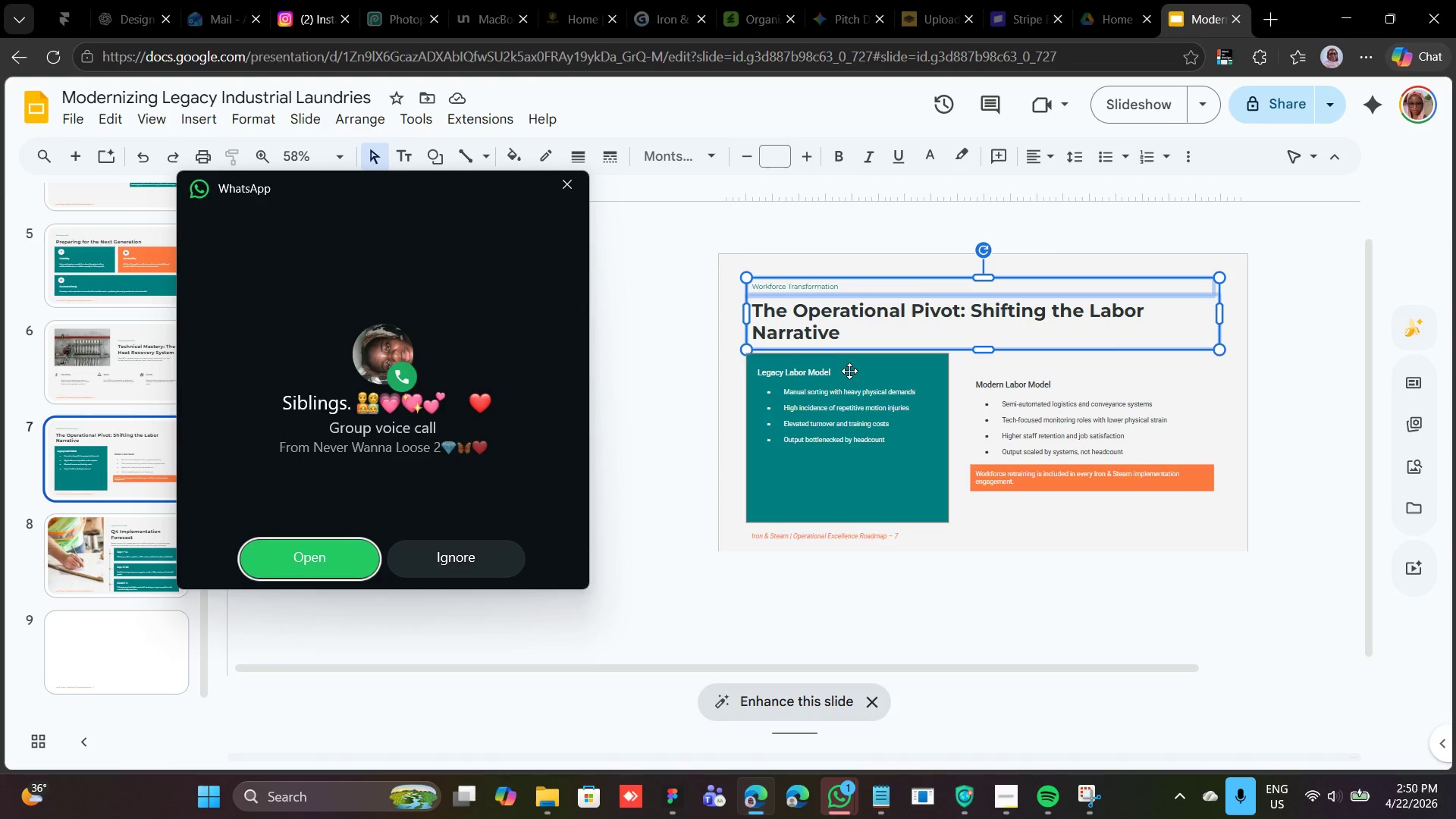 
wait(7.84)
 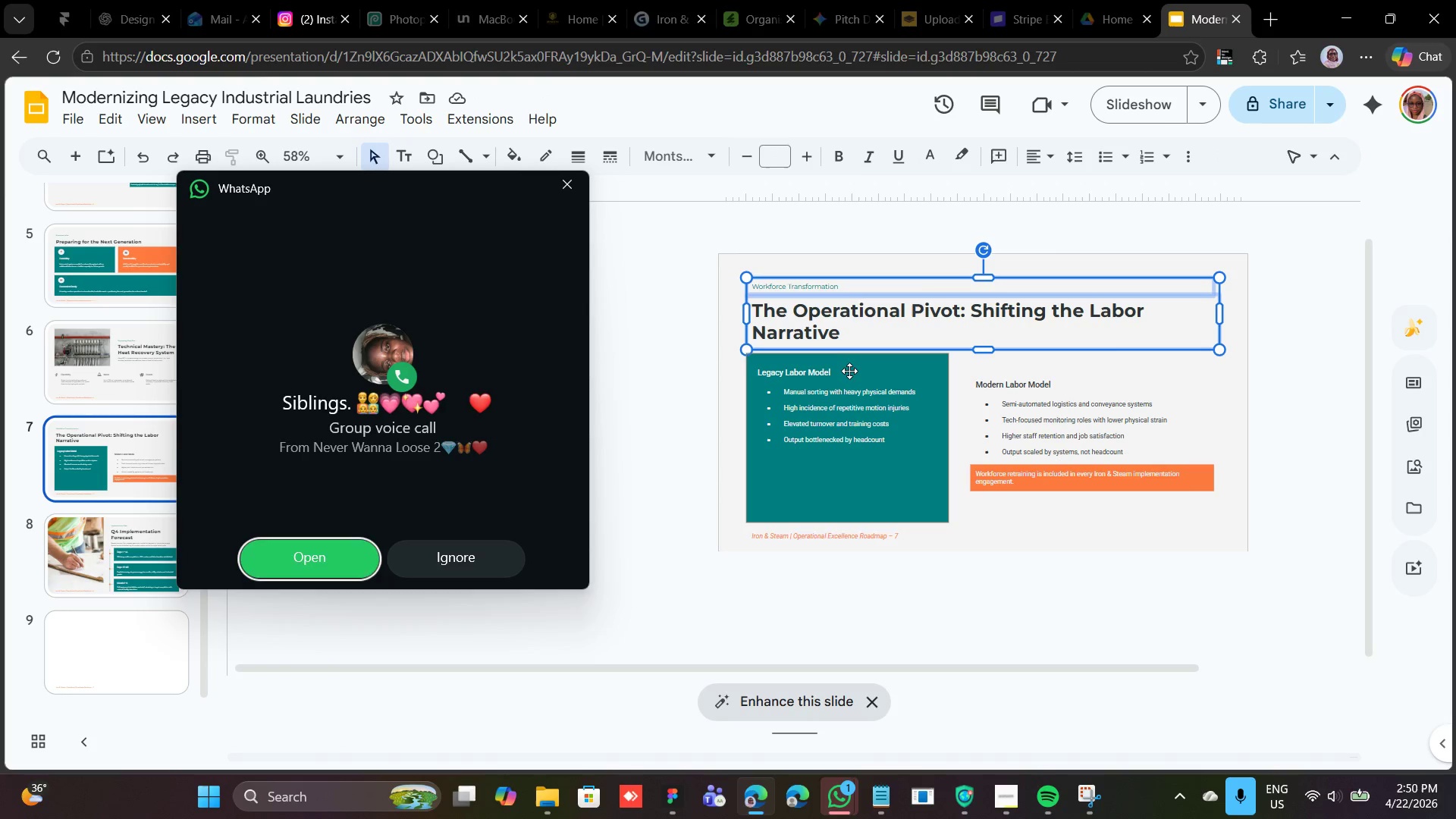 
left_click([168, 656])
 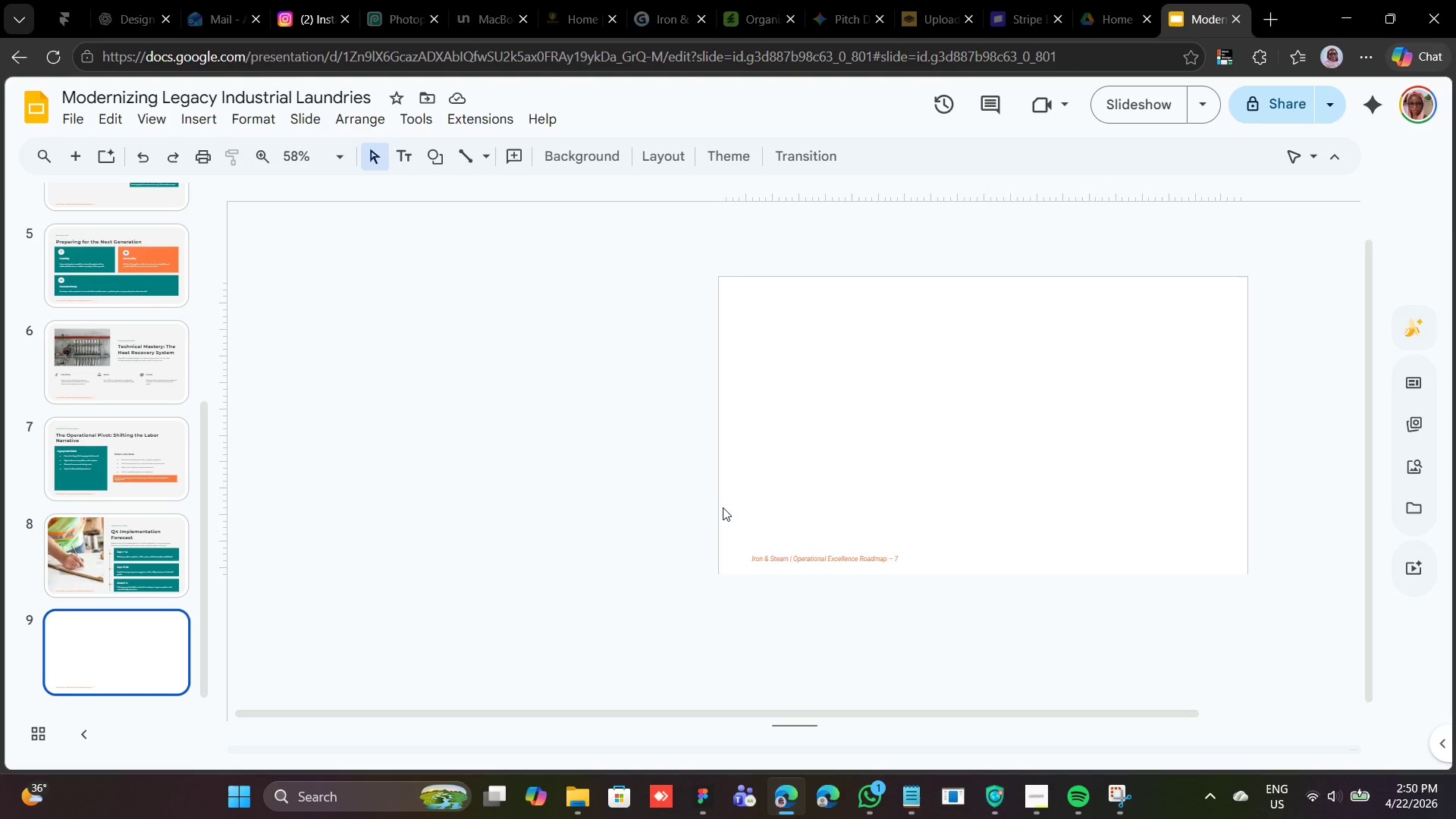 
wait(16.0)
 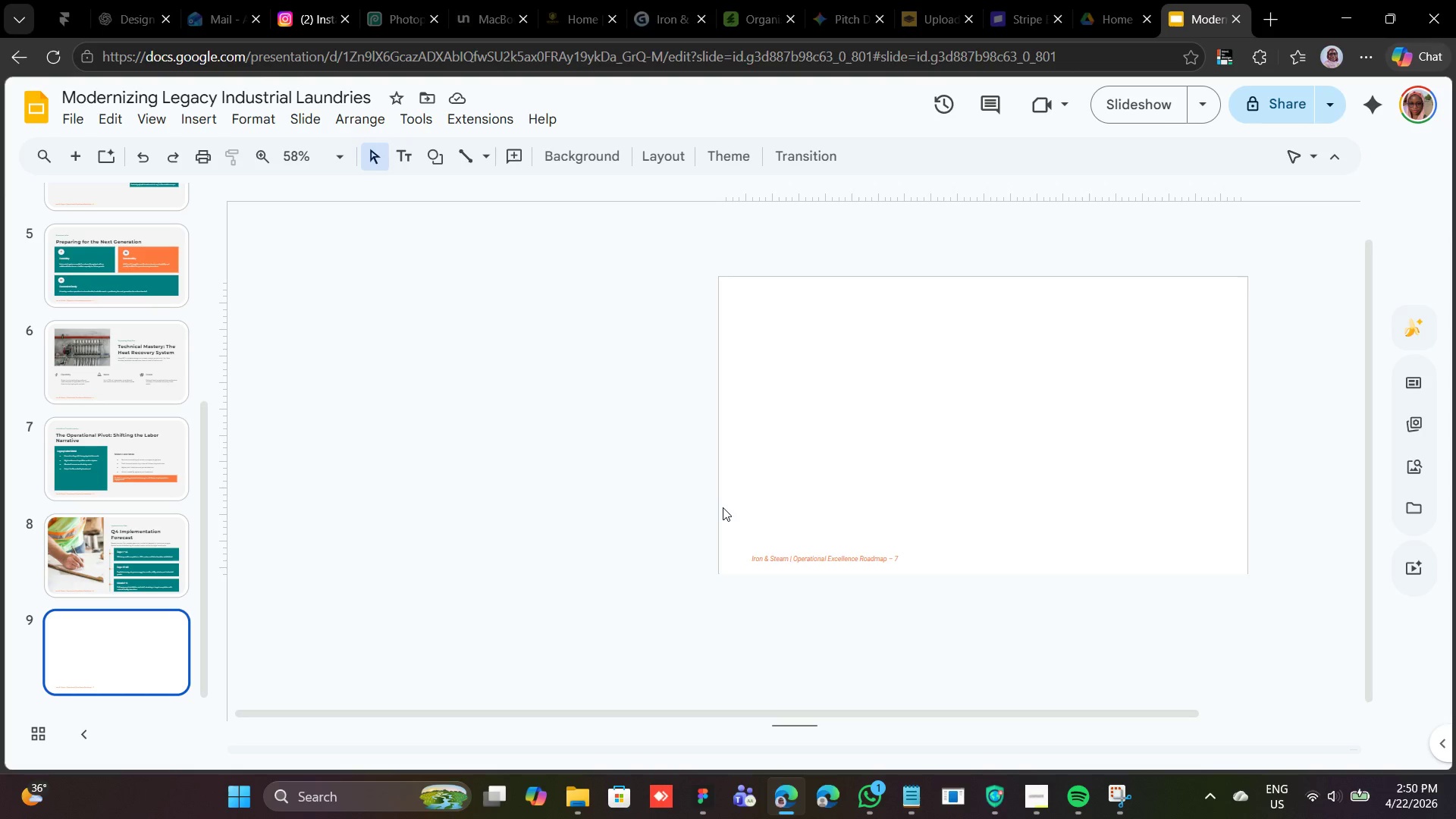 
right_click([782, 359])
 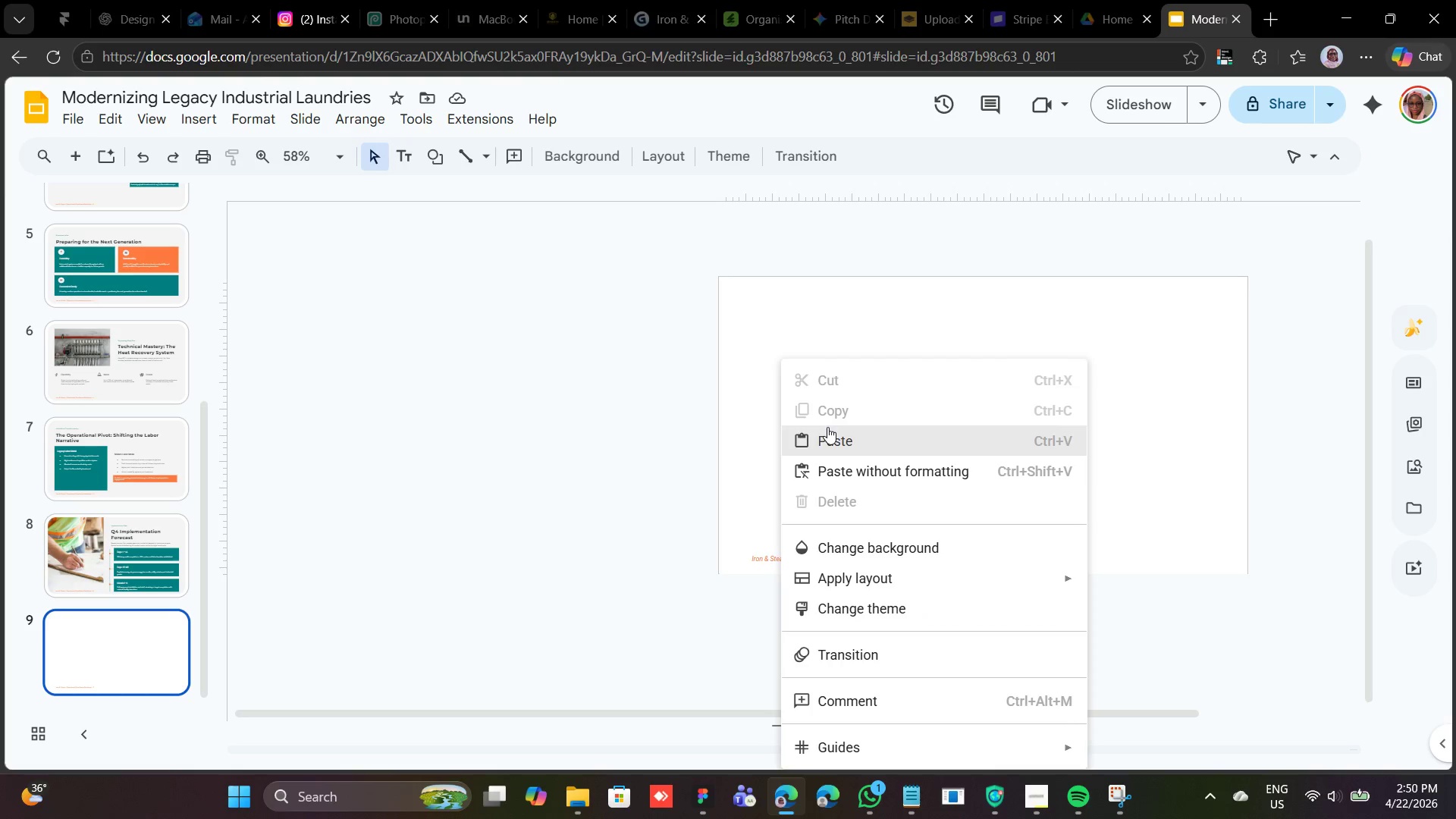 
left_click([828, 434])
 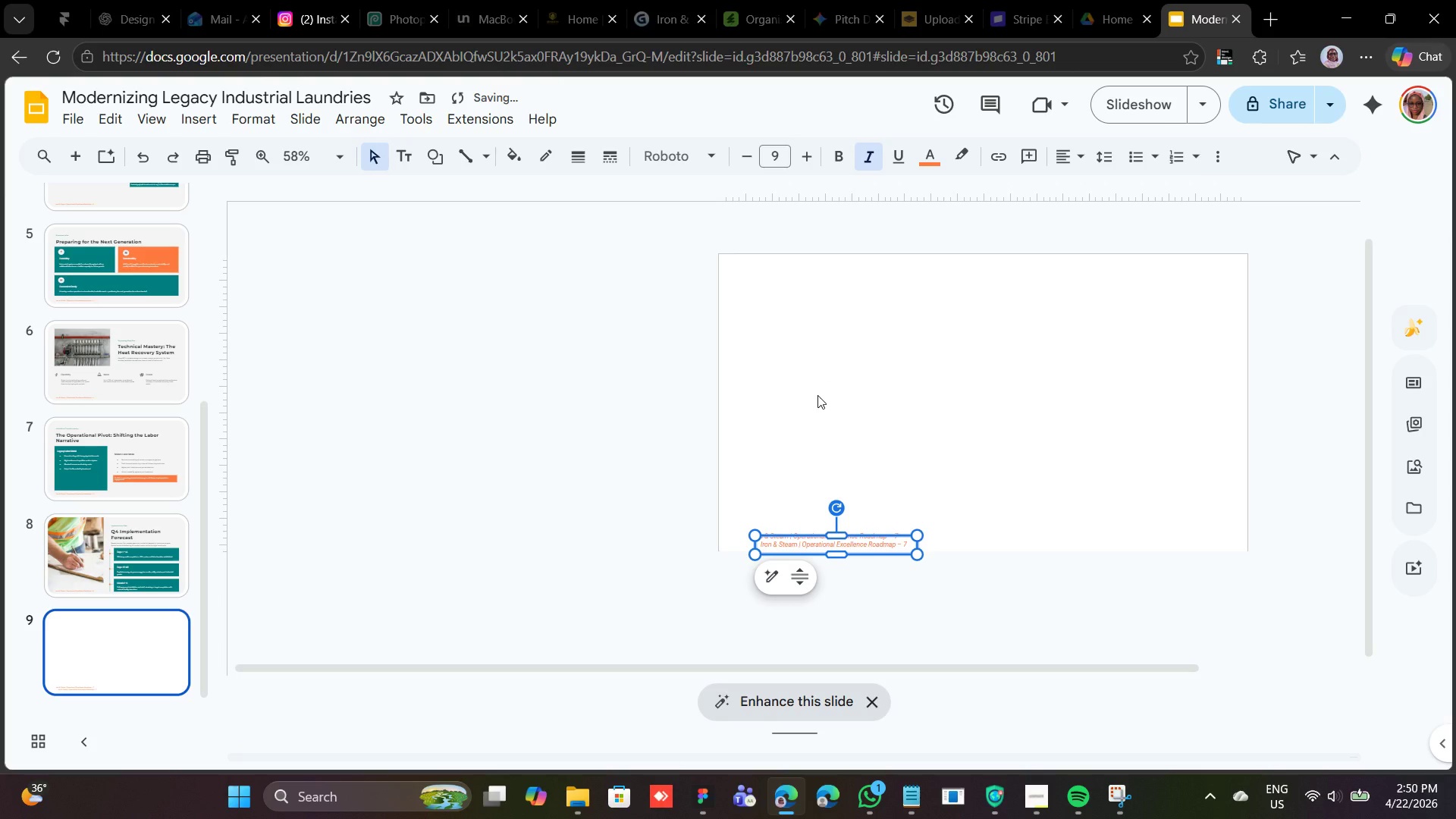 
key(Control+ControlRight)
 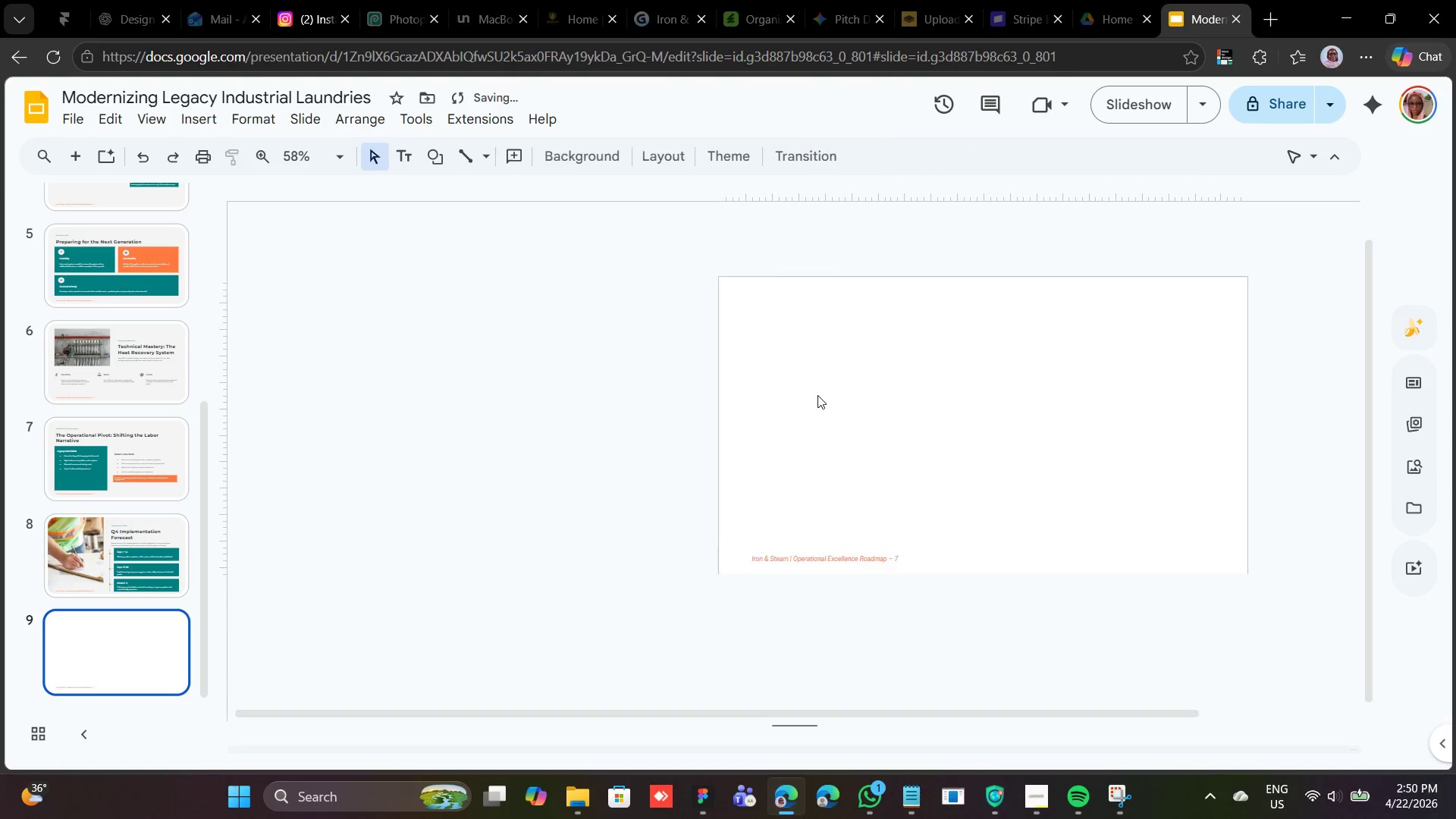 
key(Control+Z)
 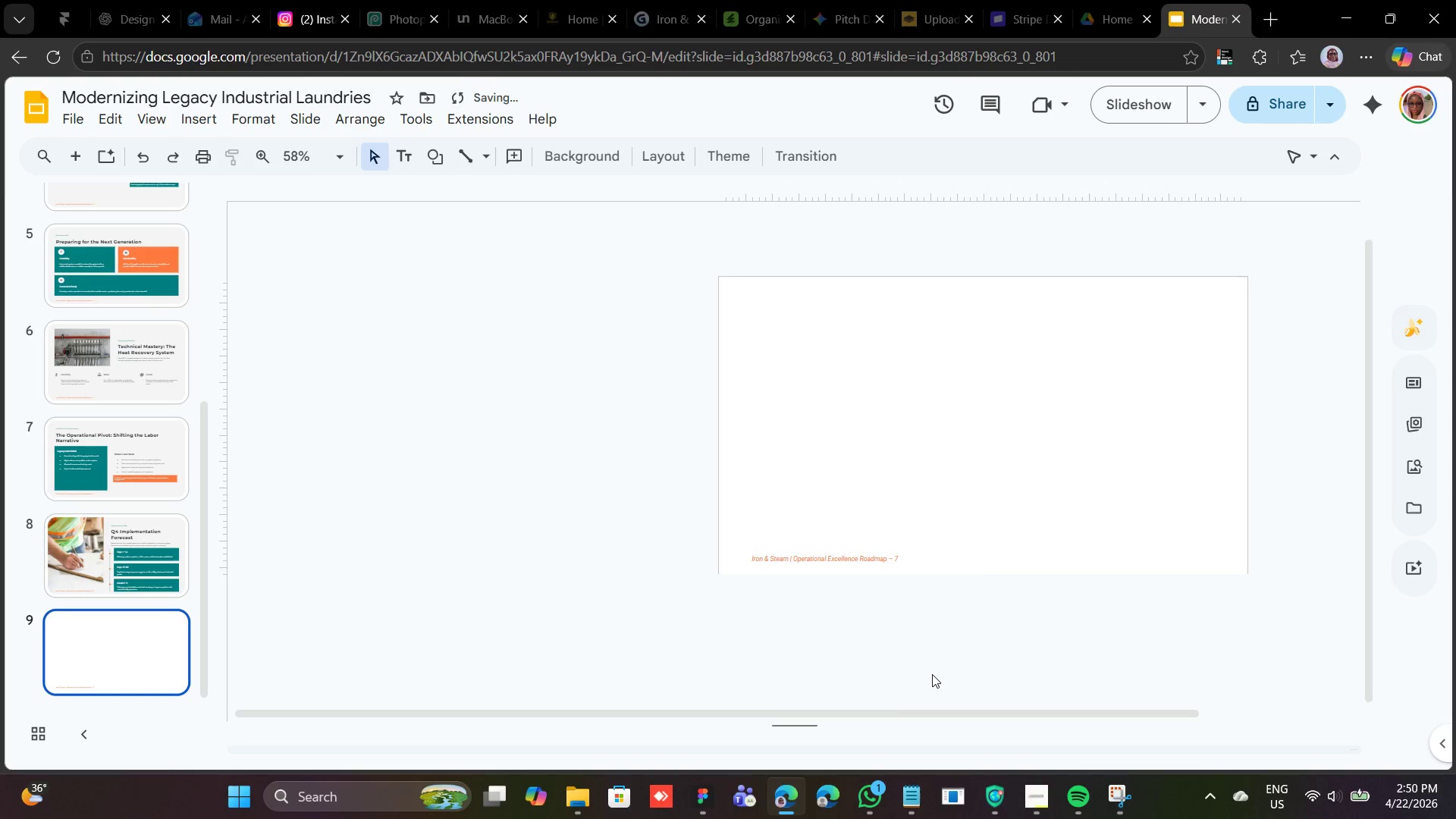 
left_click_drag(start_coordinate=[898, 716], to_coordinate=[1021, 701])
 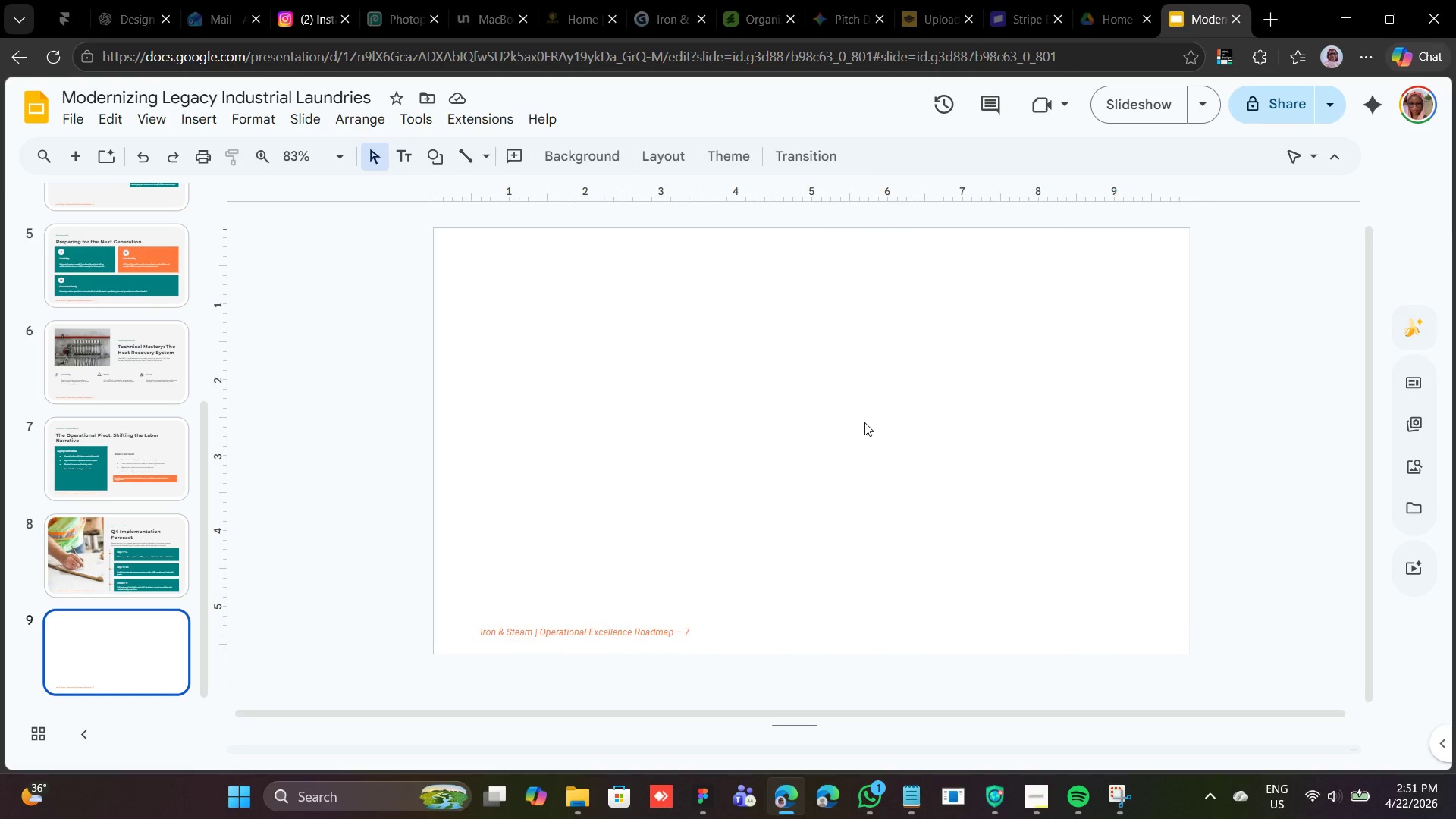 
left_click([595, 147])
 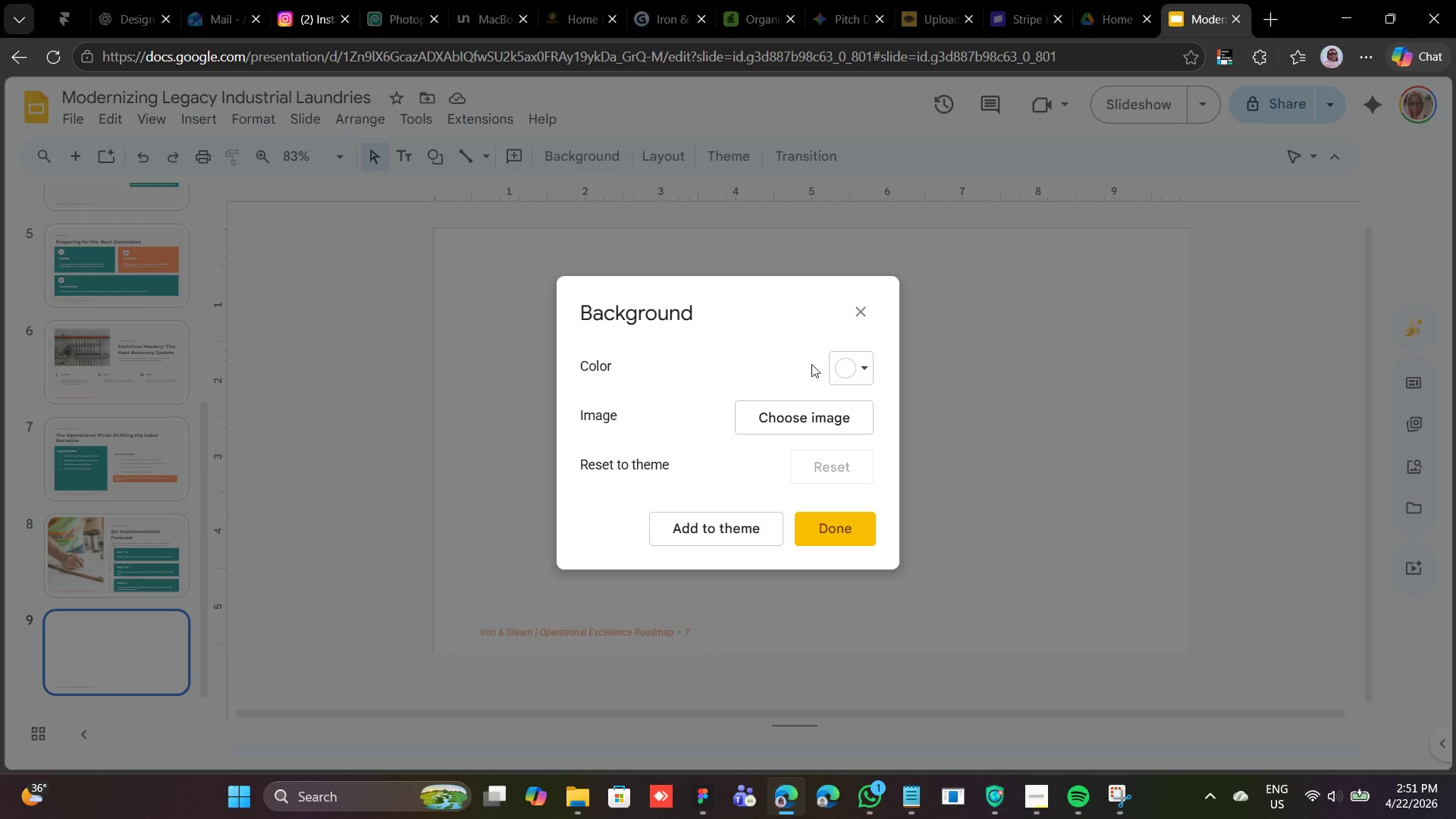 
left_click([839, 363])
 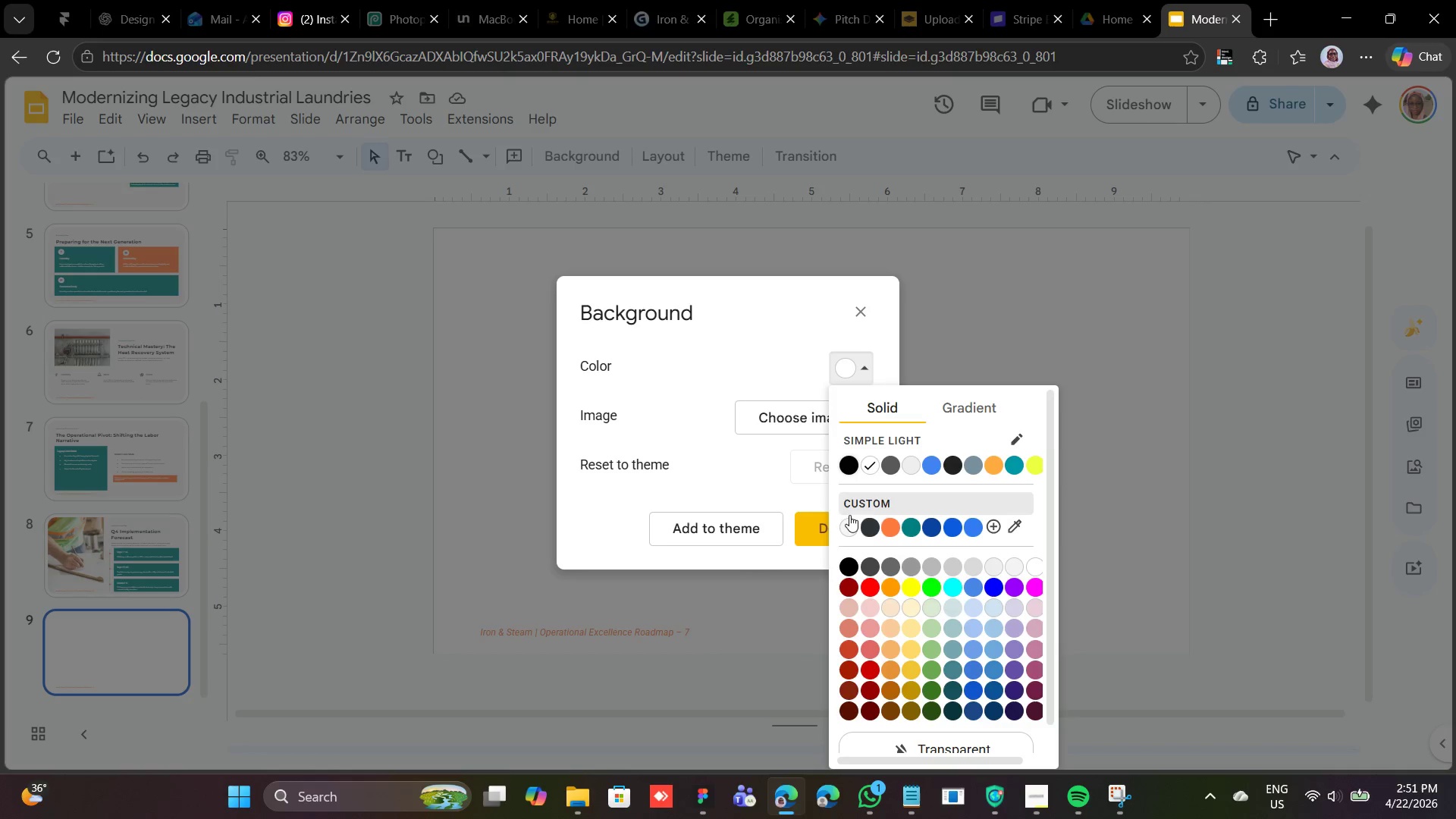 
left_click([846, 516])
 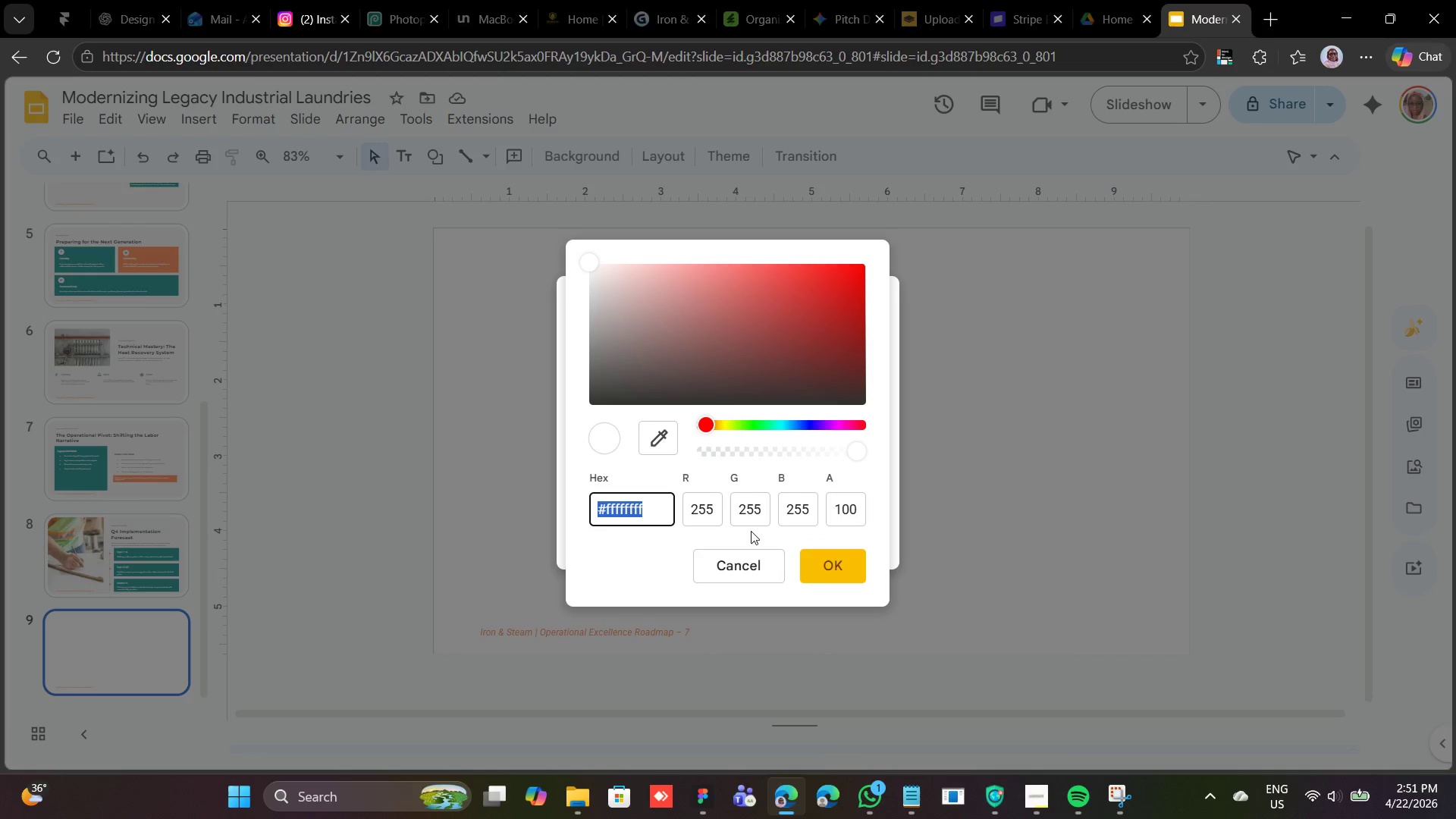 
left_click([712, 561])
 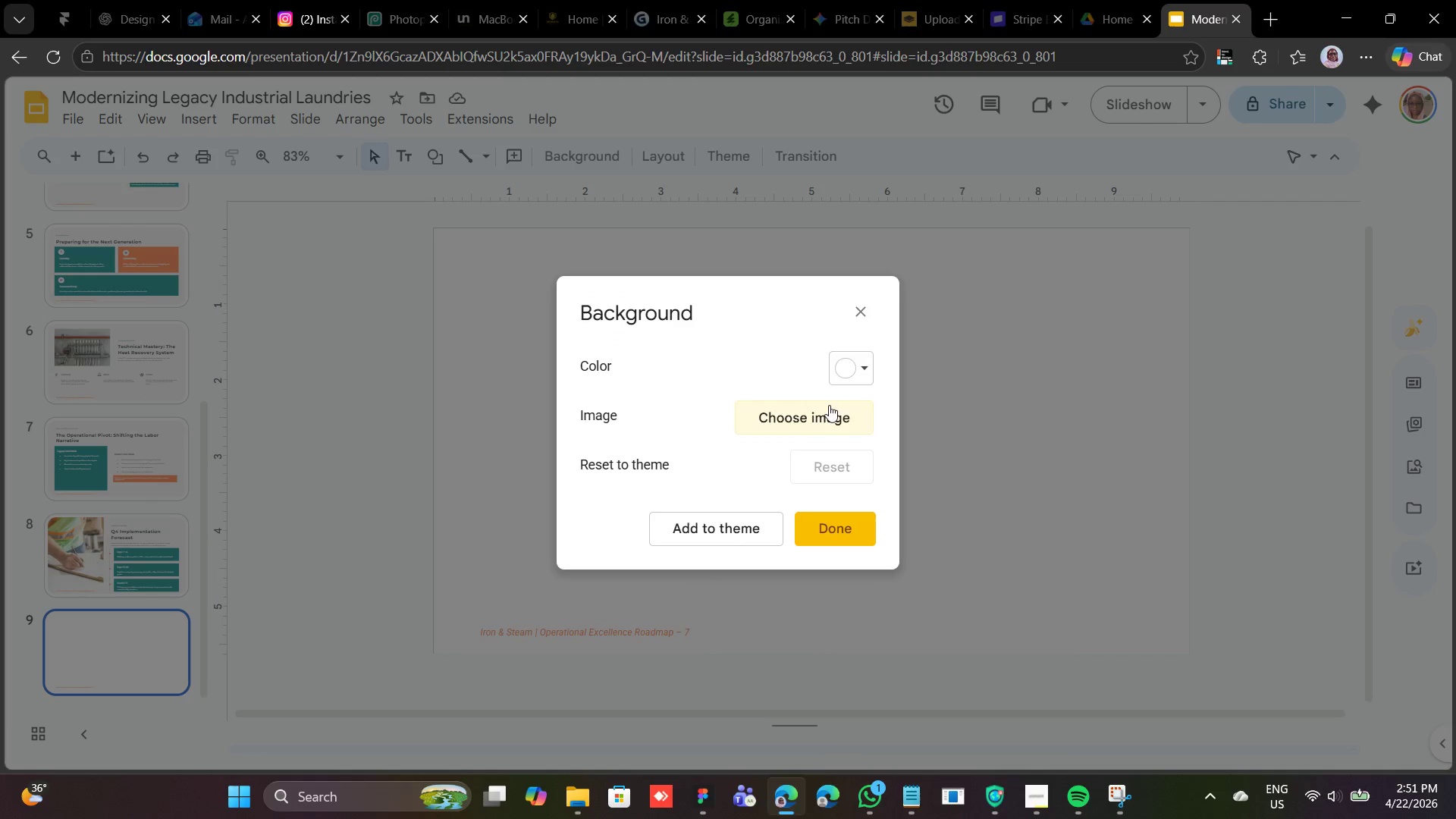 
left_click([856, 362])
 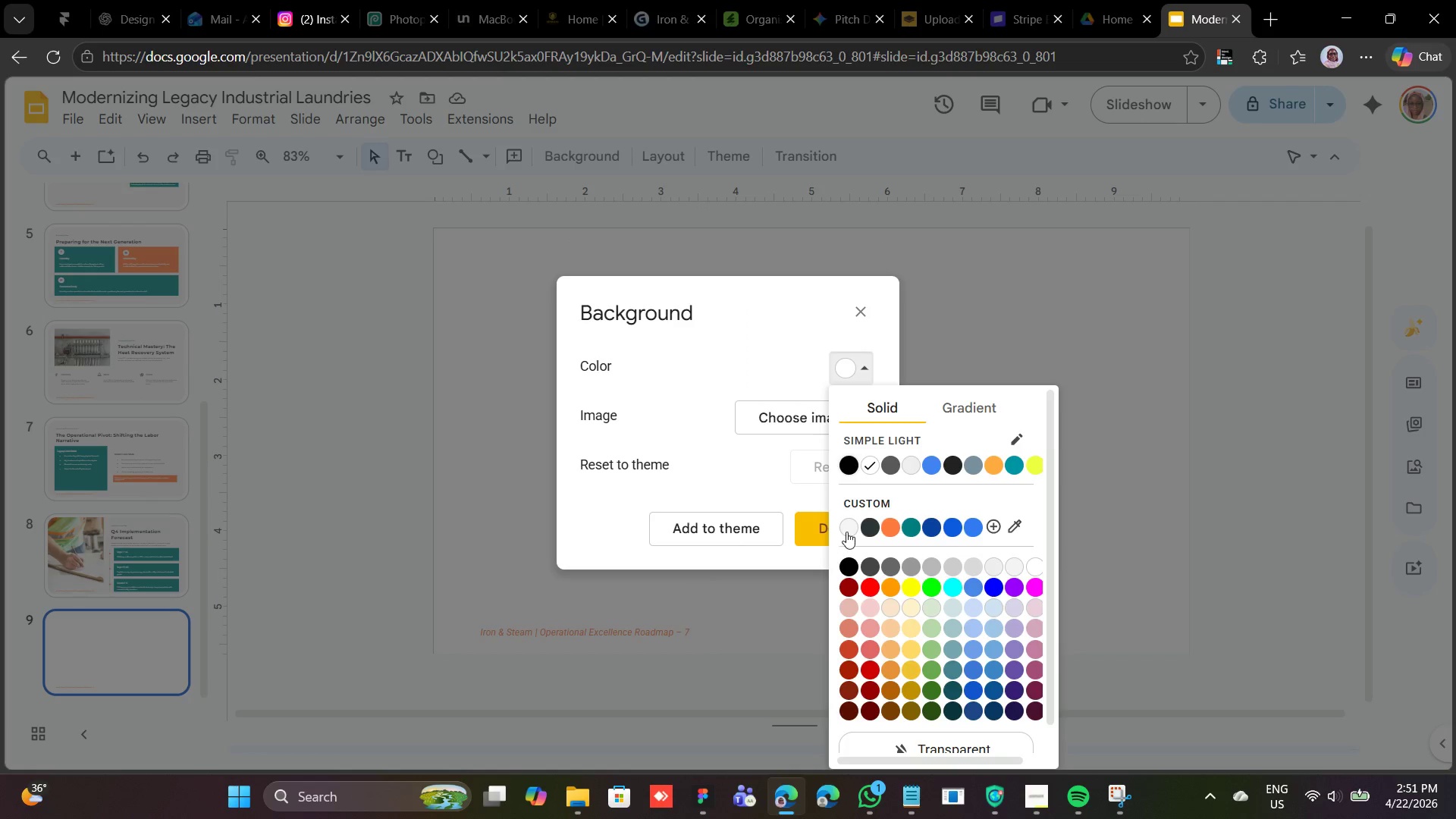 
left_click([850, 529])
 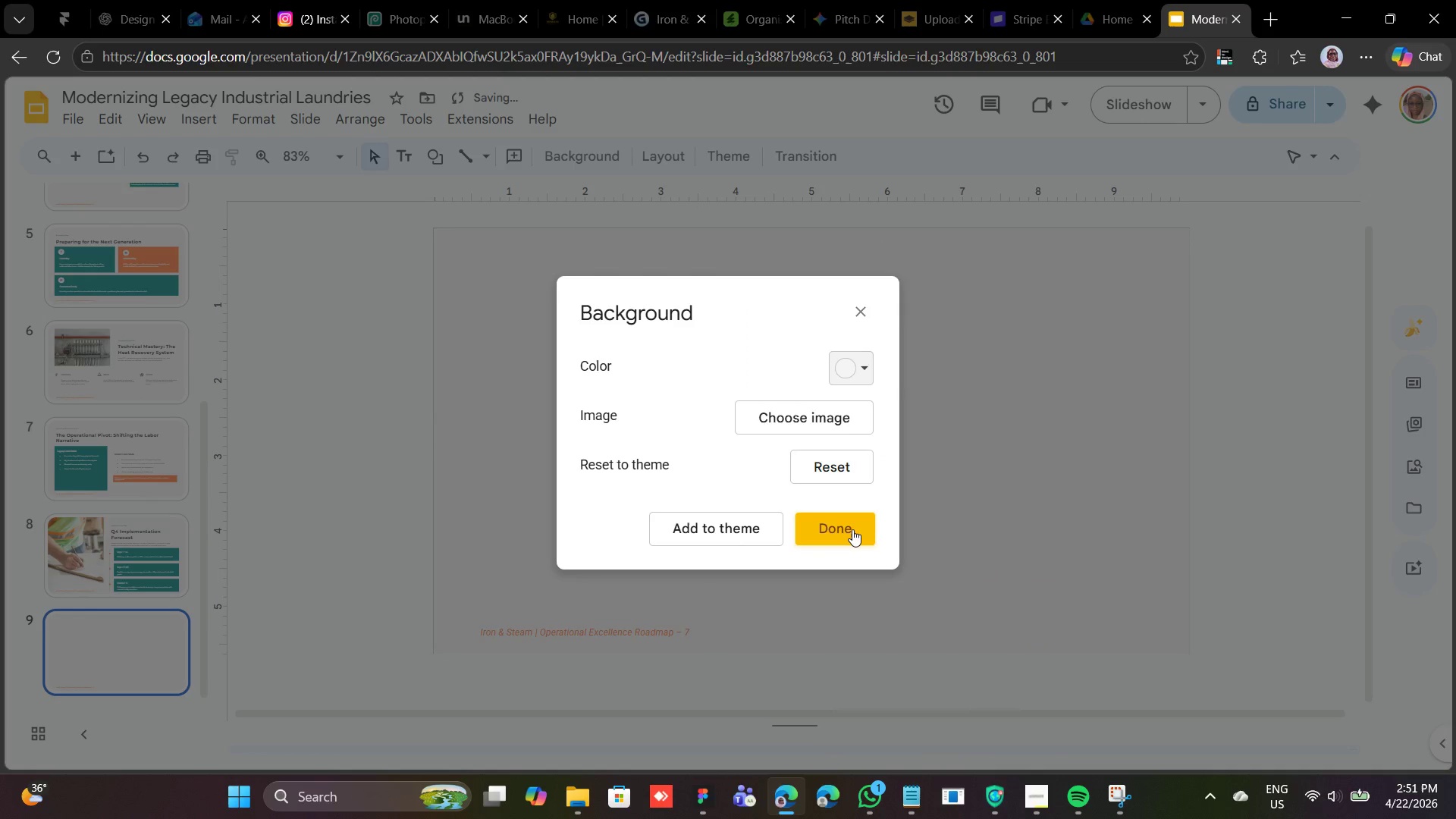 
left_click([852, 529])
 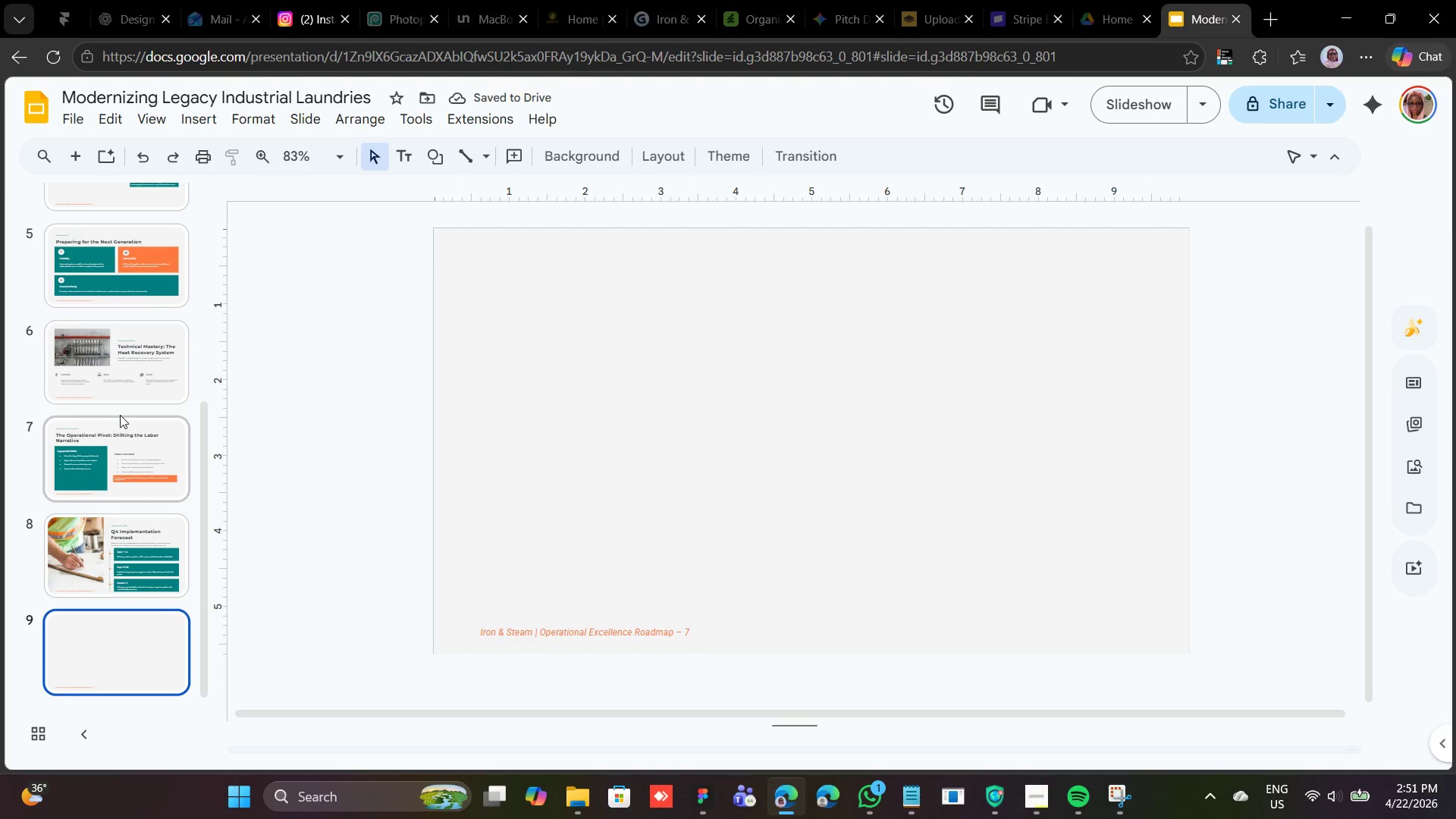 
left_click([101, 438])
 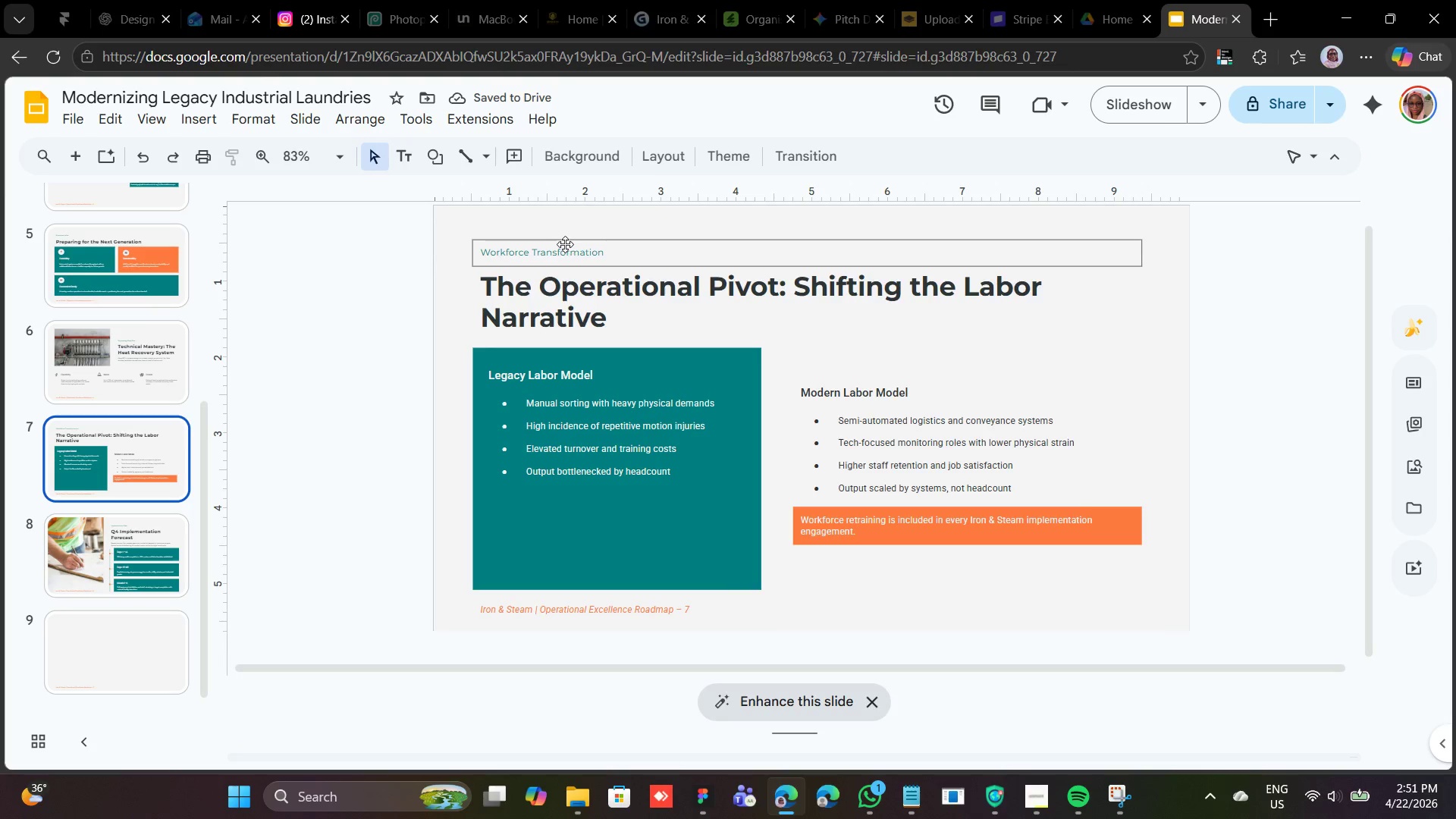 
left_click([566, 242])
 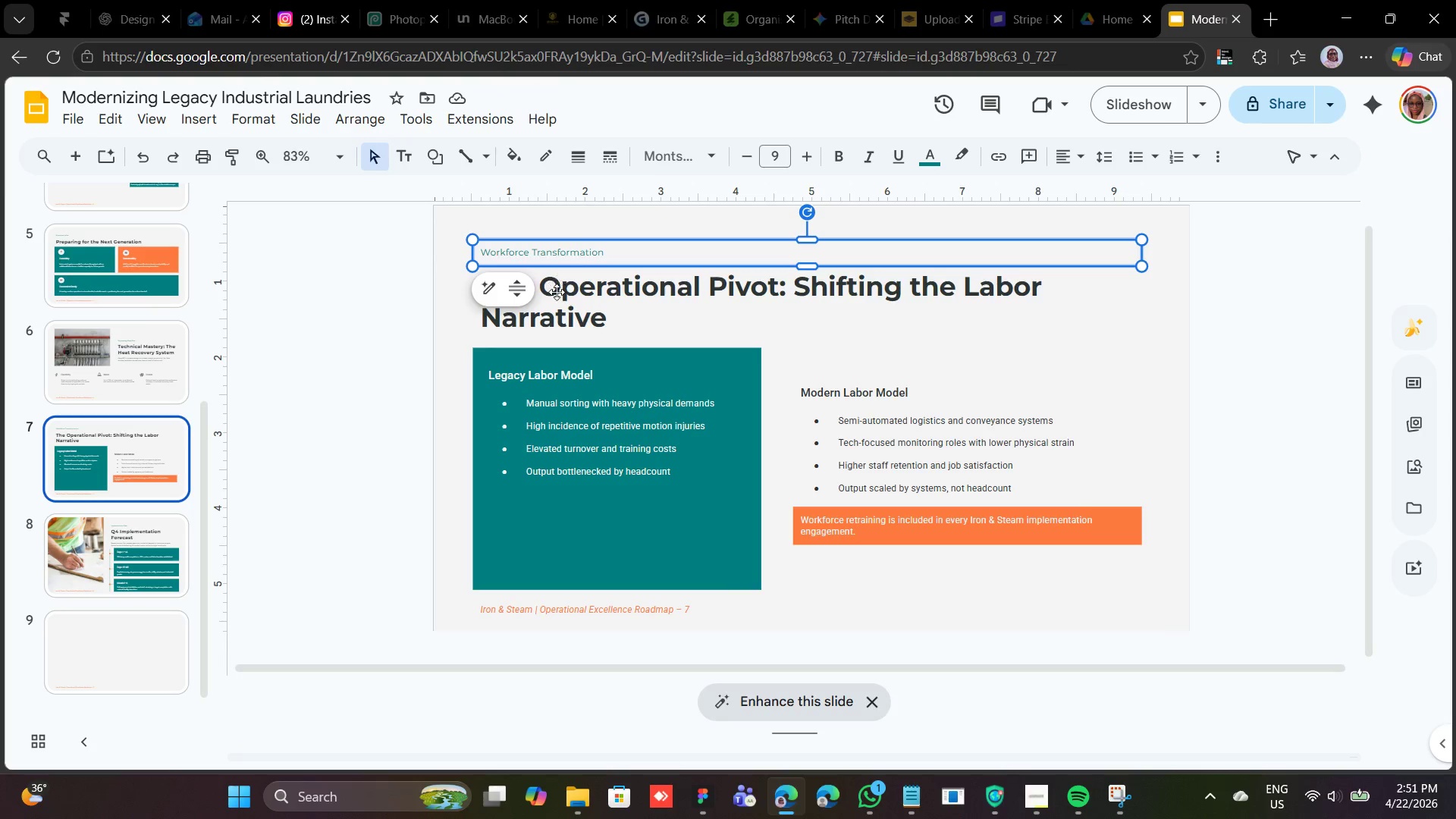 
hold_key(key=ShiftLeft, duration=0.55)
left_click([558, 292])
 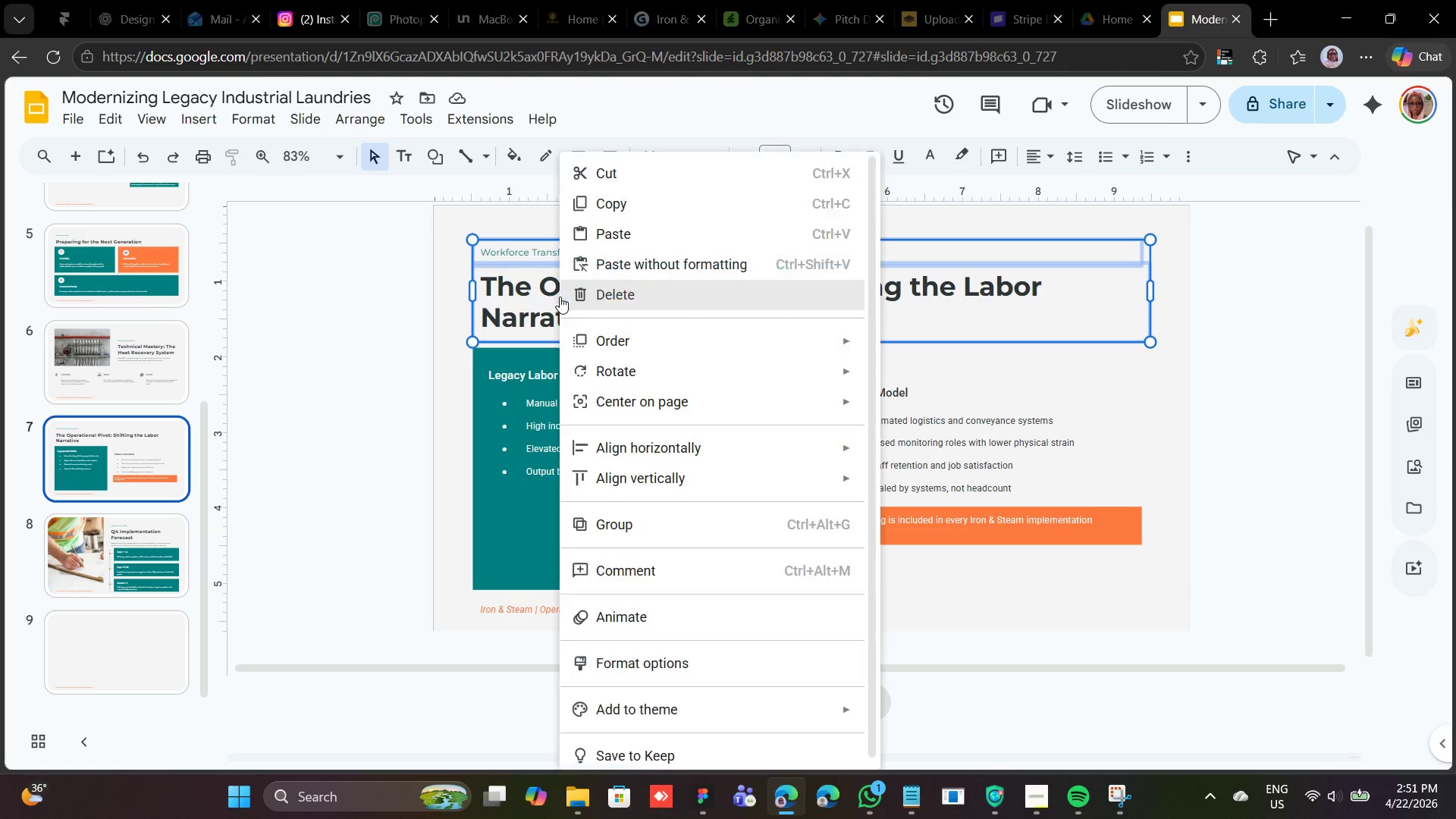 
left_click([617, 205])
 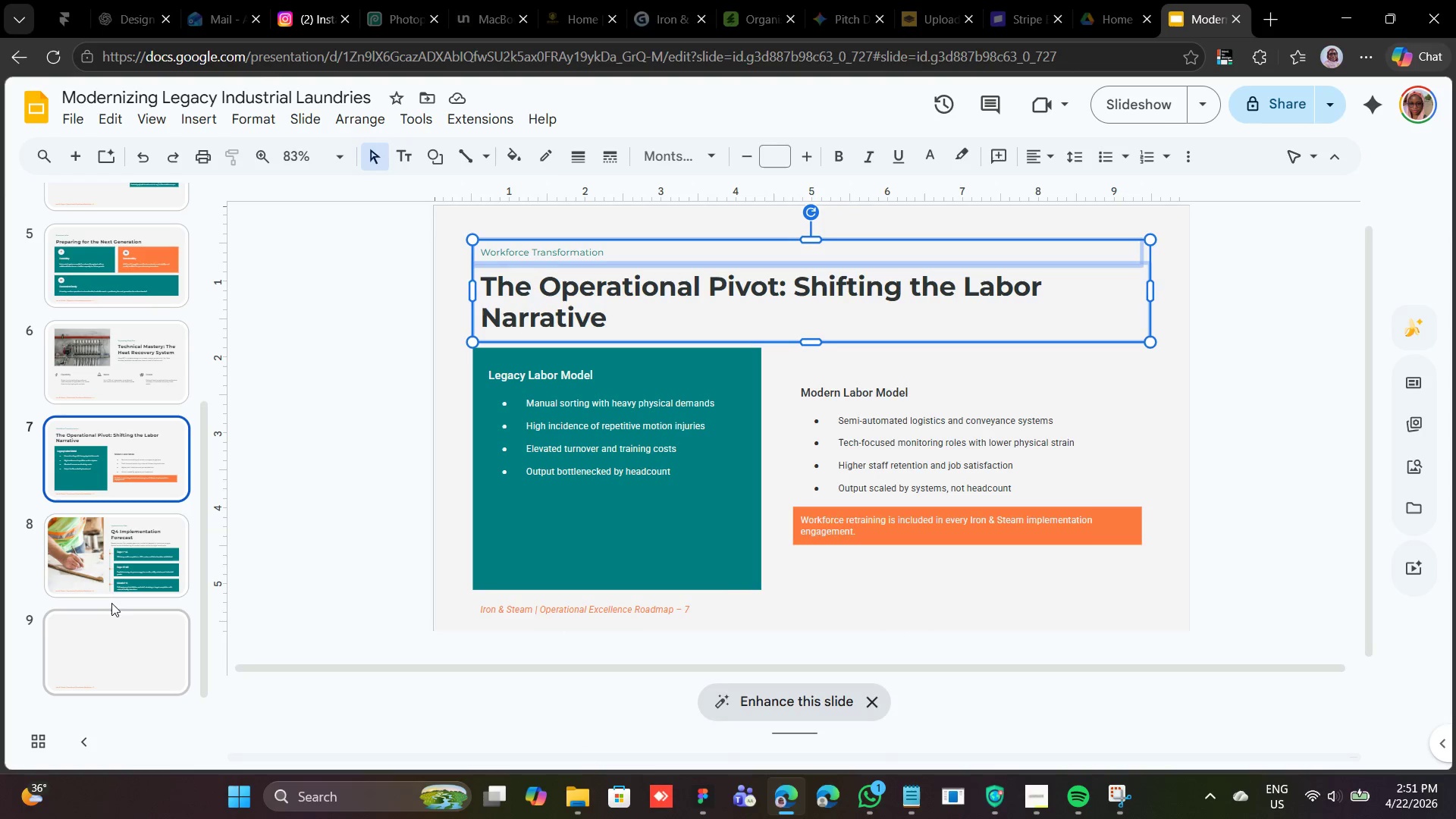 
left_click([110, 610])
 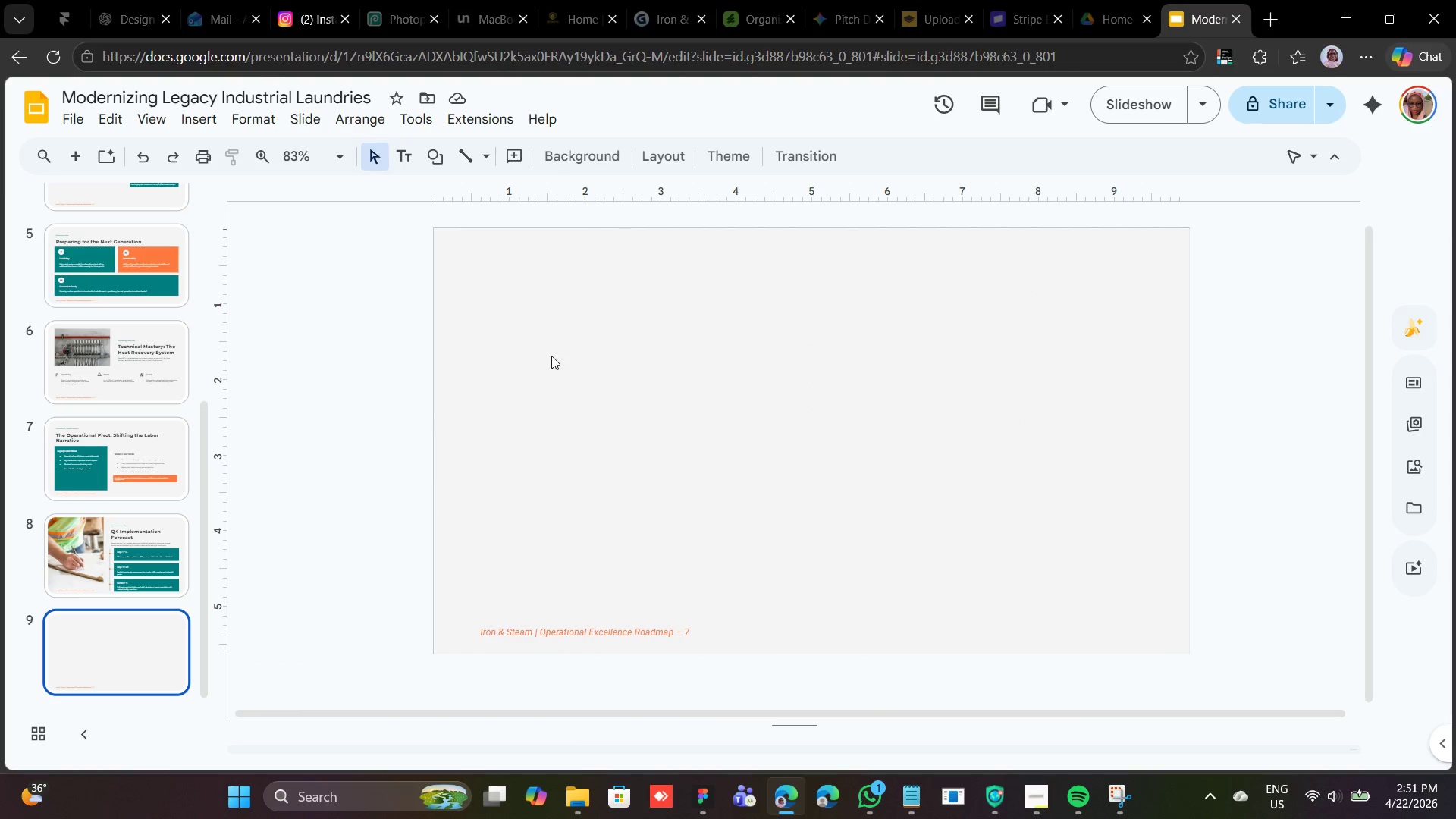 
right_click([557, 350])
 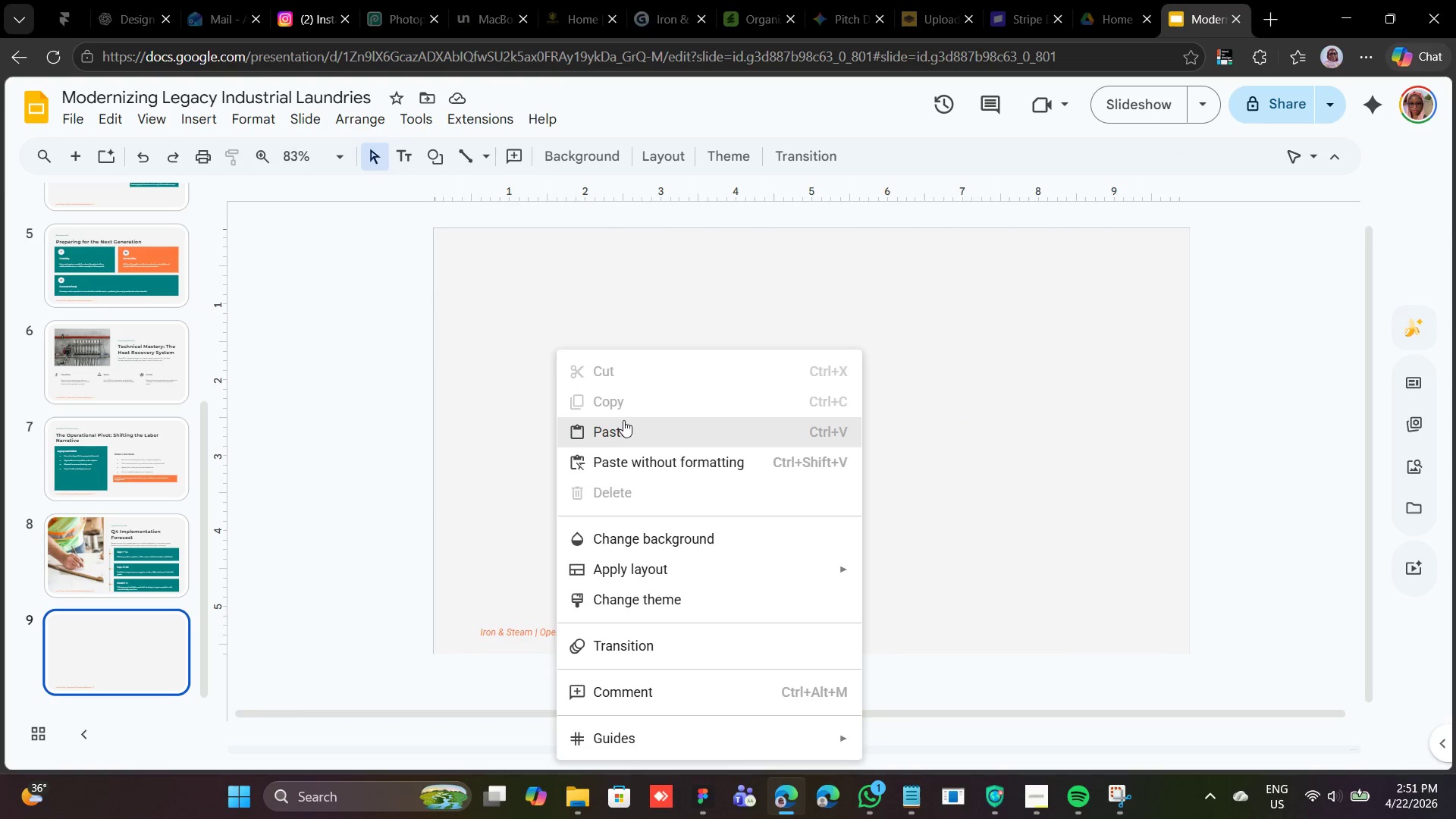 
left_click([622, 426])
 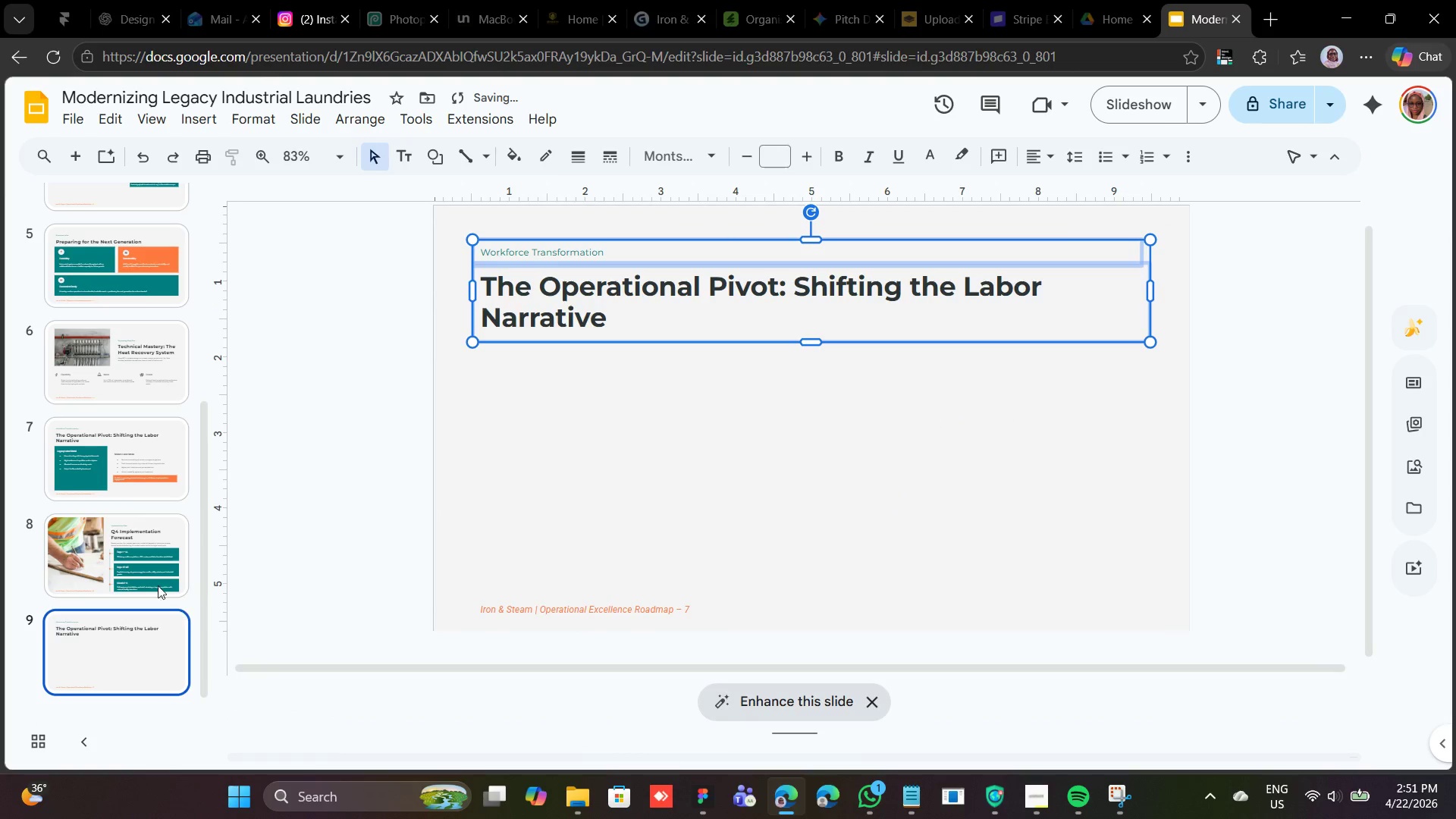 
left_click([141, 570])
 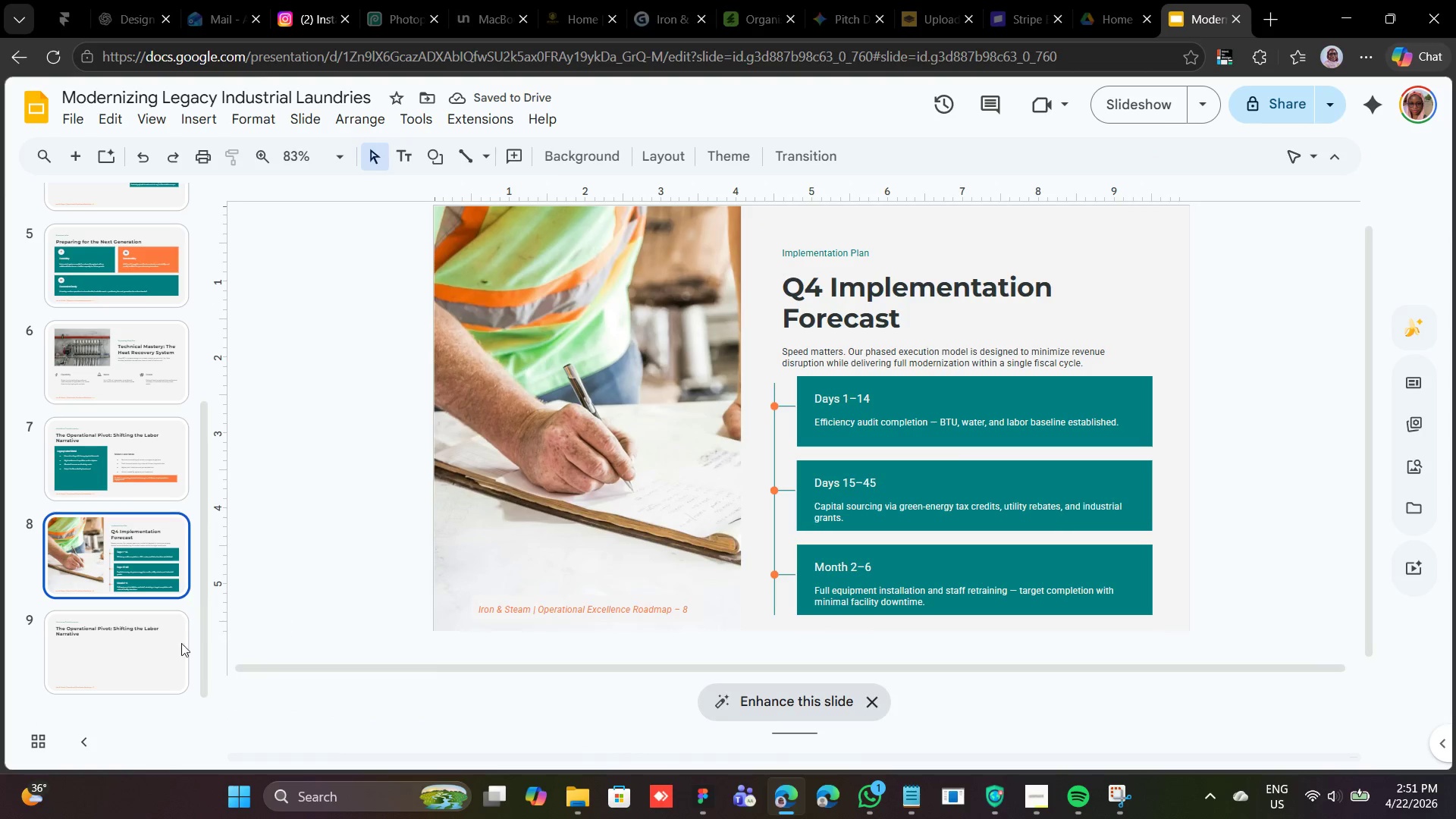 
left_click([135, 654])
 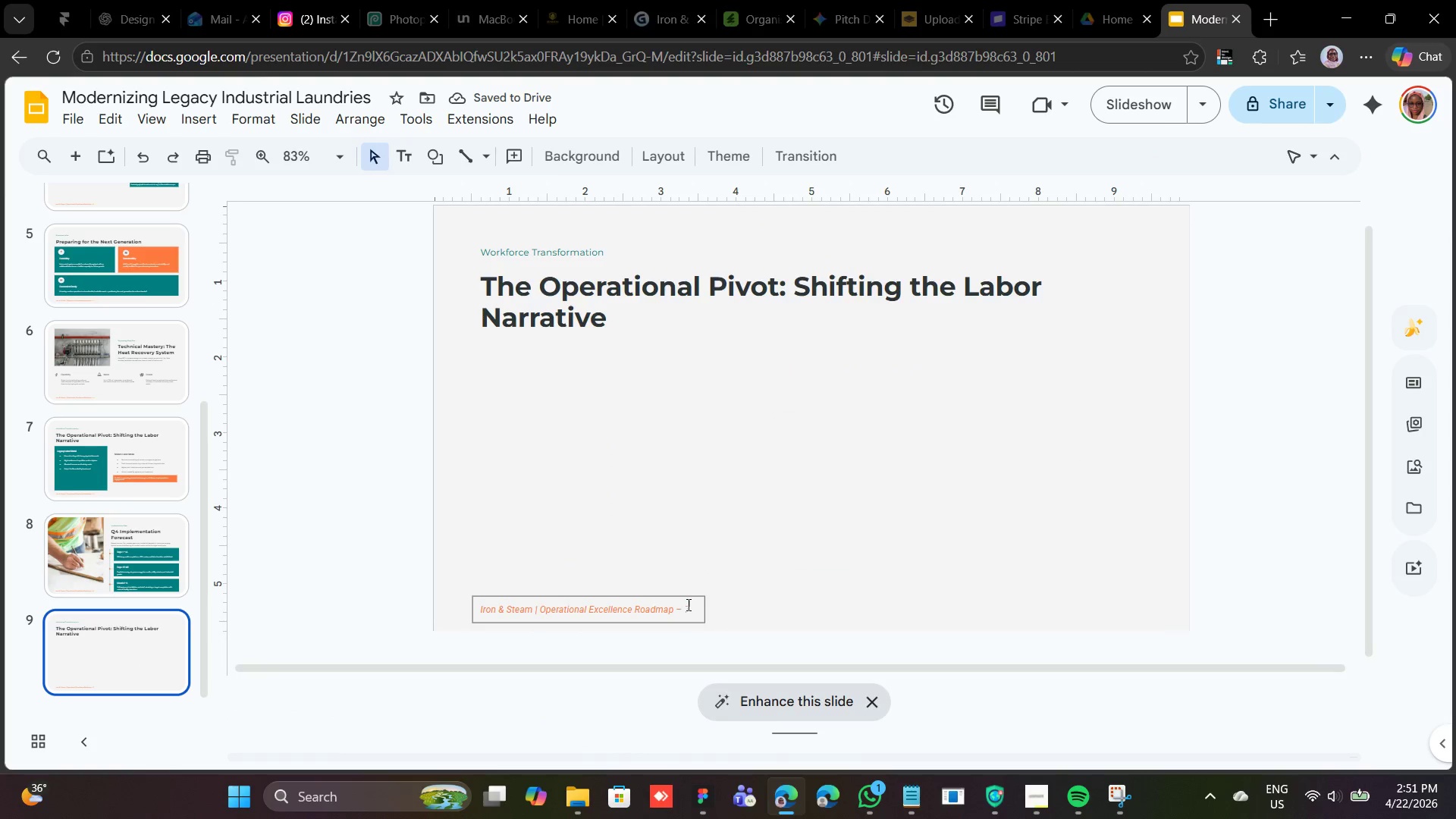 
left_click([689, 607])
 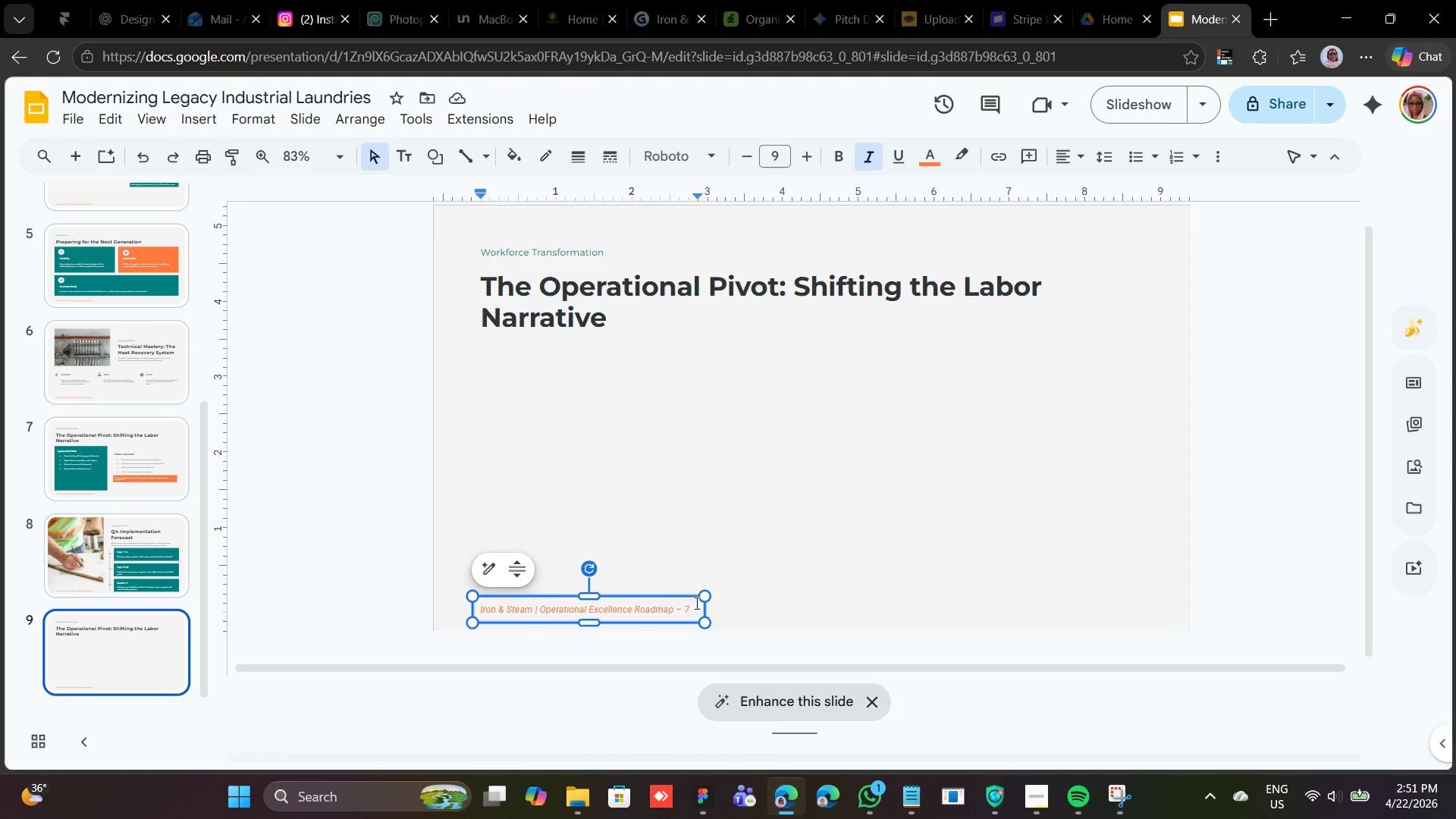 
key(Backspace)
 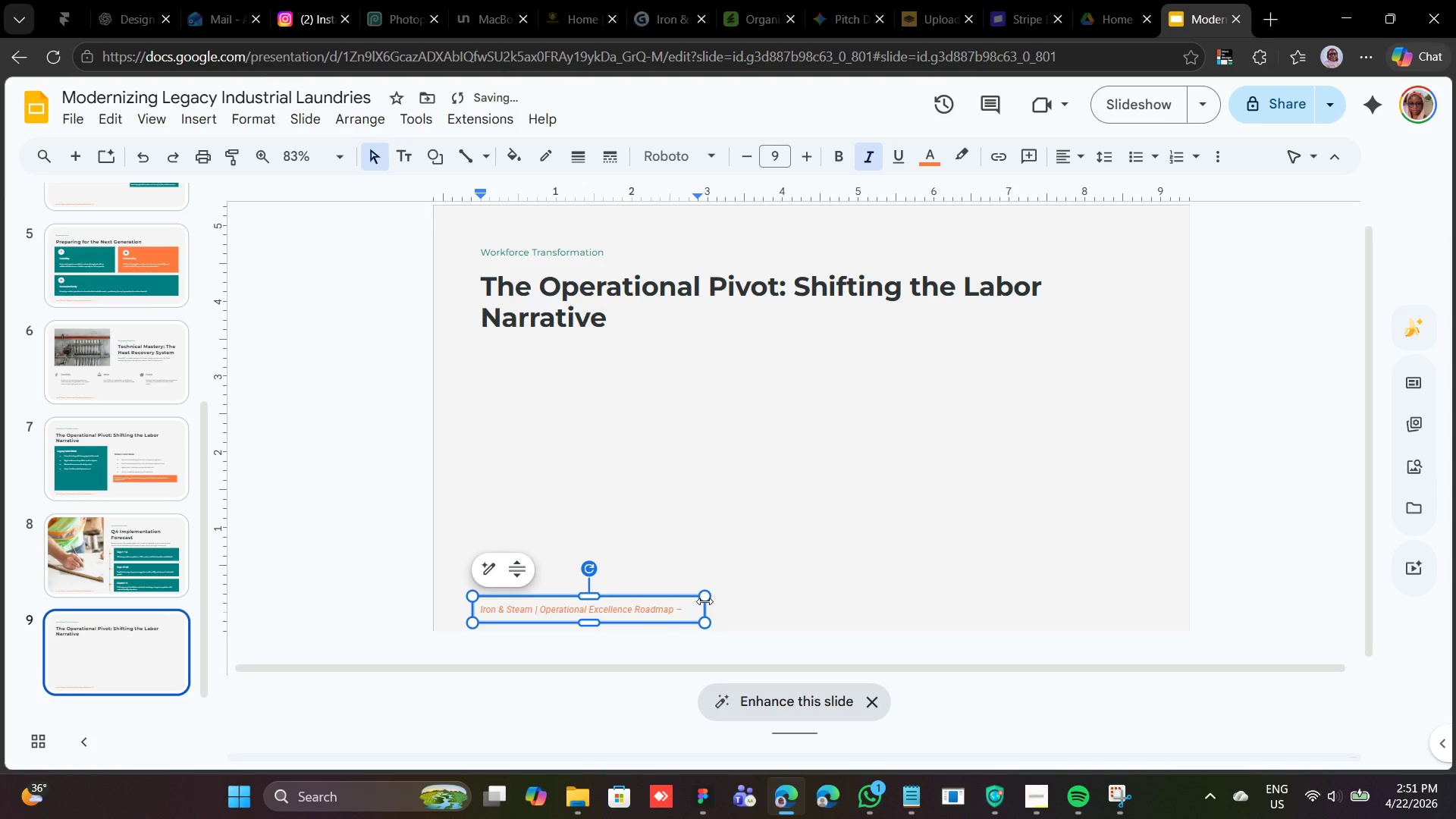 
key(9)
 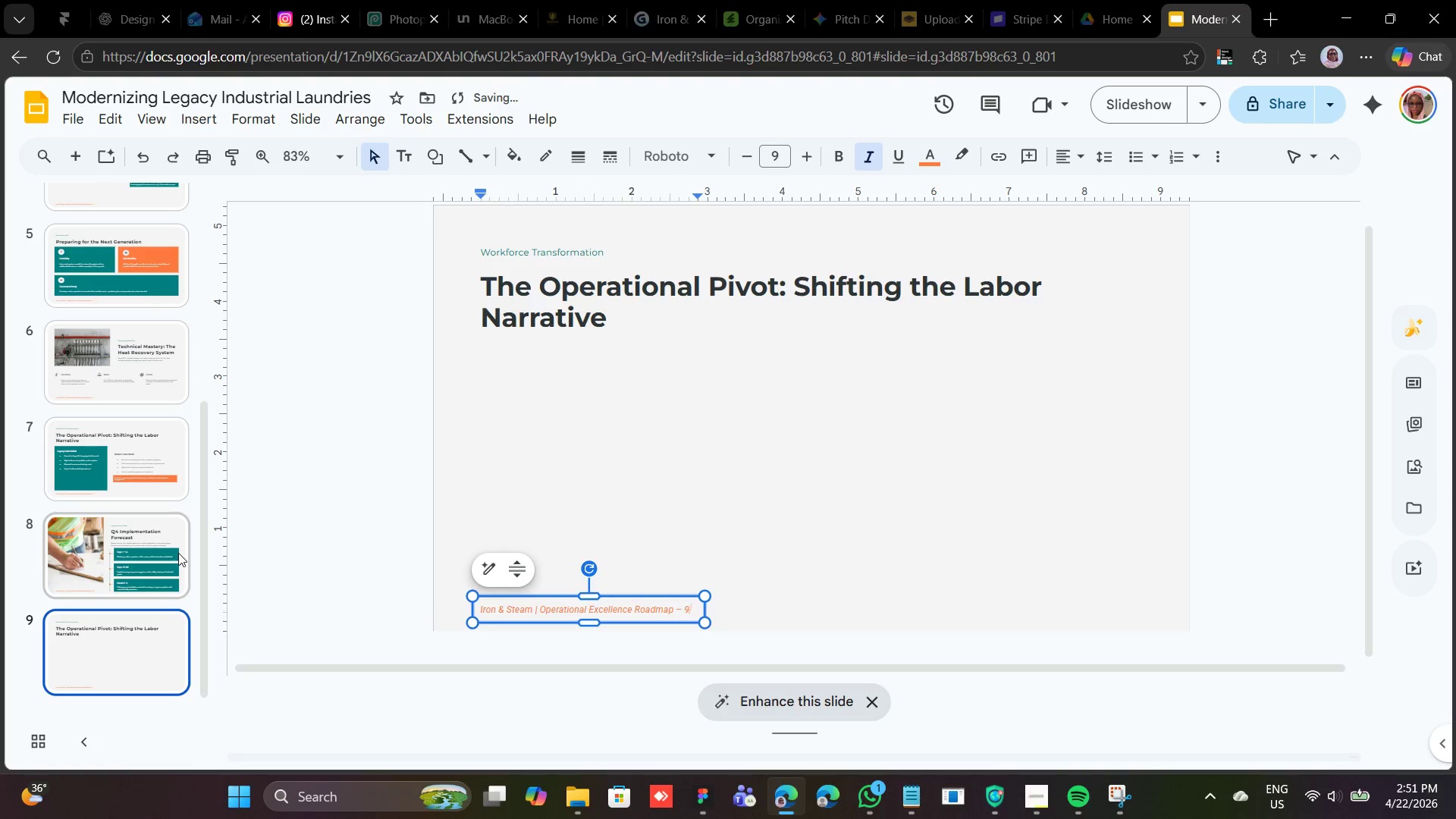 
left_click([178, 553])
 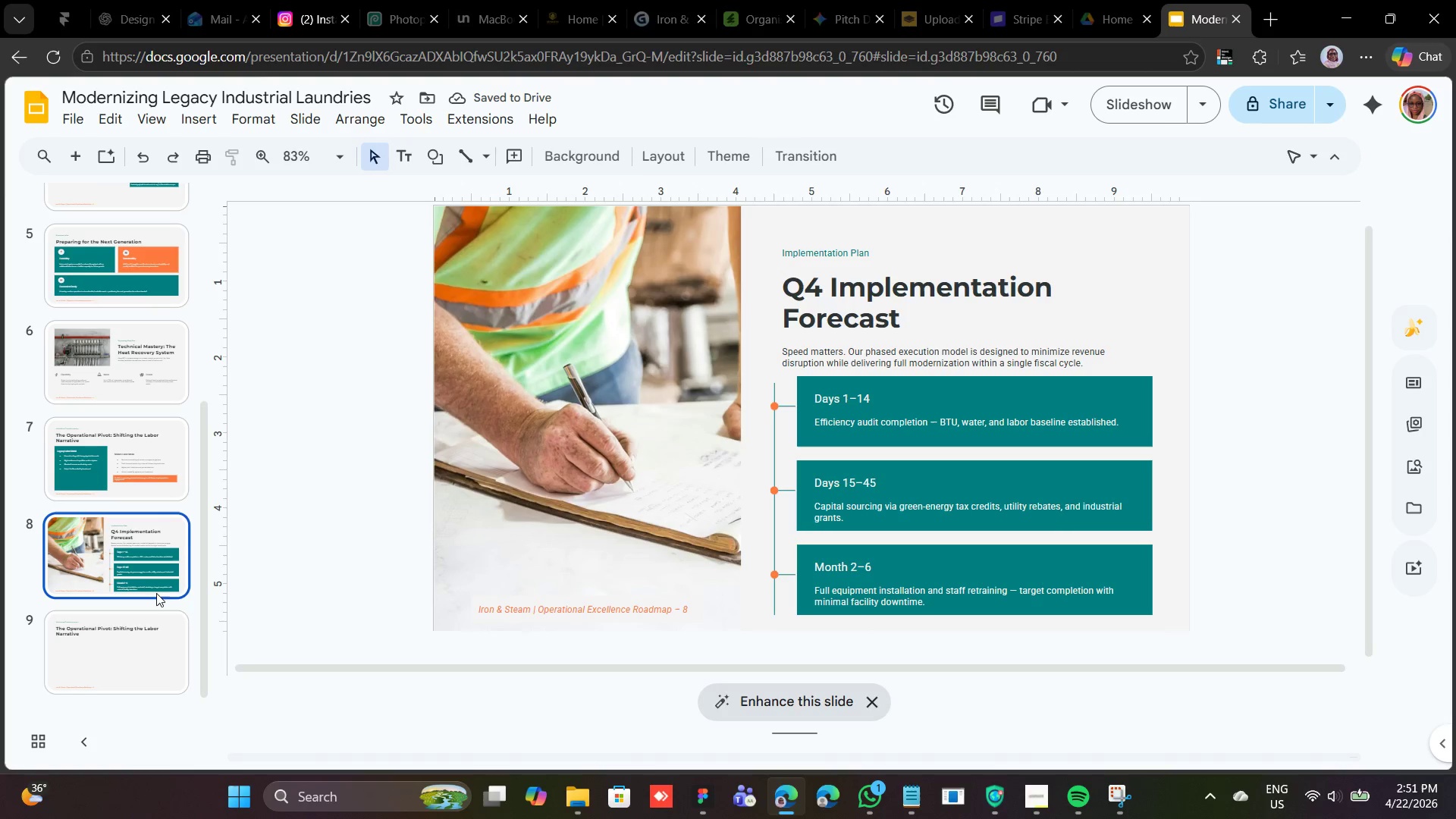 
left_click([130, 641])
 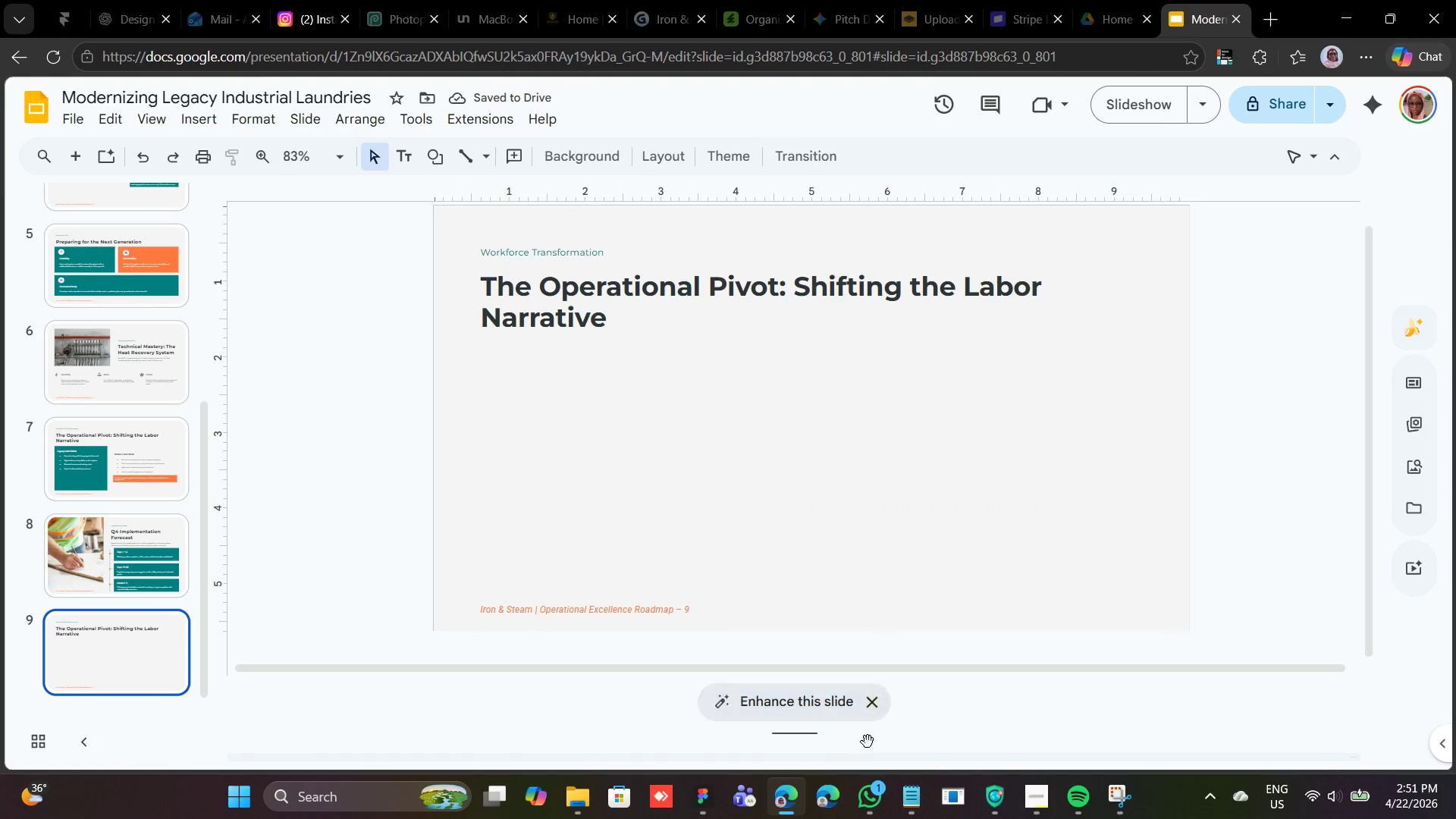 
left_click([903, 795])
 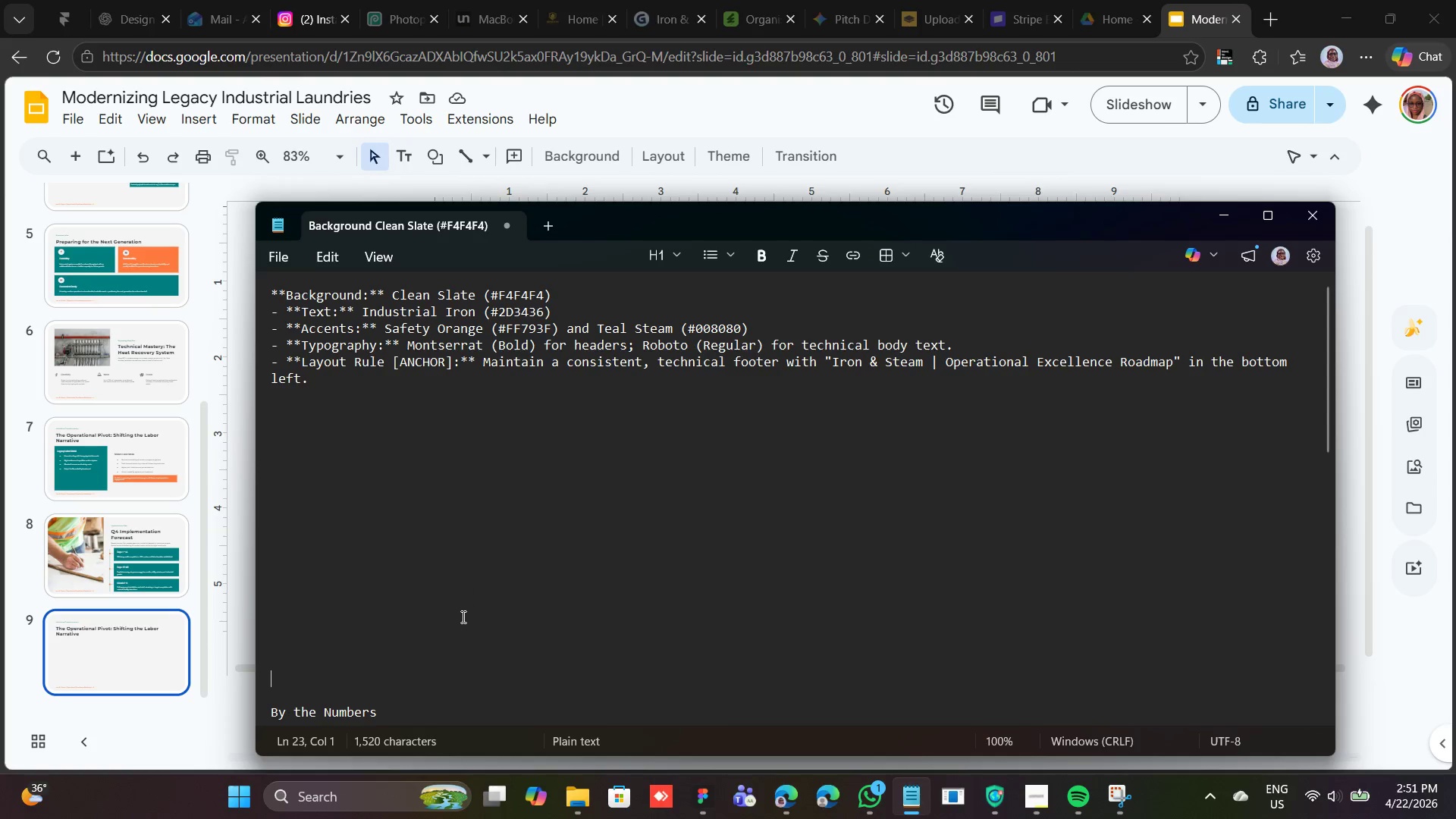 
hold_key(key=Backspace, duration=0.84)
 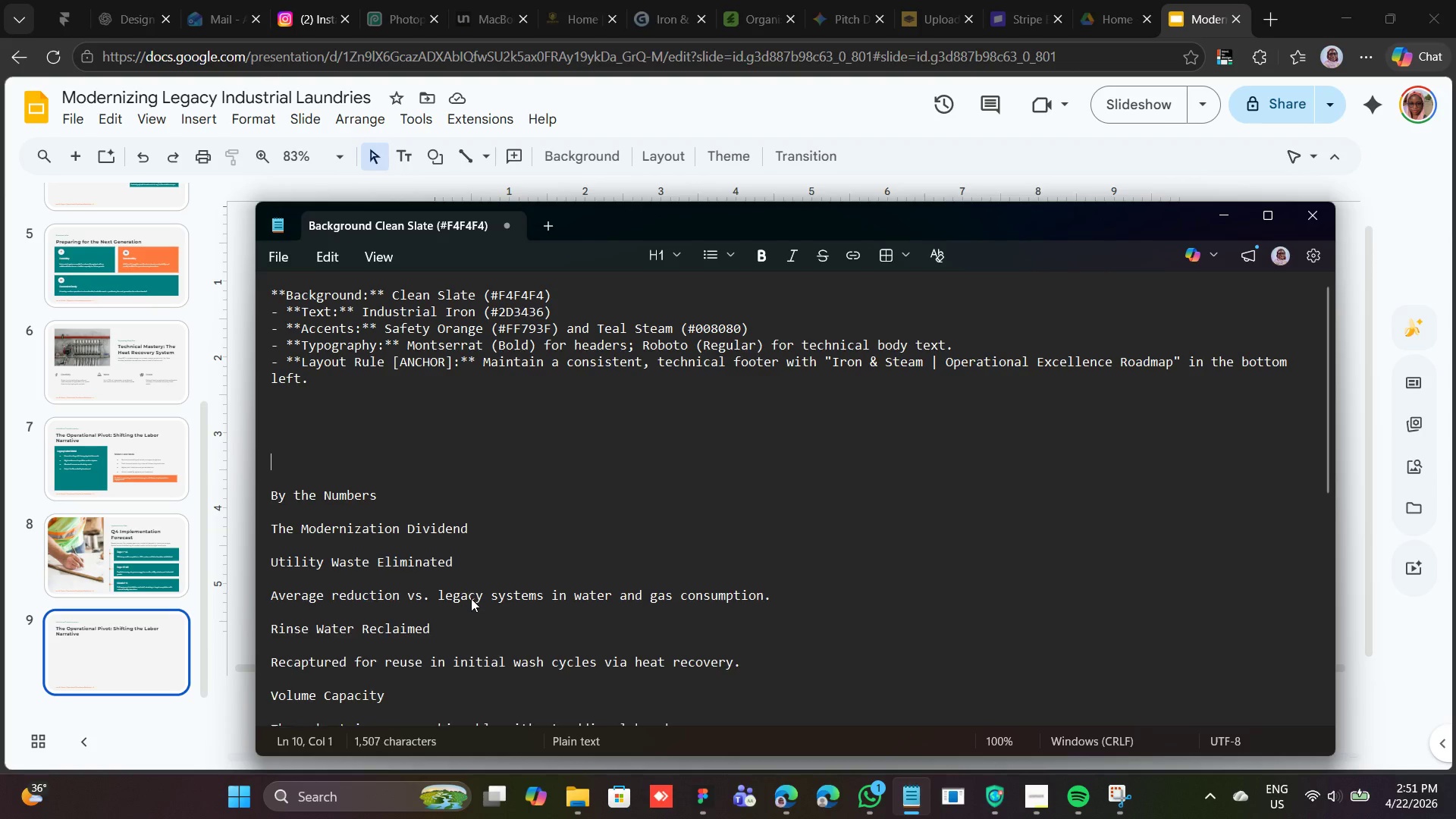 
key(Backspace)
 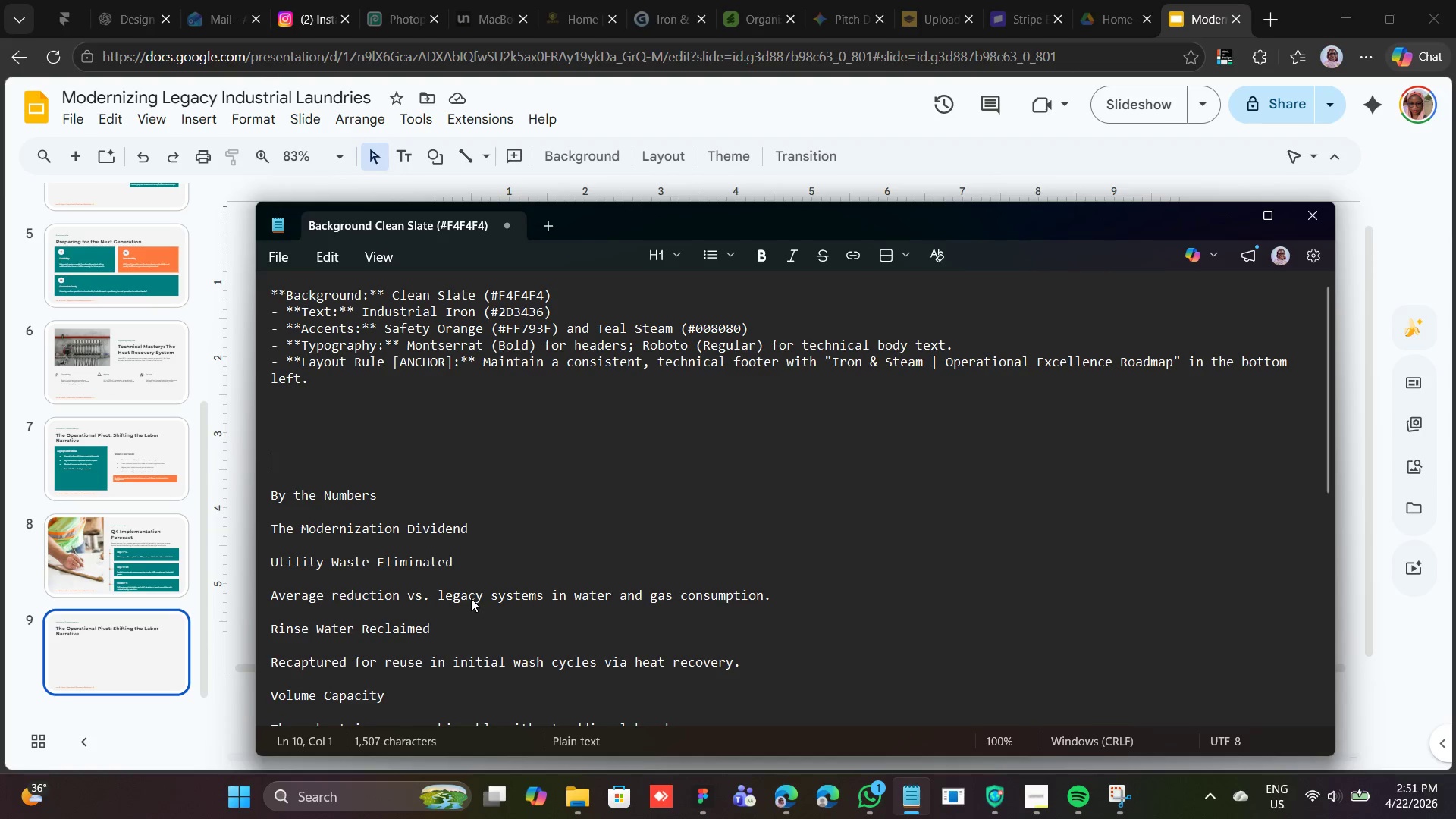 
key(Backspace)
 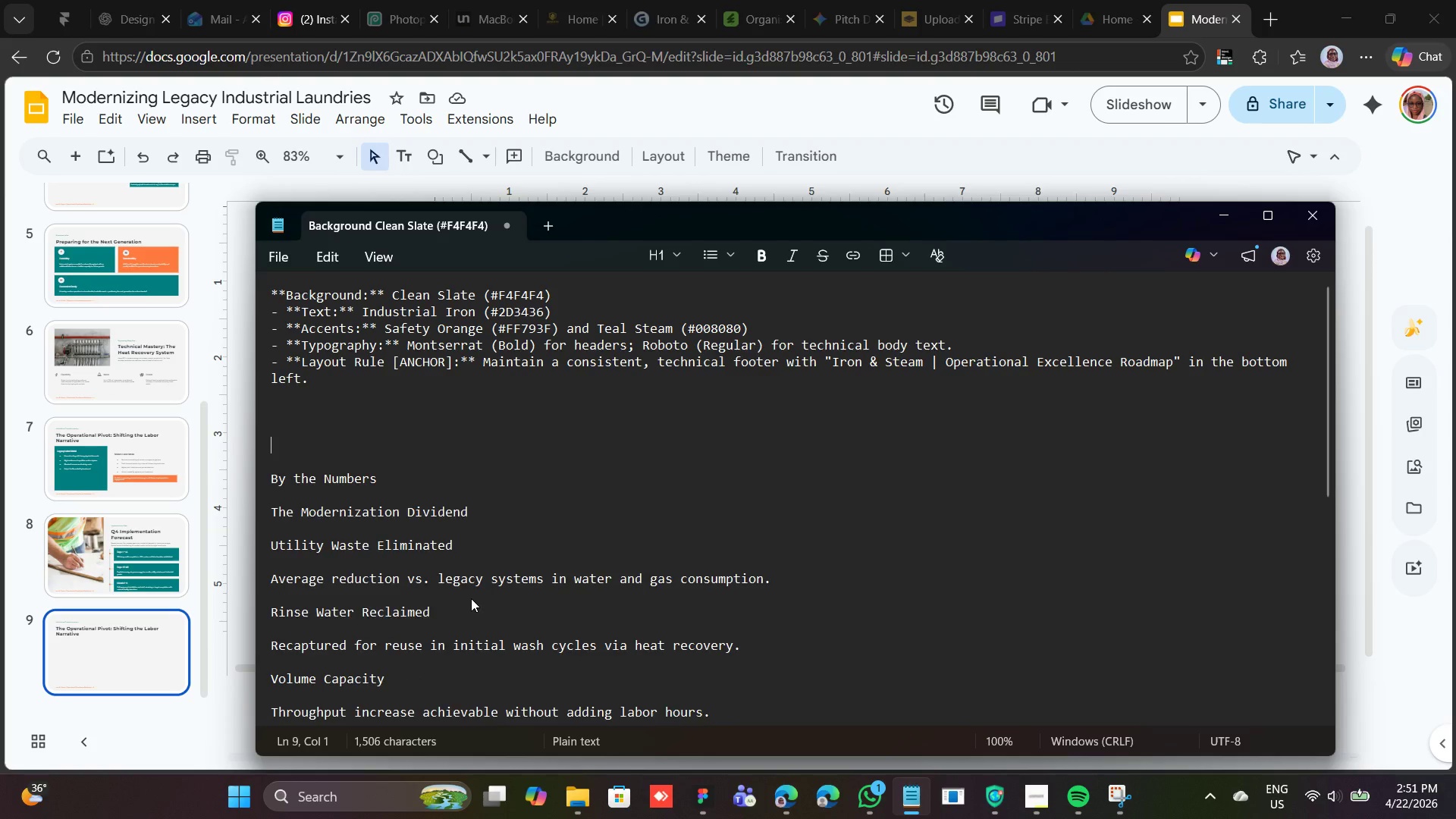 
key(Backspace)
 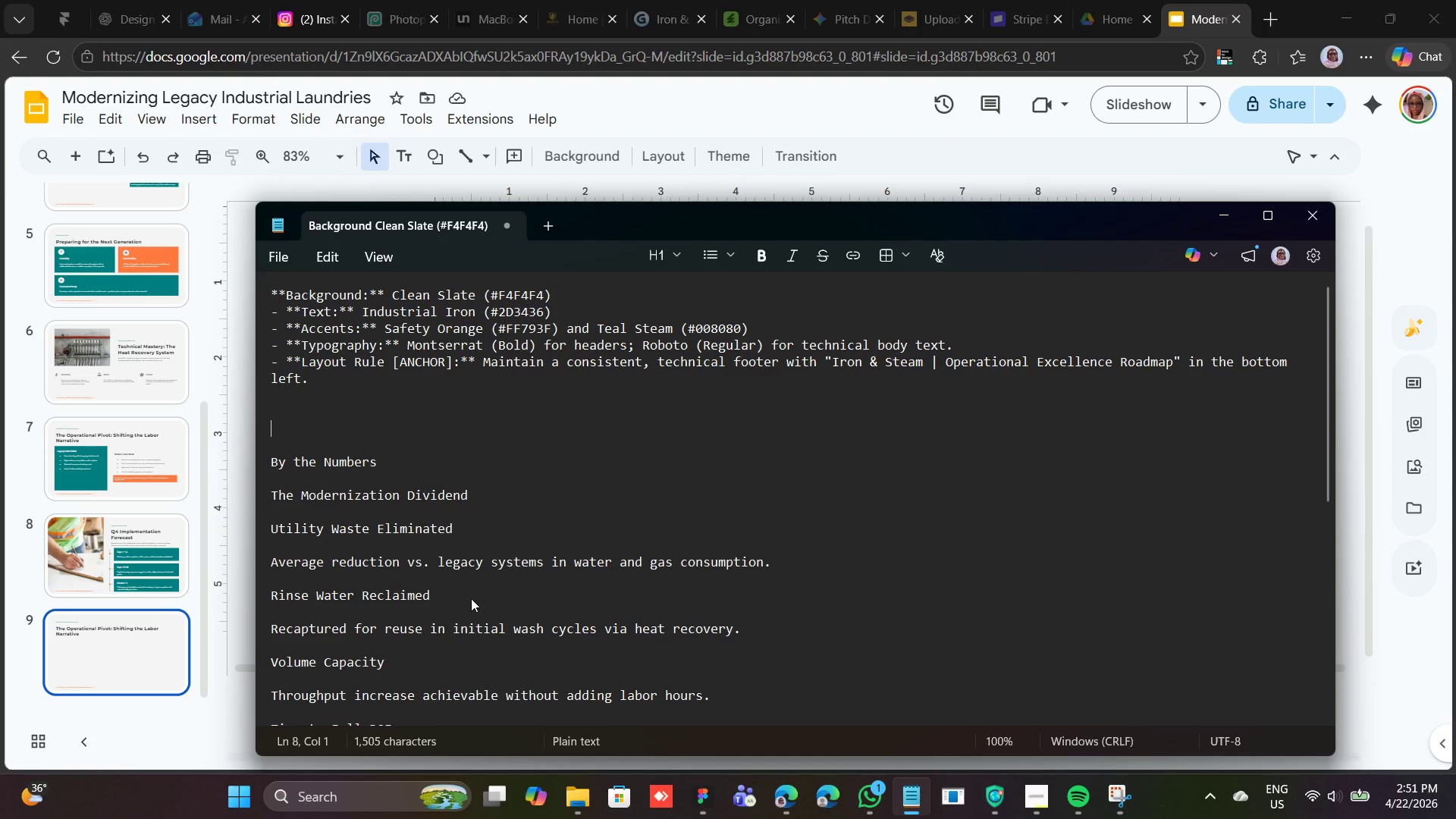 
key(Backspace)
 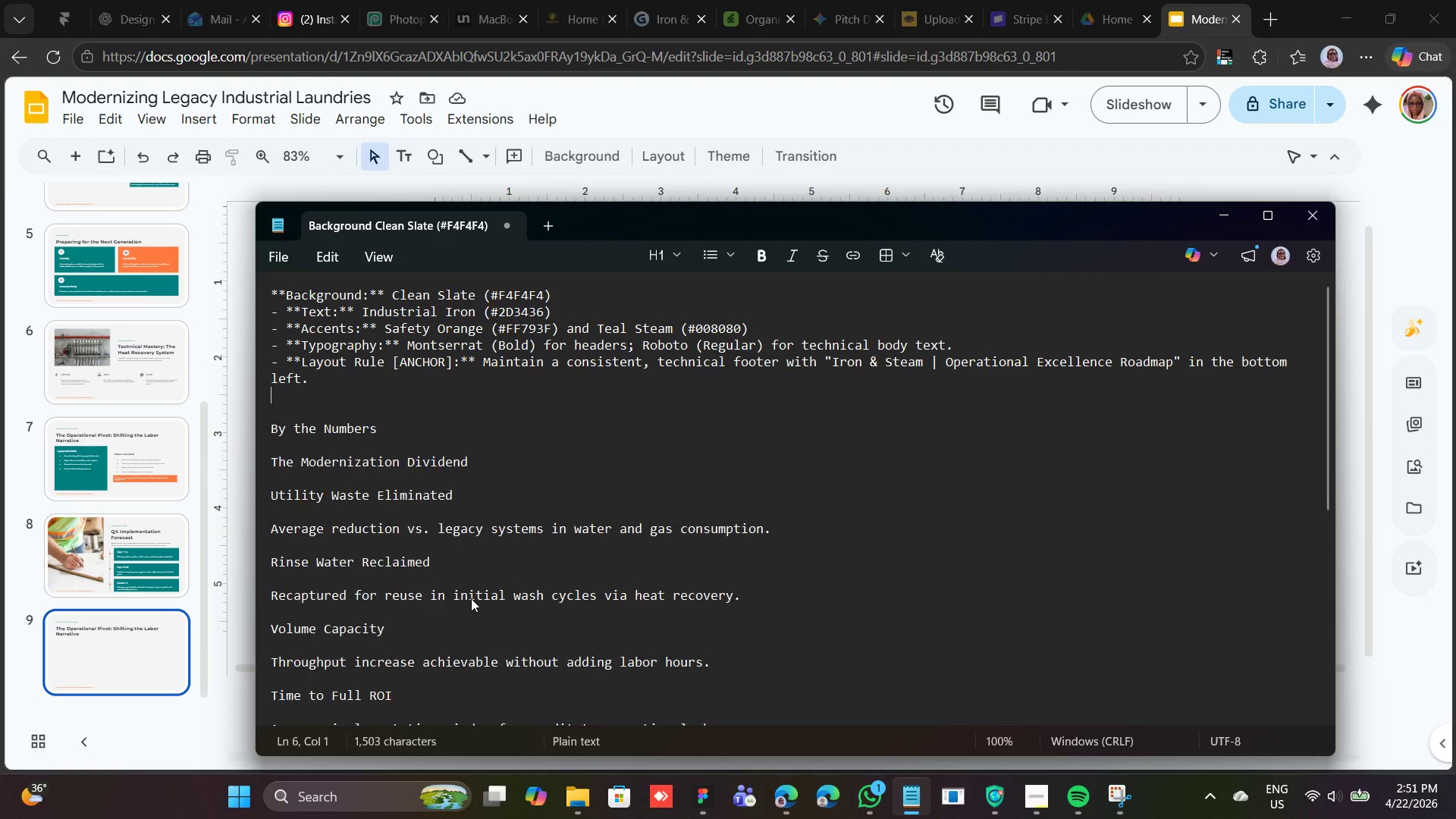 
key(Backspace)
 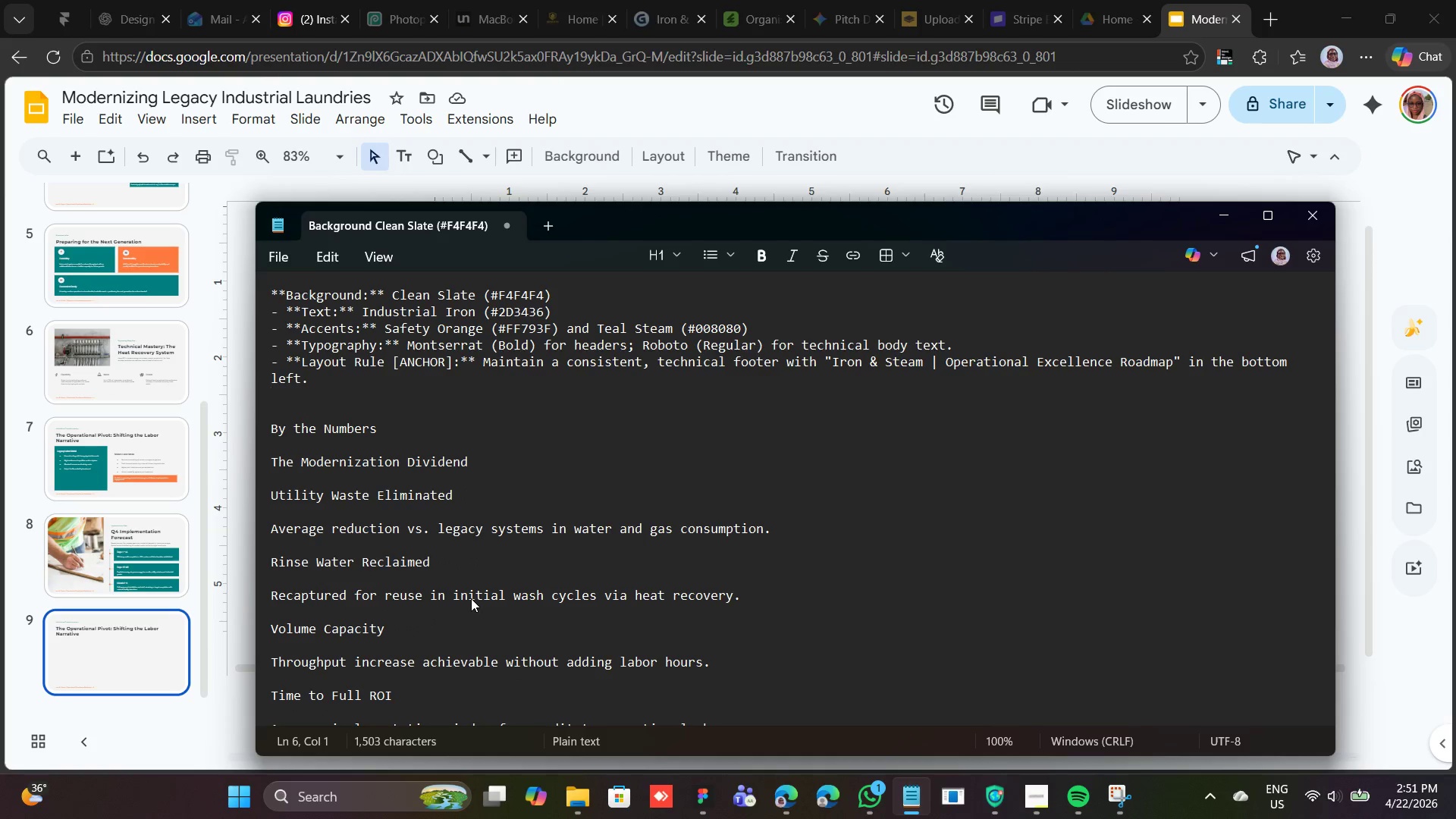 
key(Backspace)
 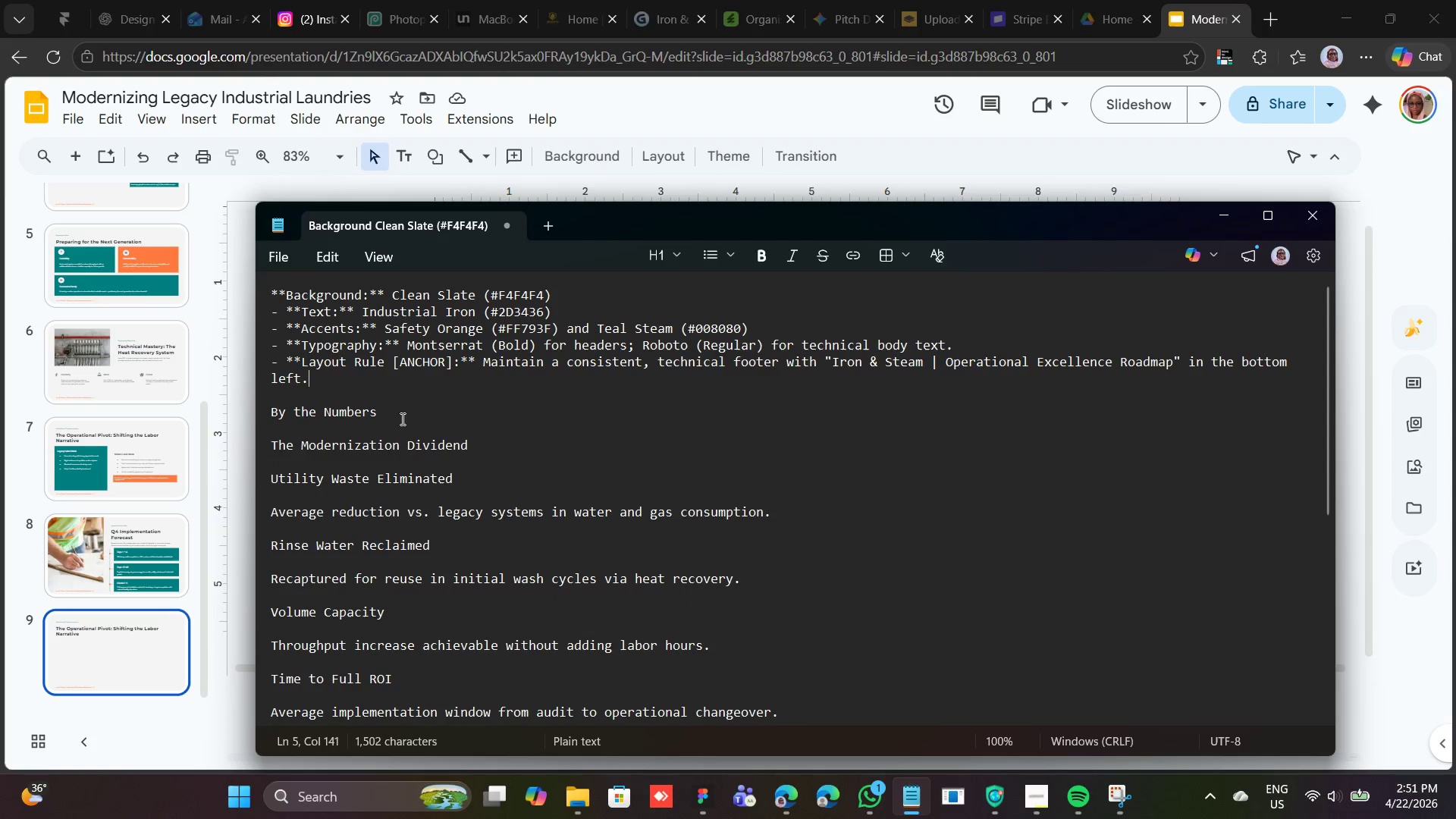 
left_click_drag(start_coordinate=[381, 410], to_coordinate=[266, 410])
 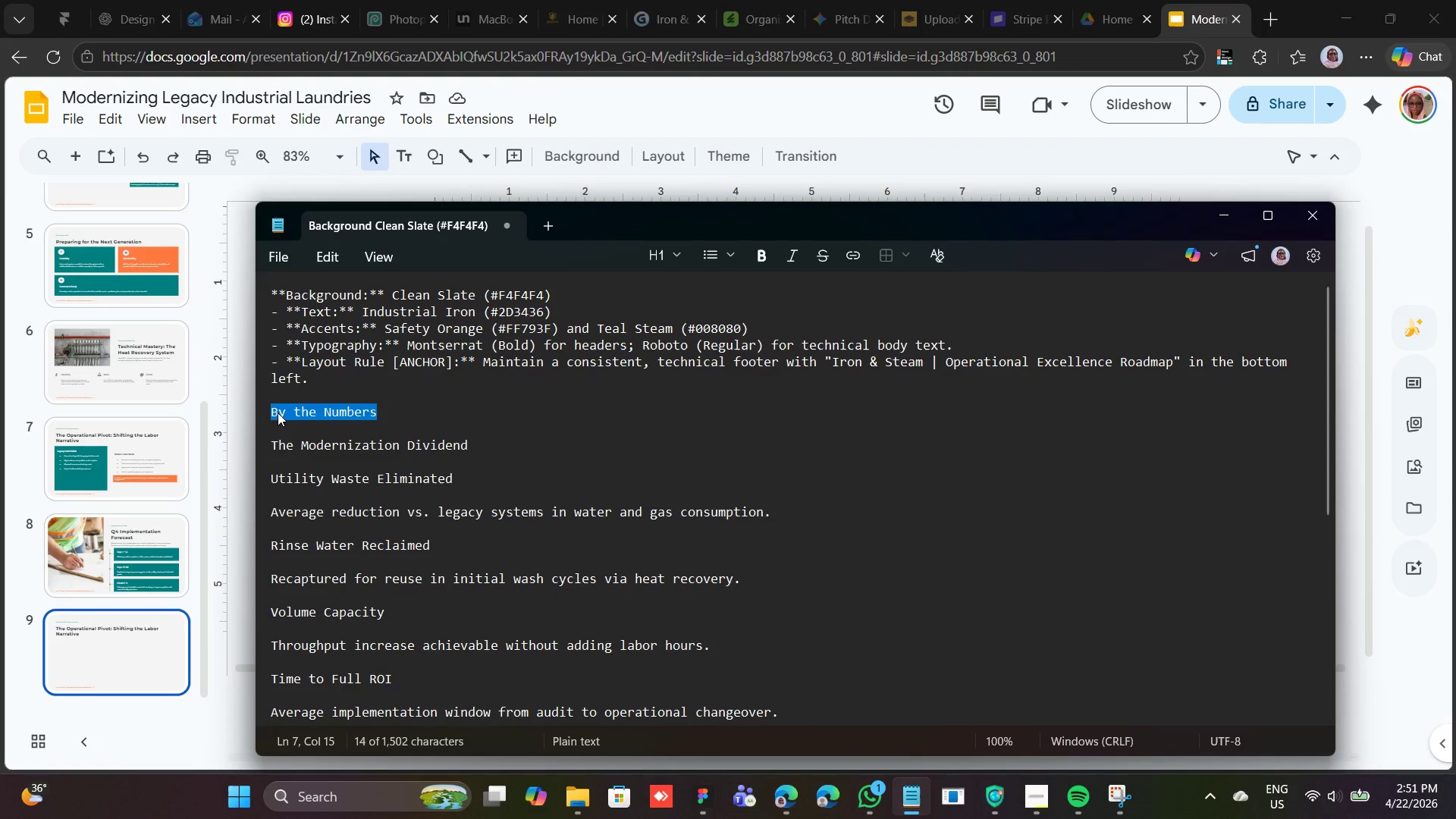 
right_click([278, 413])
 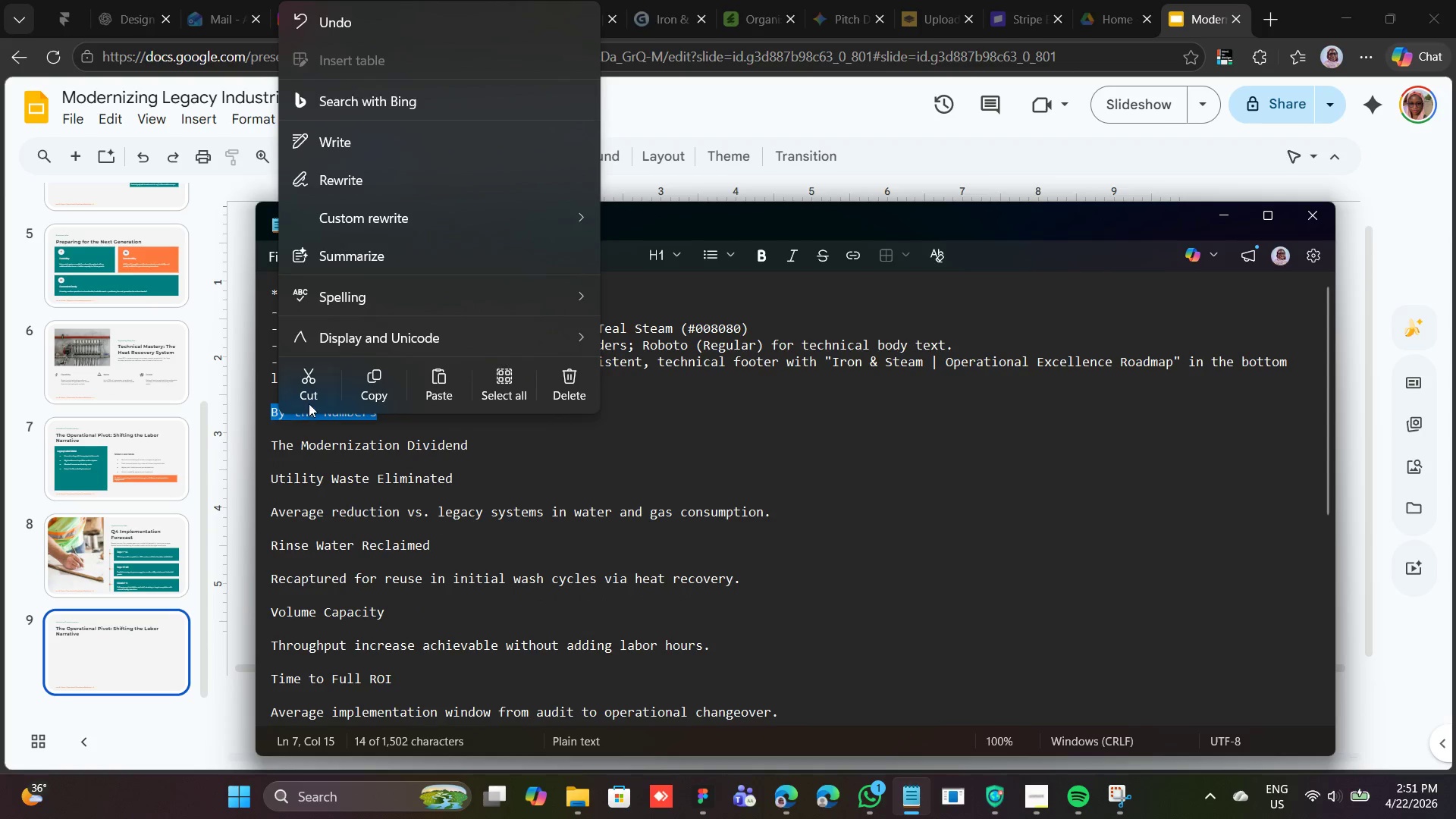 
left_click([309, 400])
 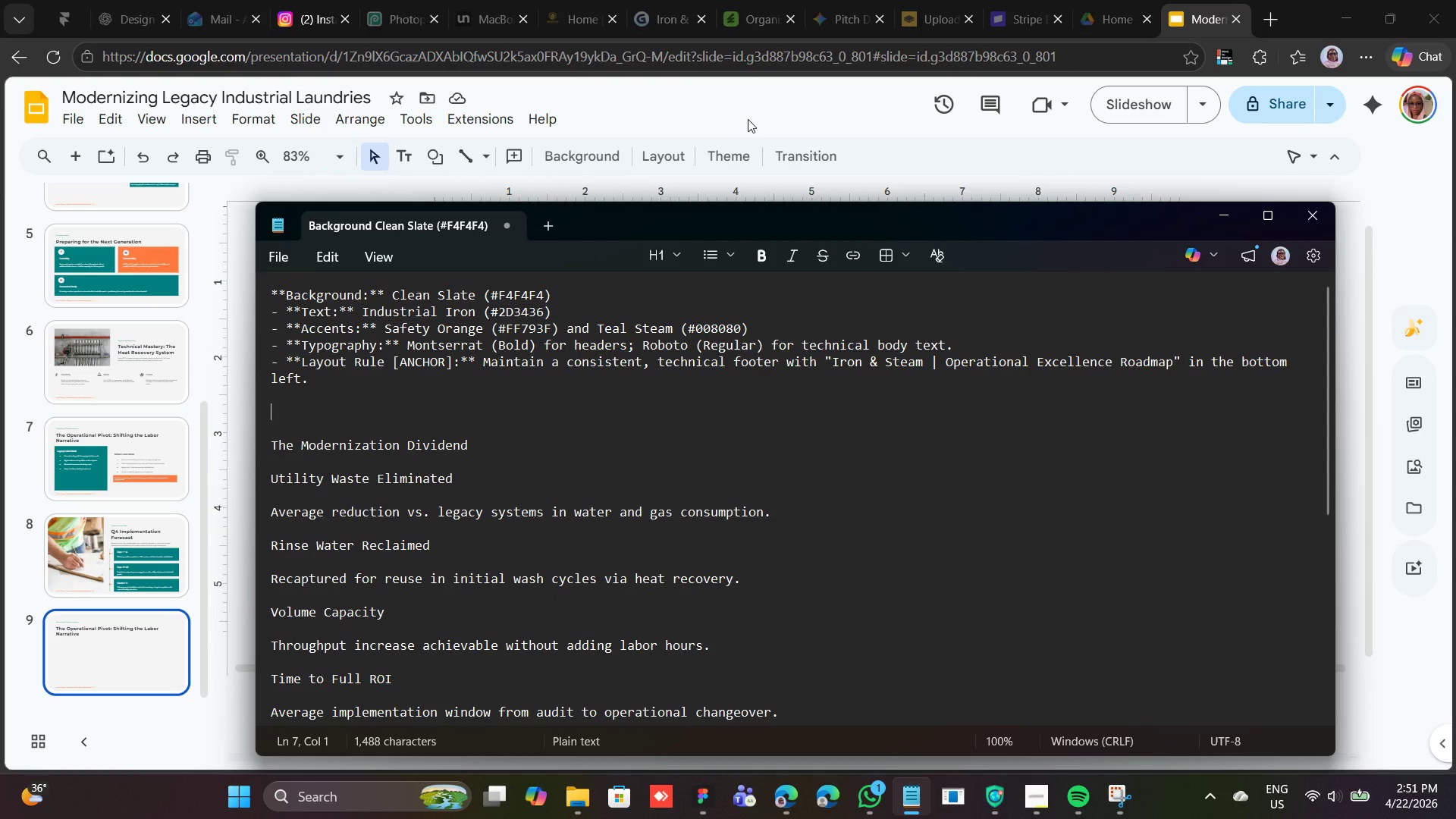 
left_click_drag(start_coordinate=[748, 116], to_coordinate=[742, 116])
 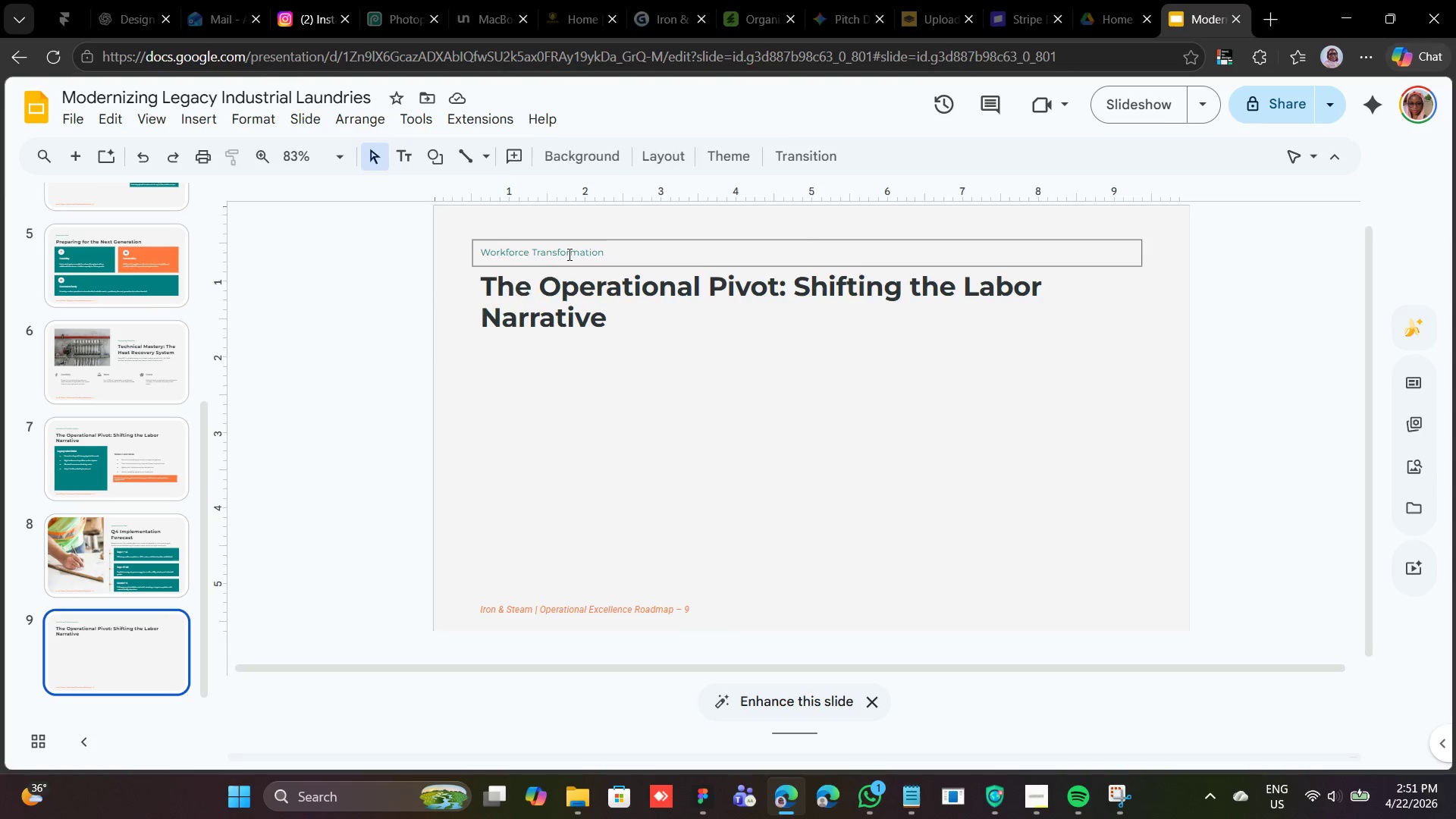 
double_click([568, 254])
 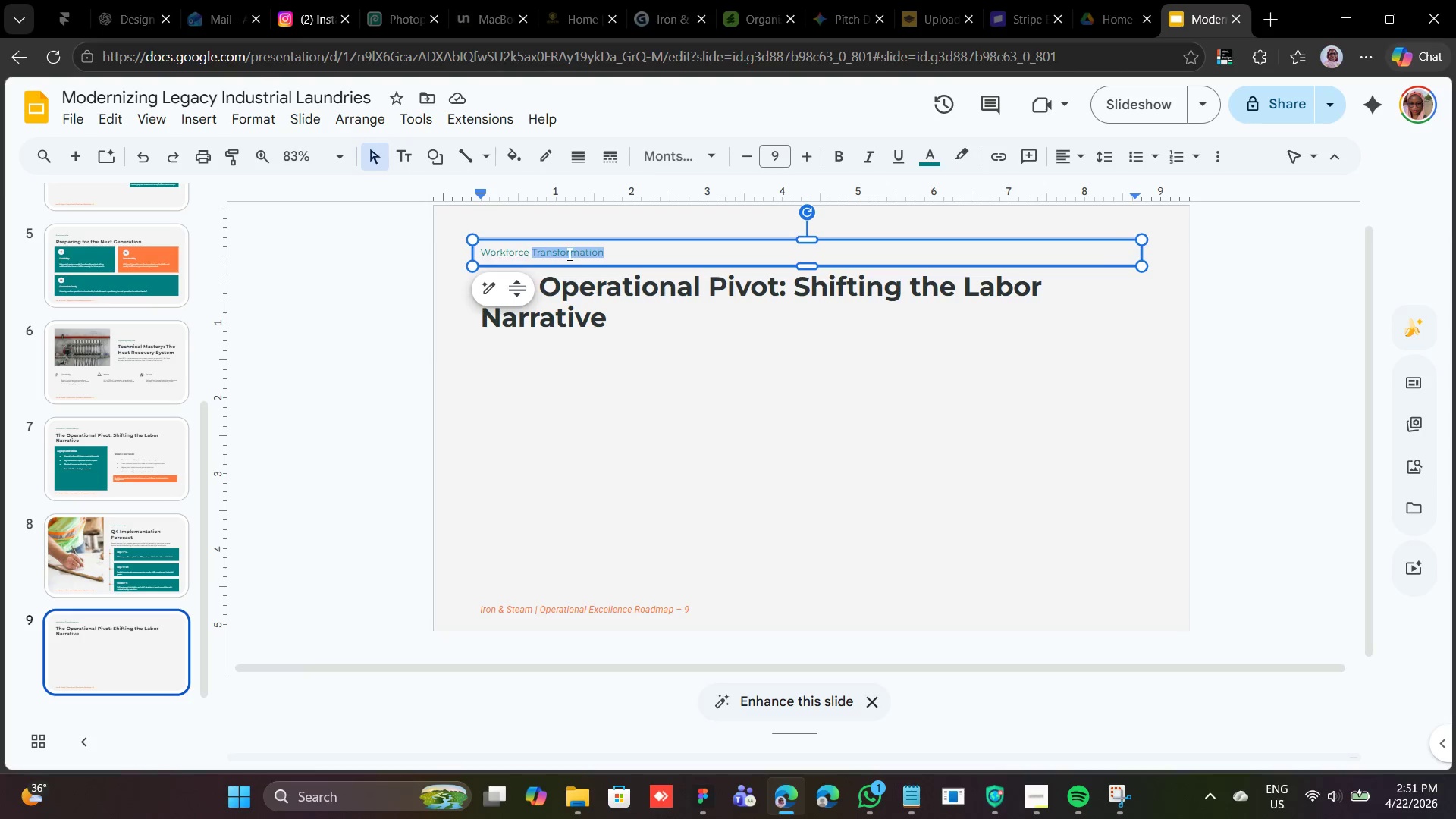 
triple_click([568, 254])
 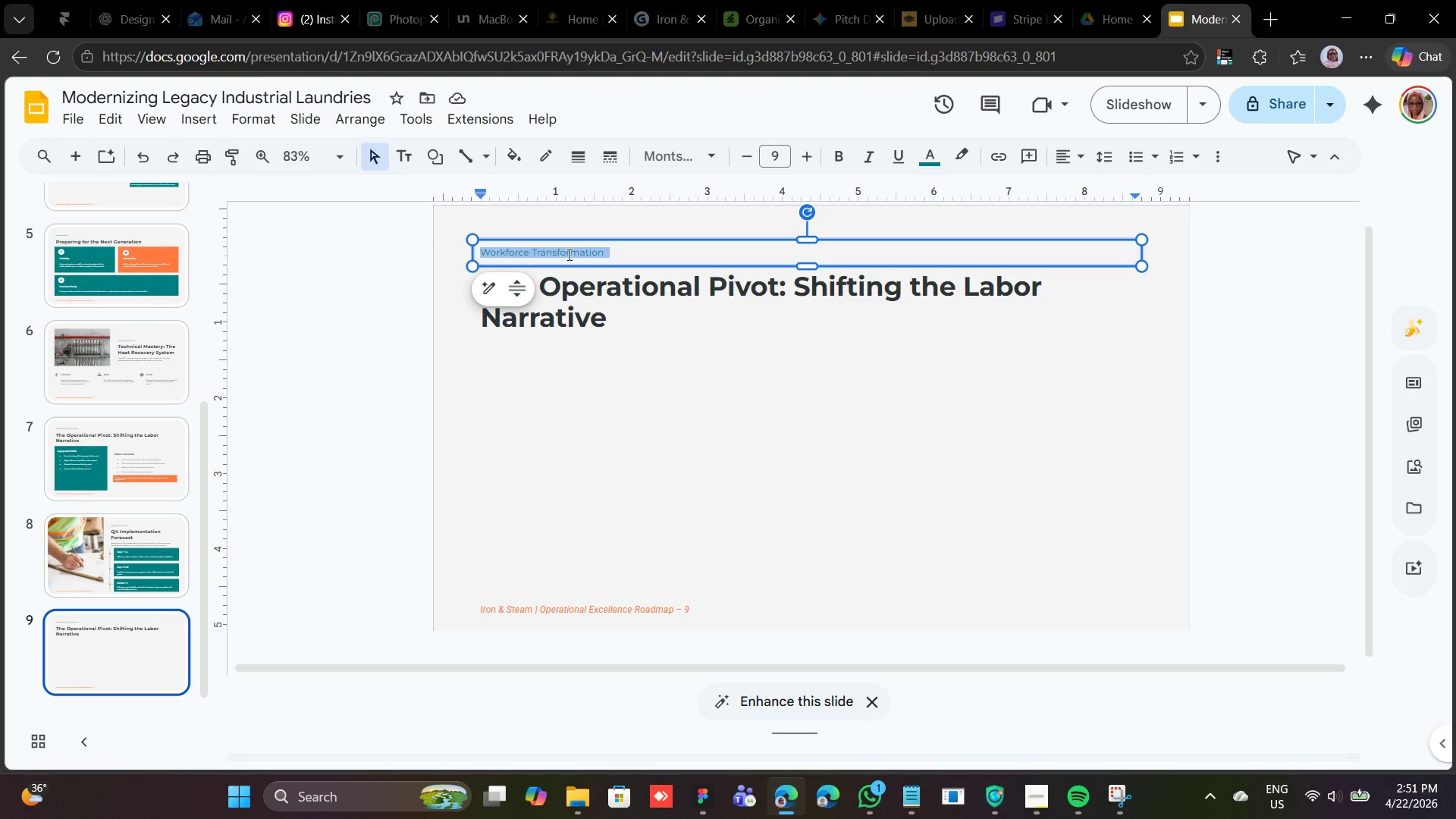 
right_click([568, 254])
 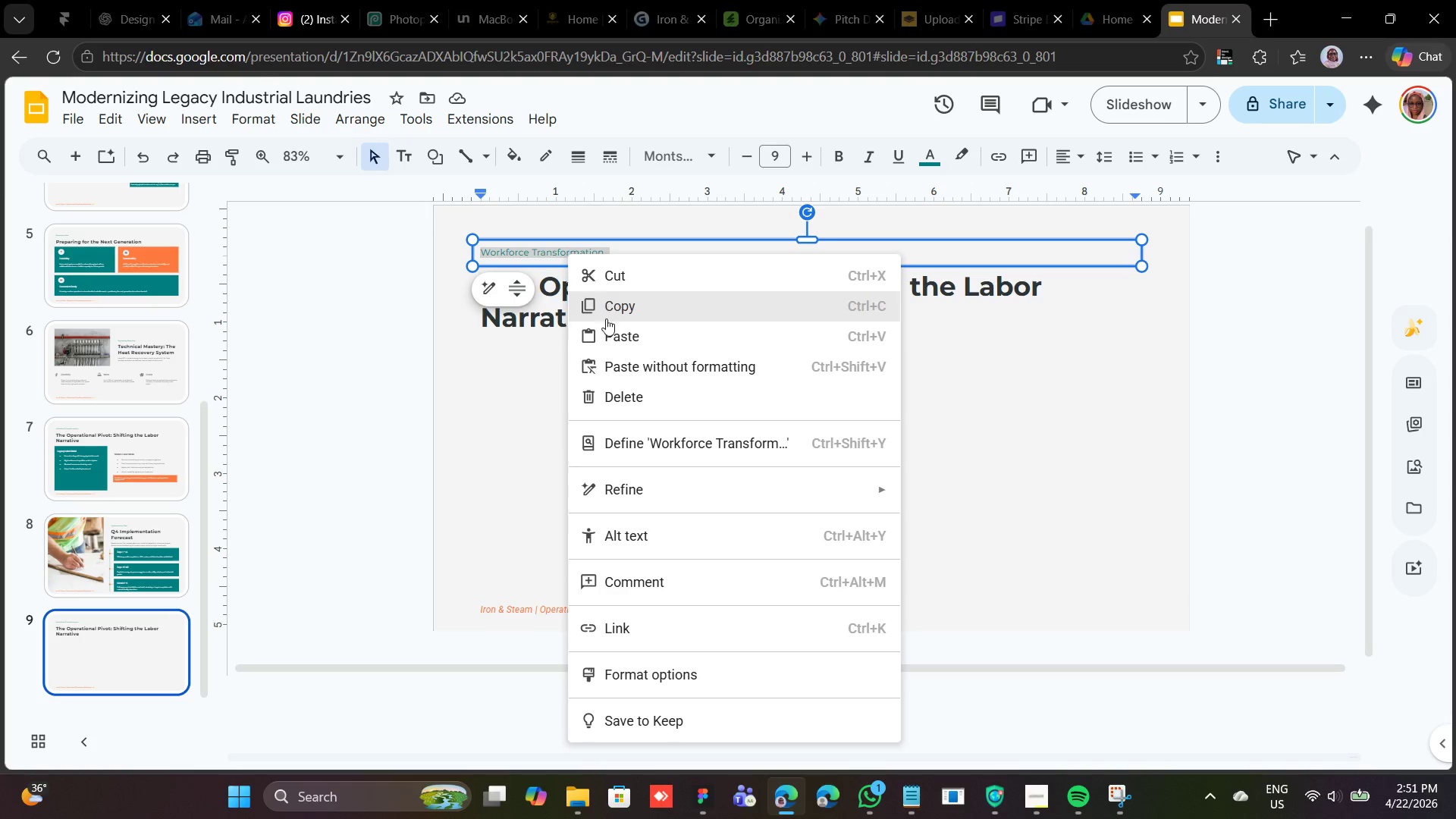 
left_click([612, 337])
 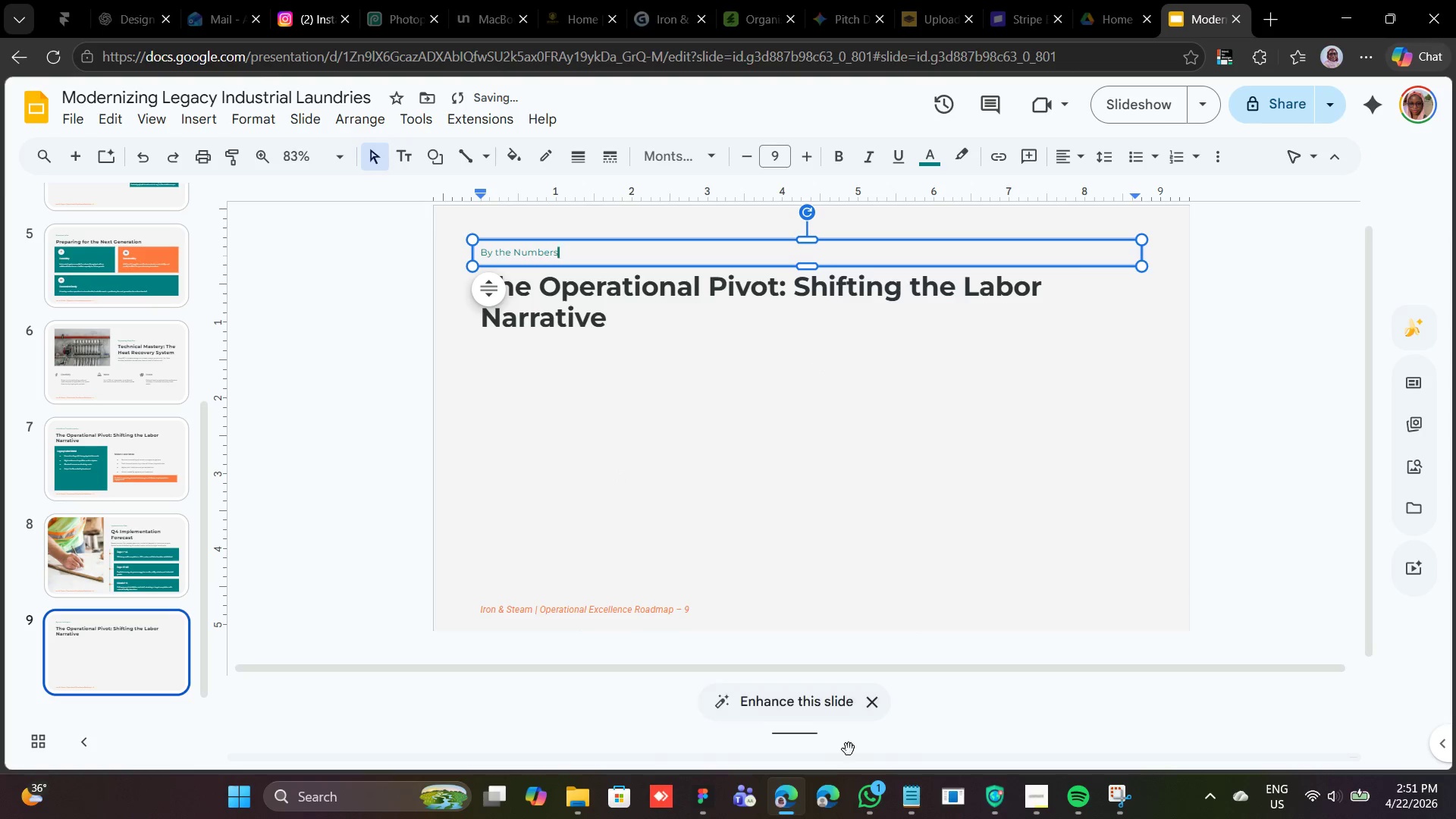 
left_click([915, 790])
 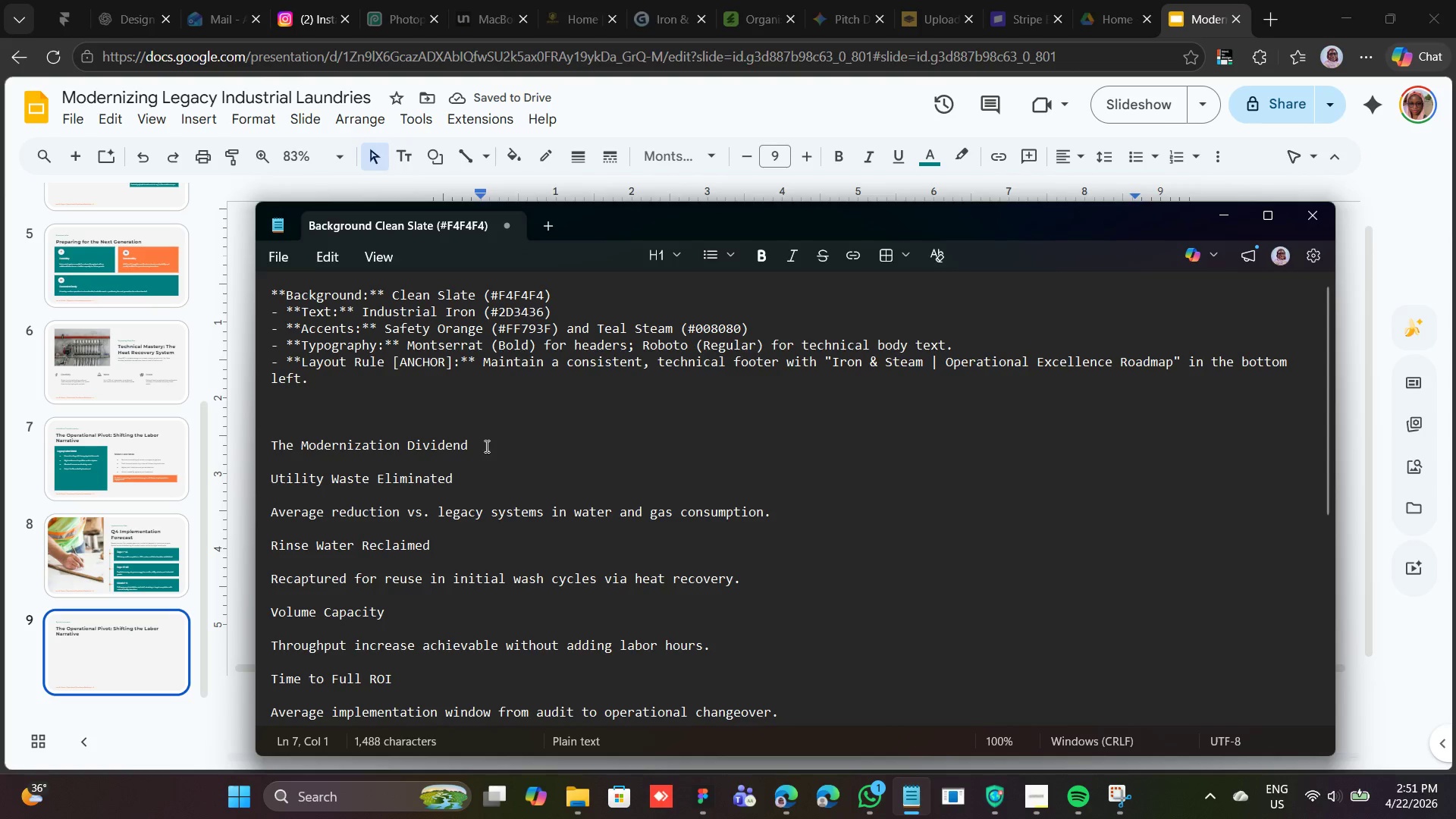 
left_click_drag(start_coordinate=[471, 443], to_coordinate=[274, 441])
 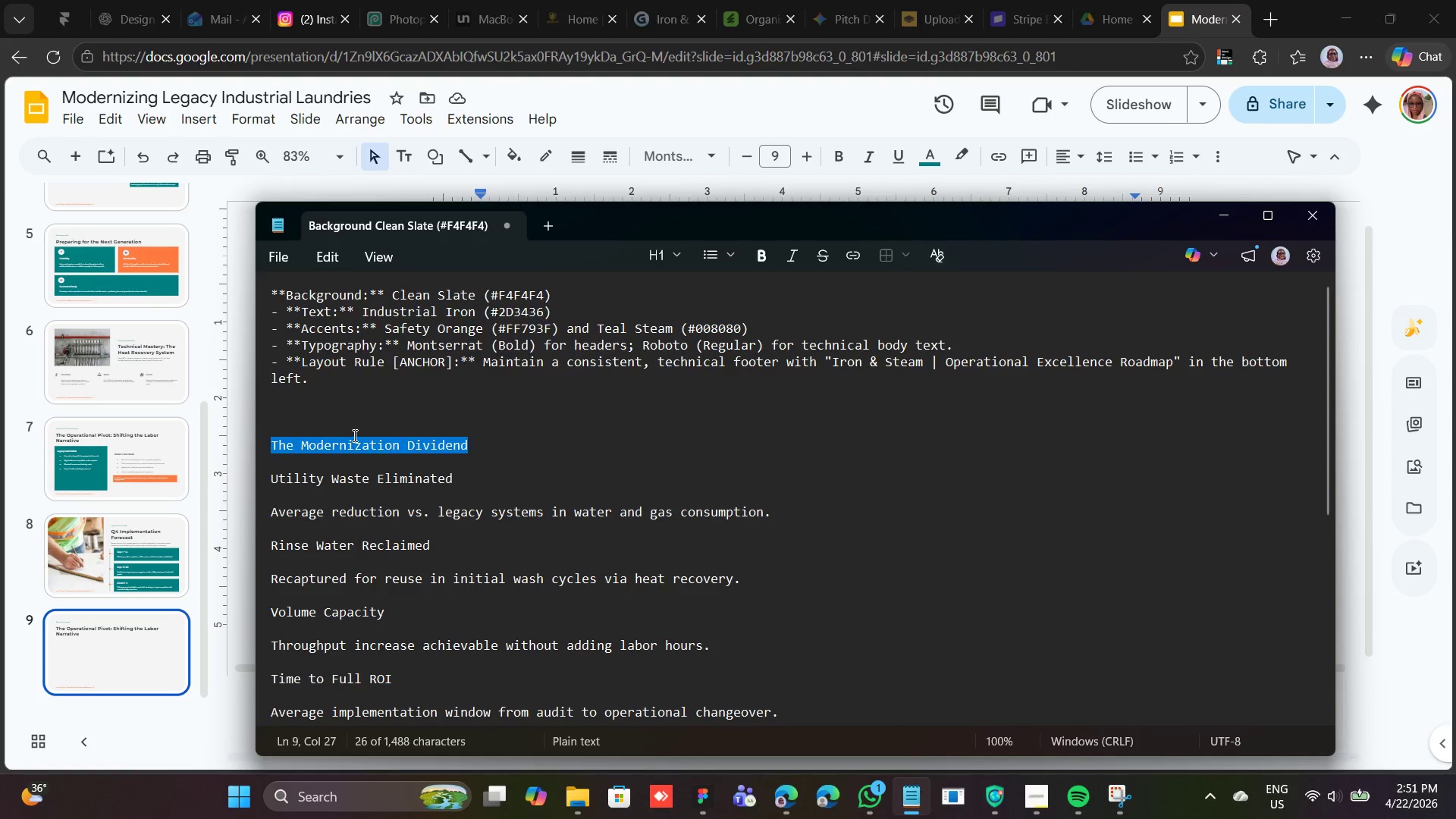 
left_click([391, 412])
 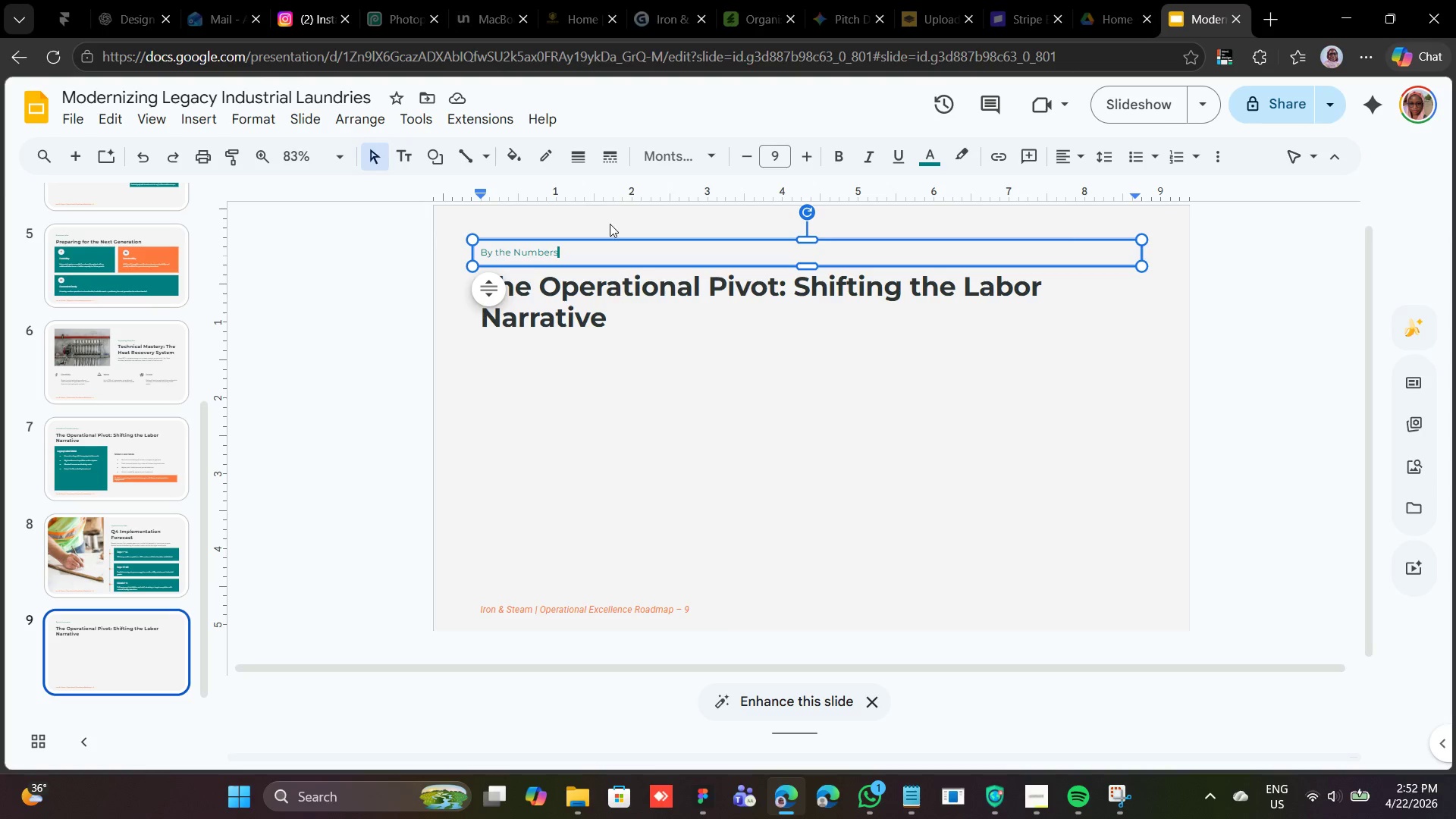 
double_click([620, 300])
 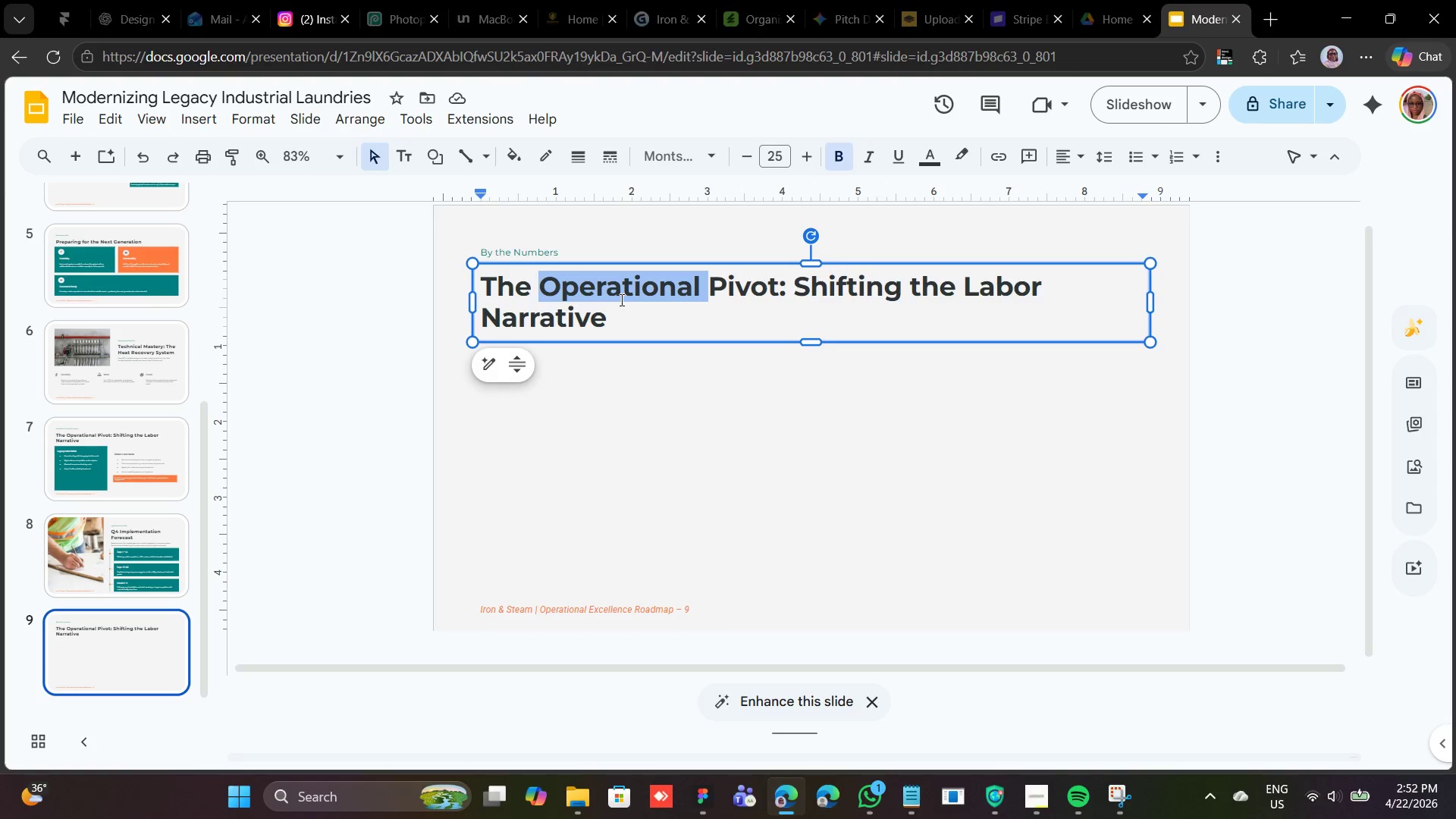 
triple_click([620, 300])
 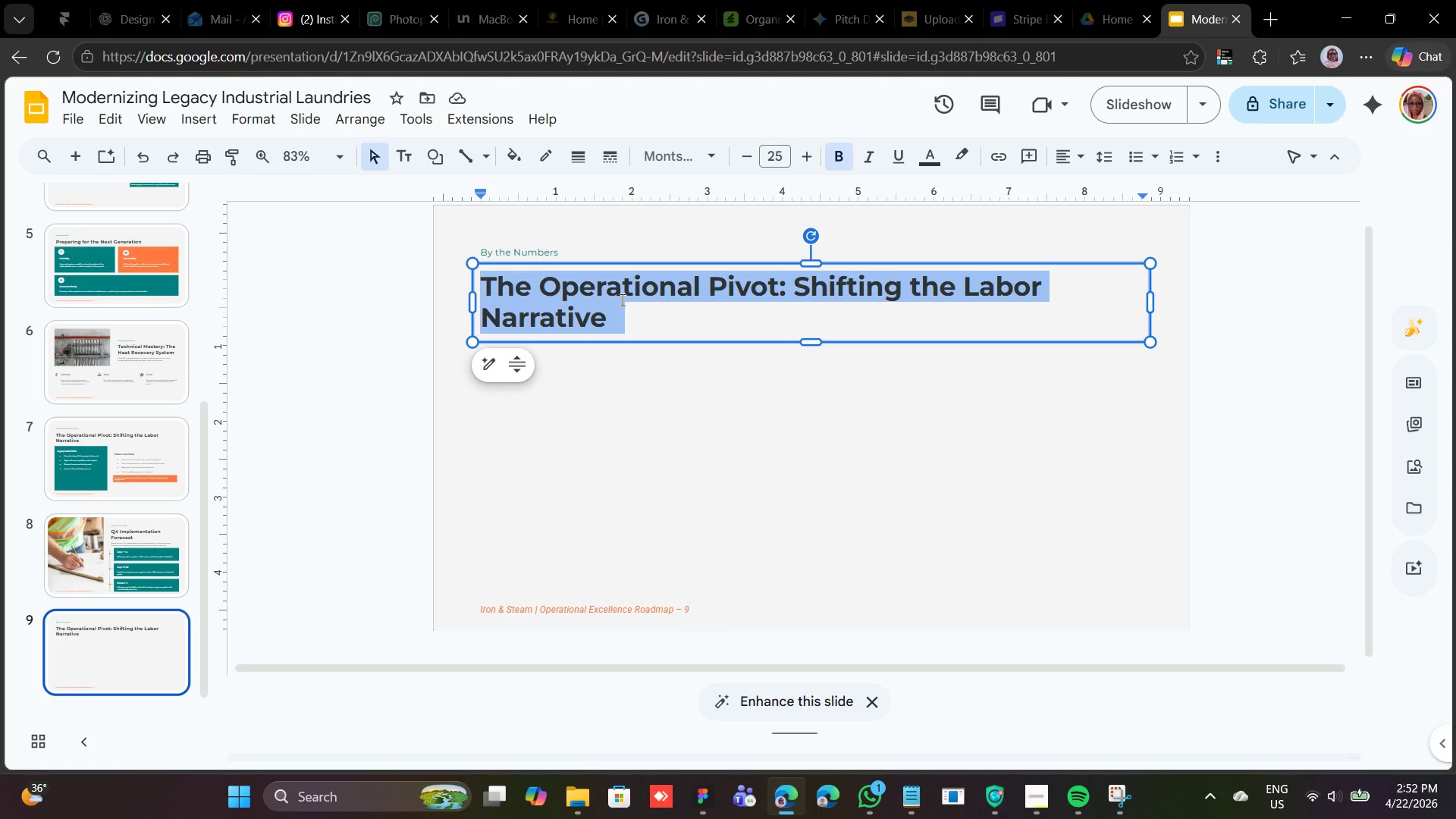 
right_click([621, 300])
 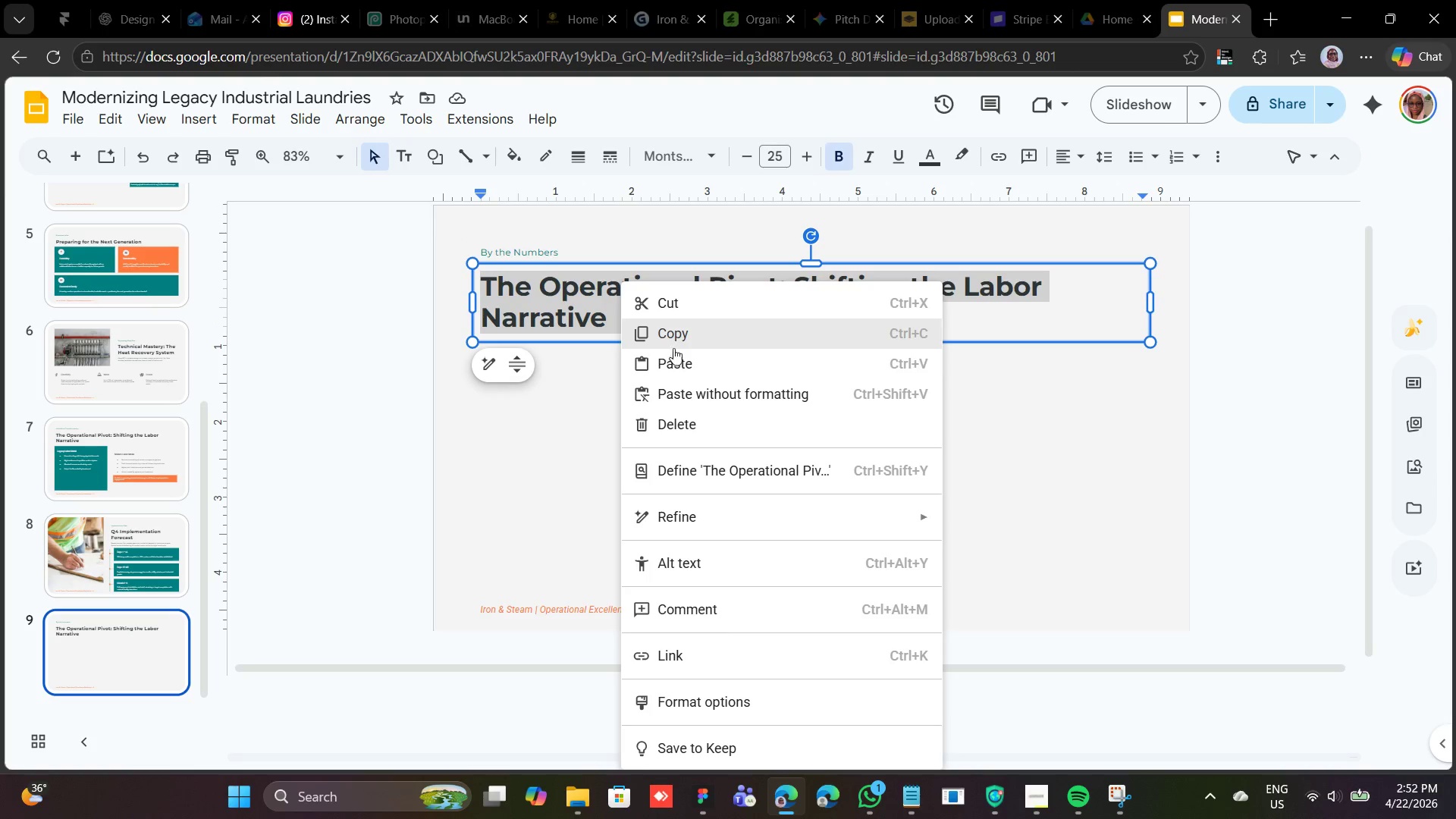 
left_click([679, 359])
 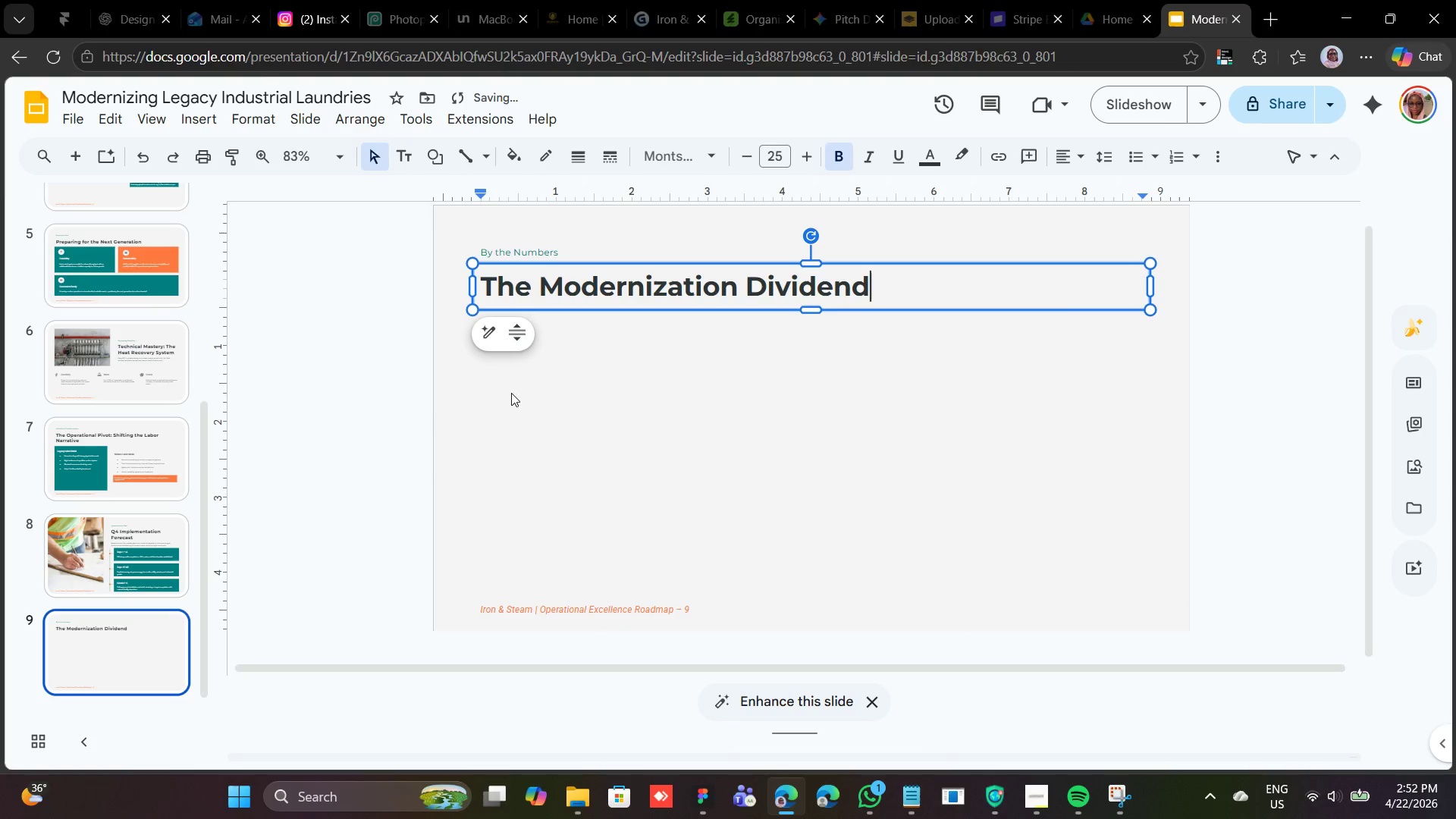 
left_click([551, 378])
 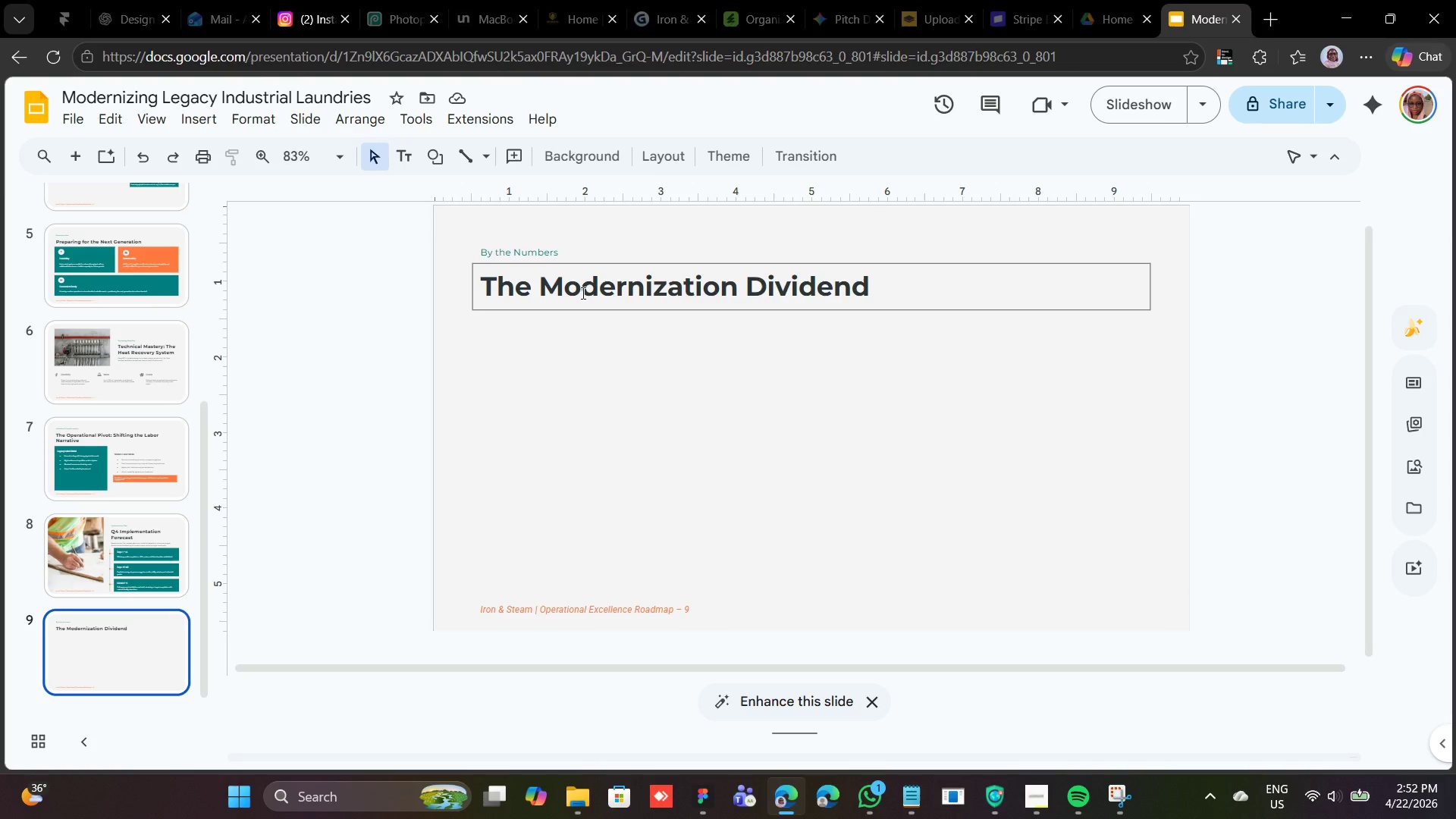 
wait(12.97)
 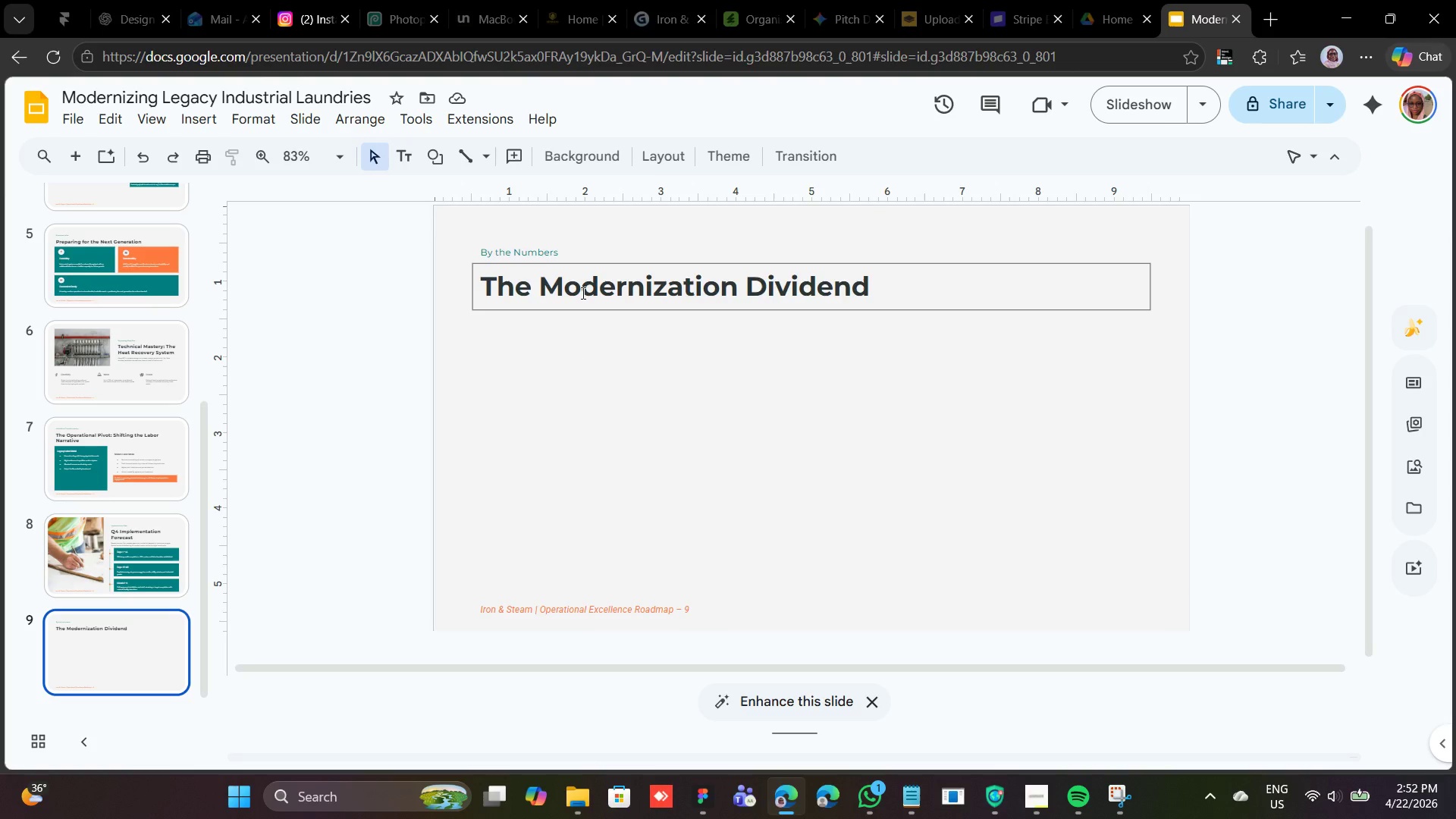 
left_click([769, 264])
 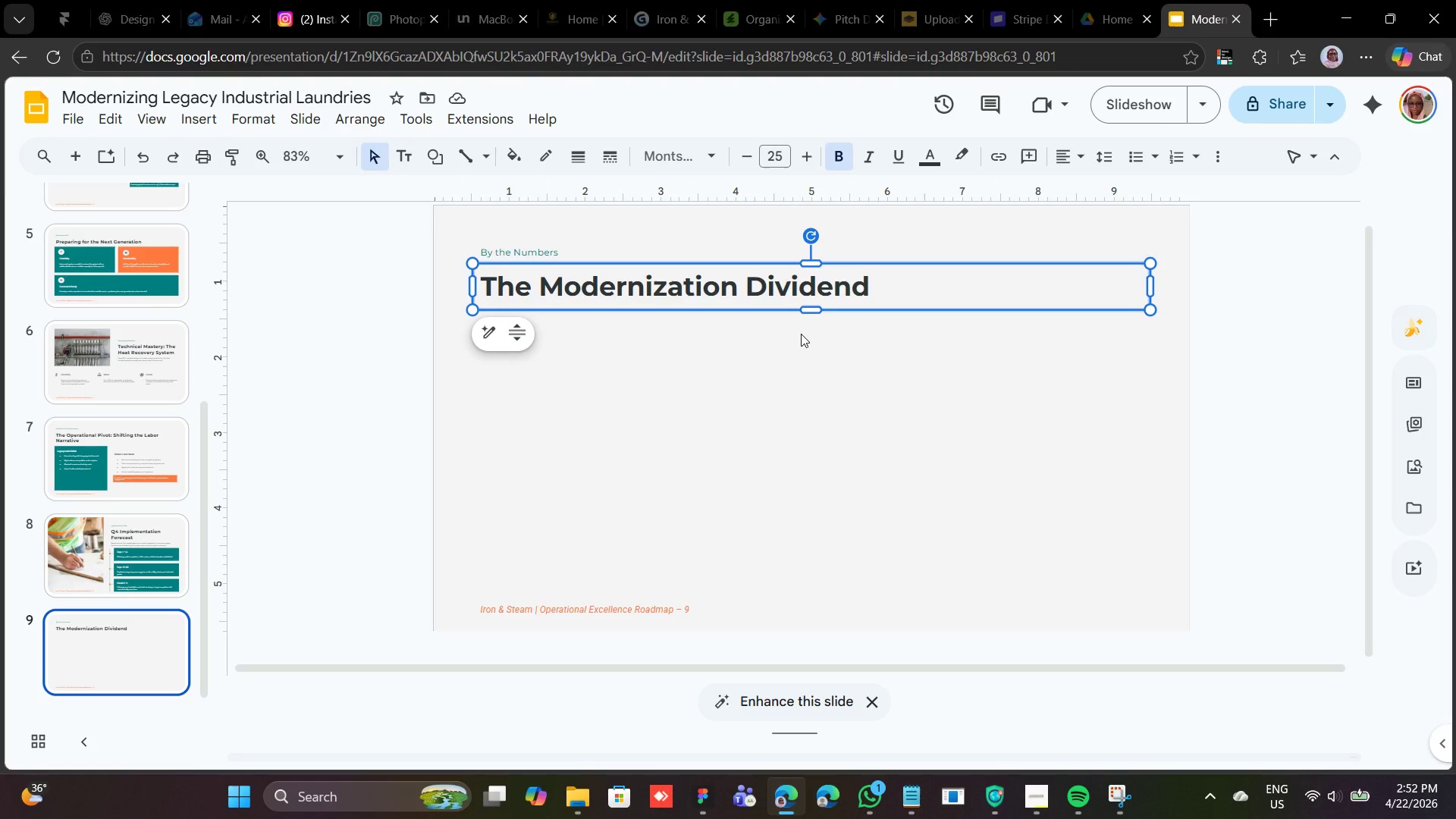 
key(Control+D)
 